 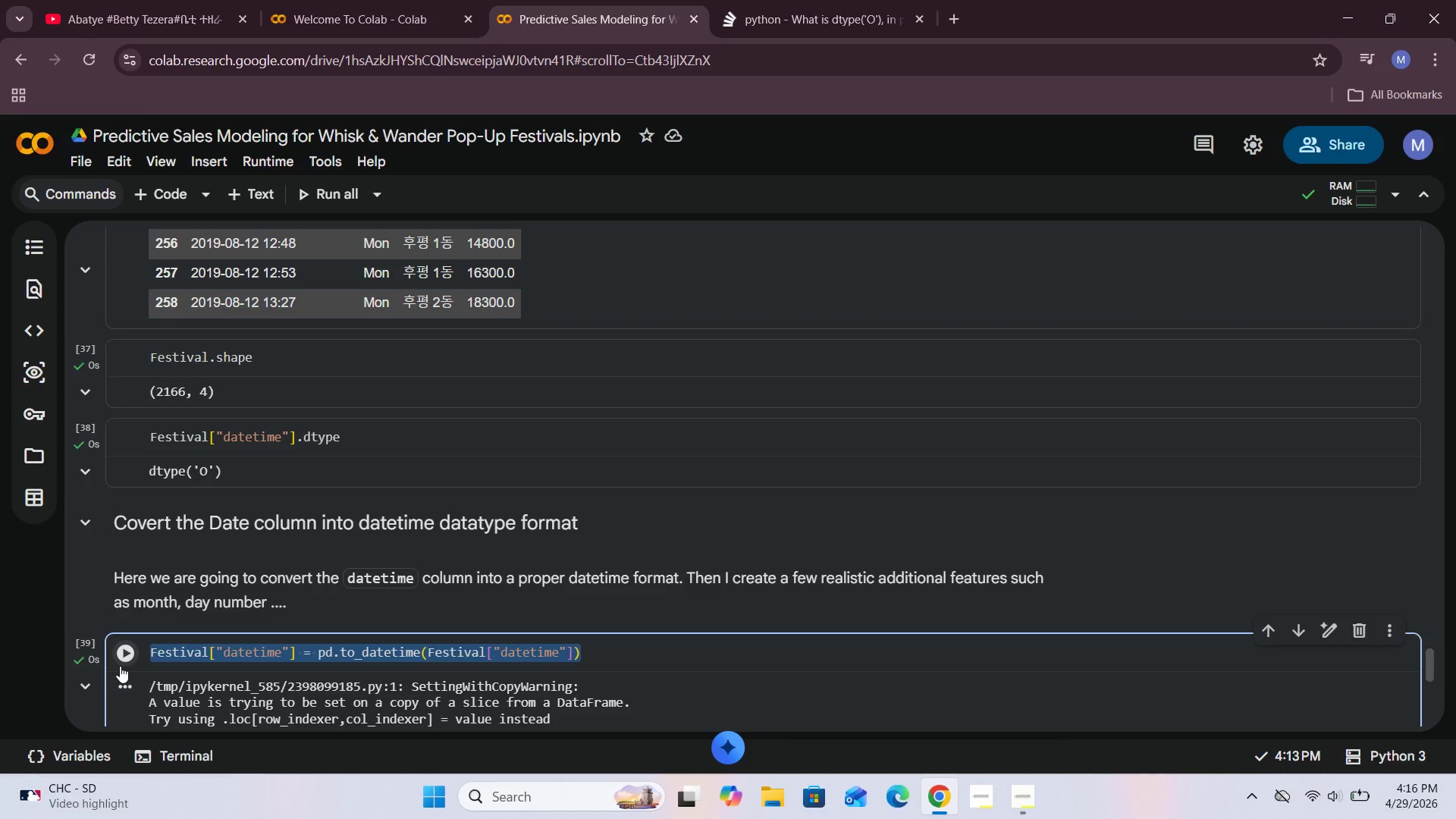 
key(Control+C)
 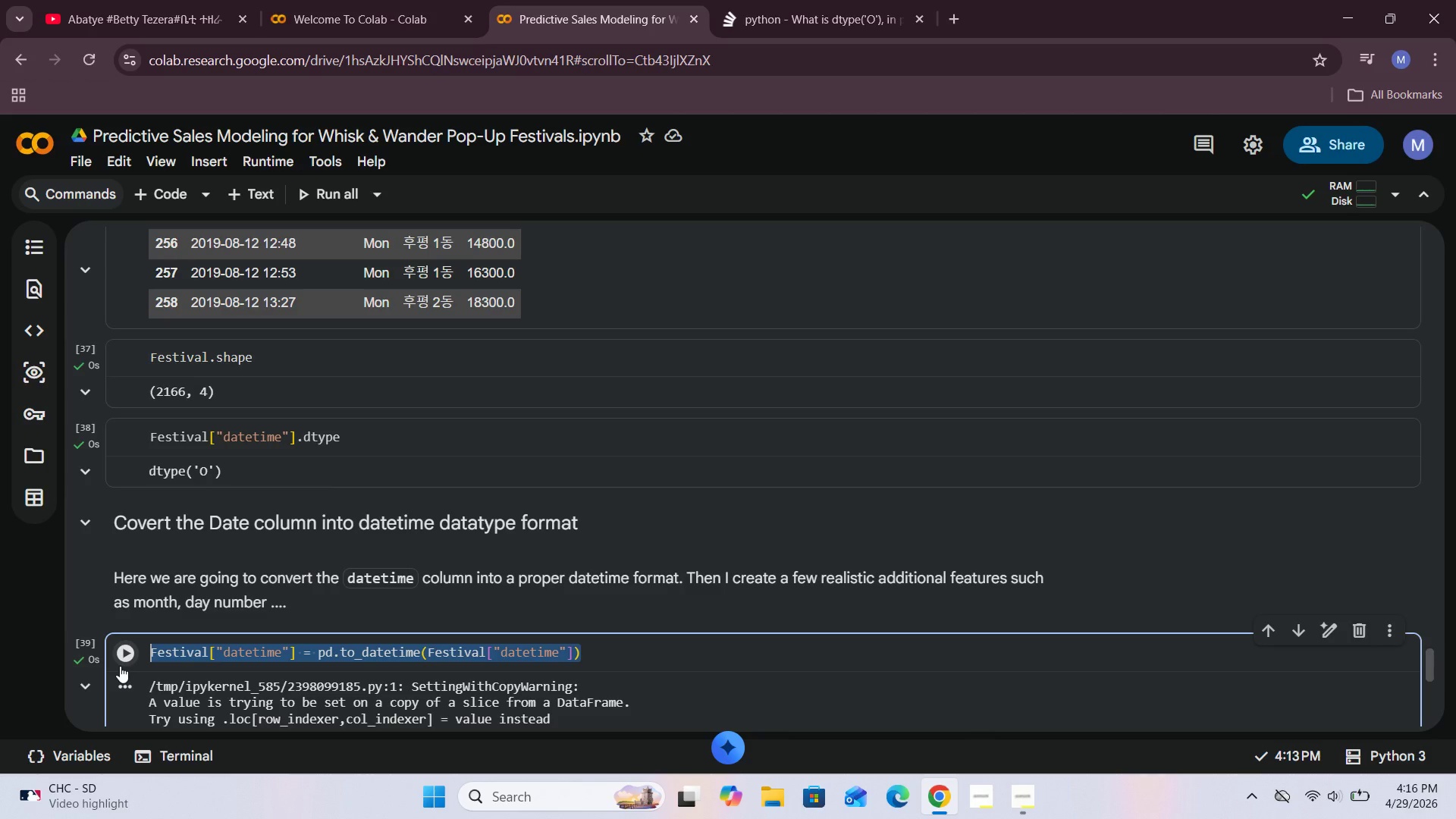 
key(Control+X)
 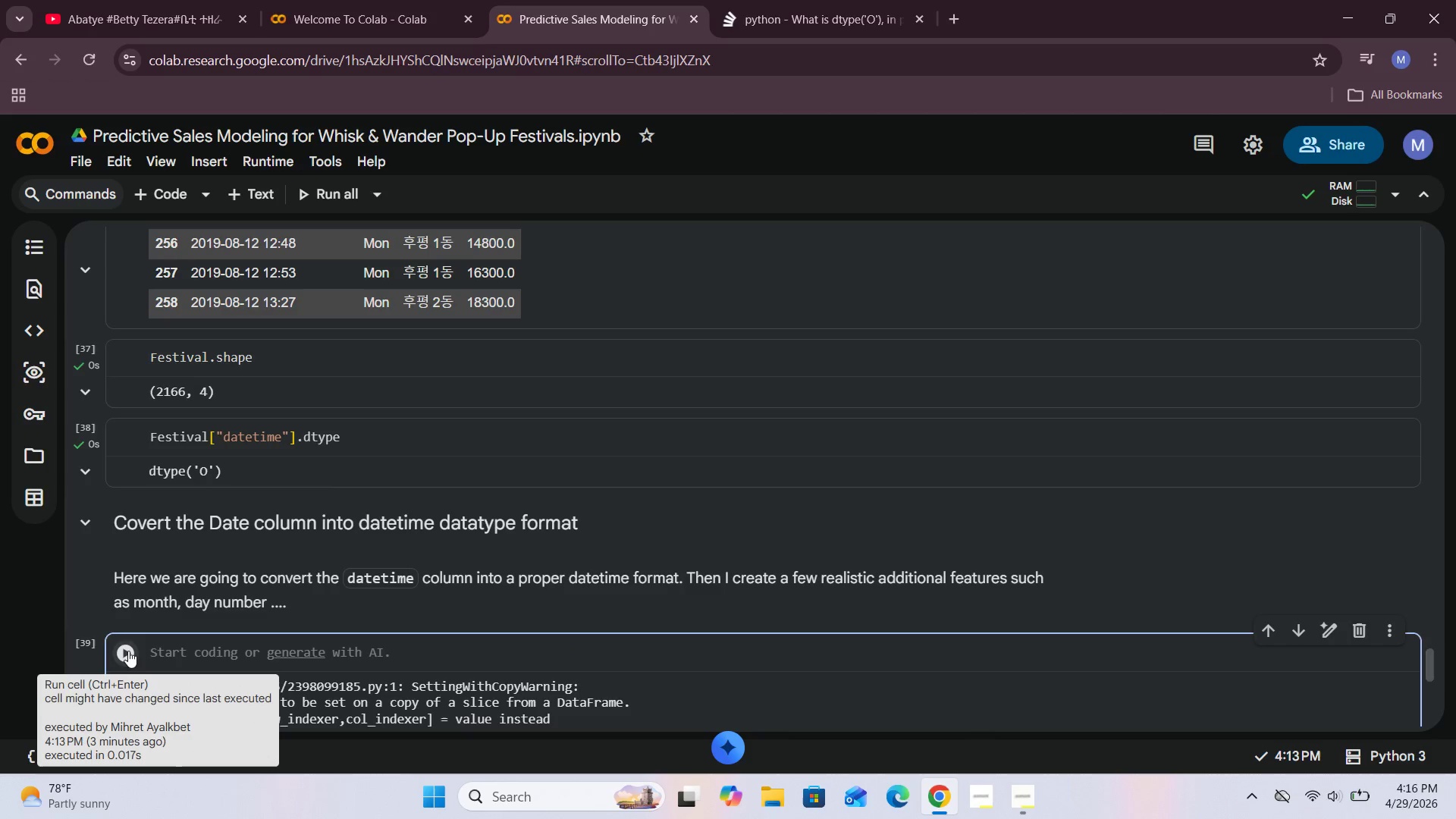 
left_click([129, 651])
 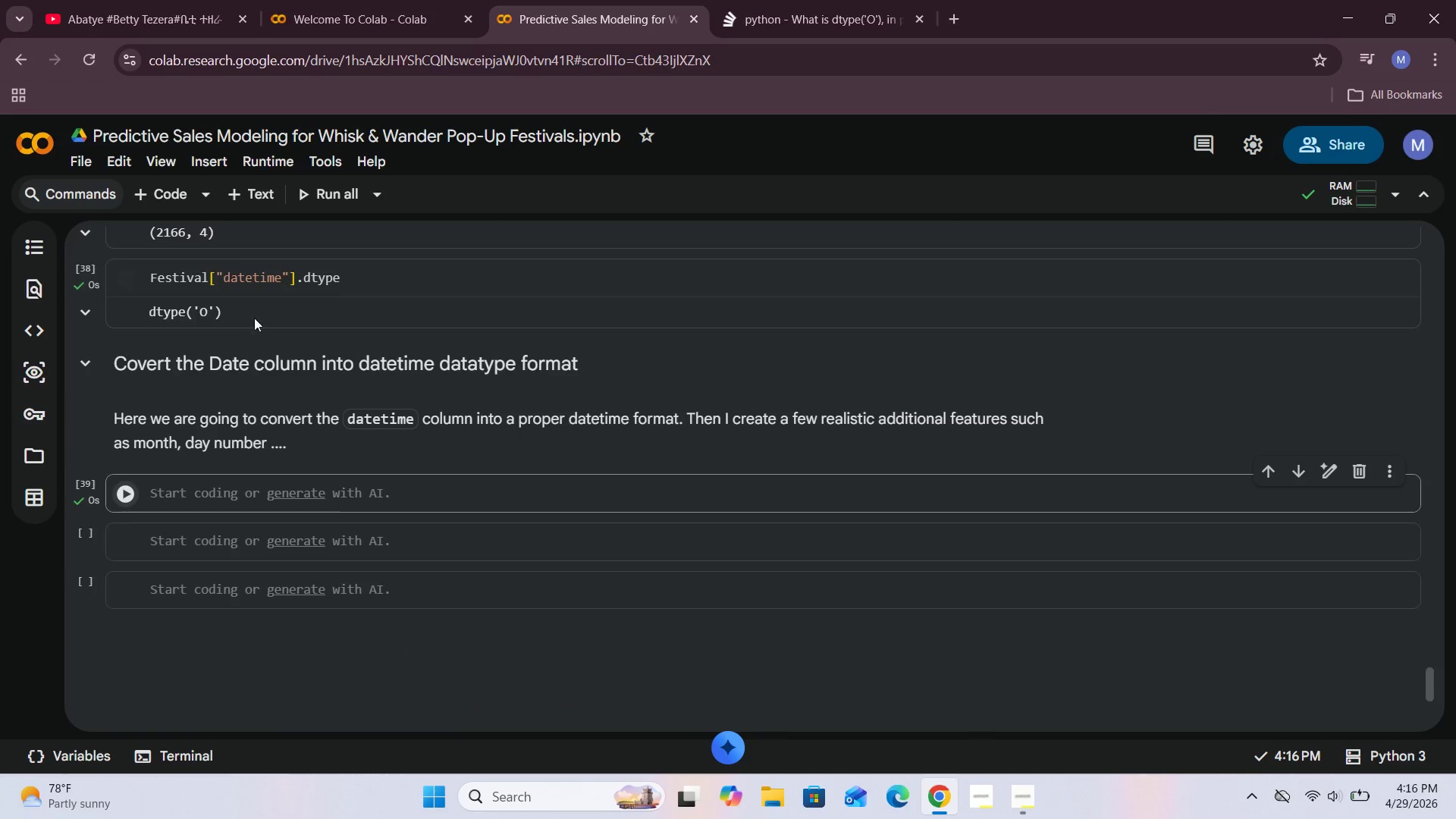 
left_click([127, 273])
 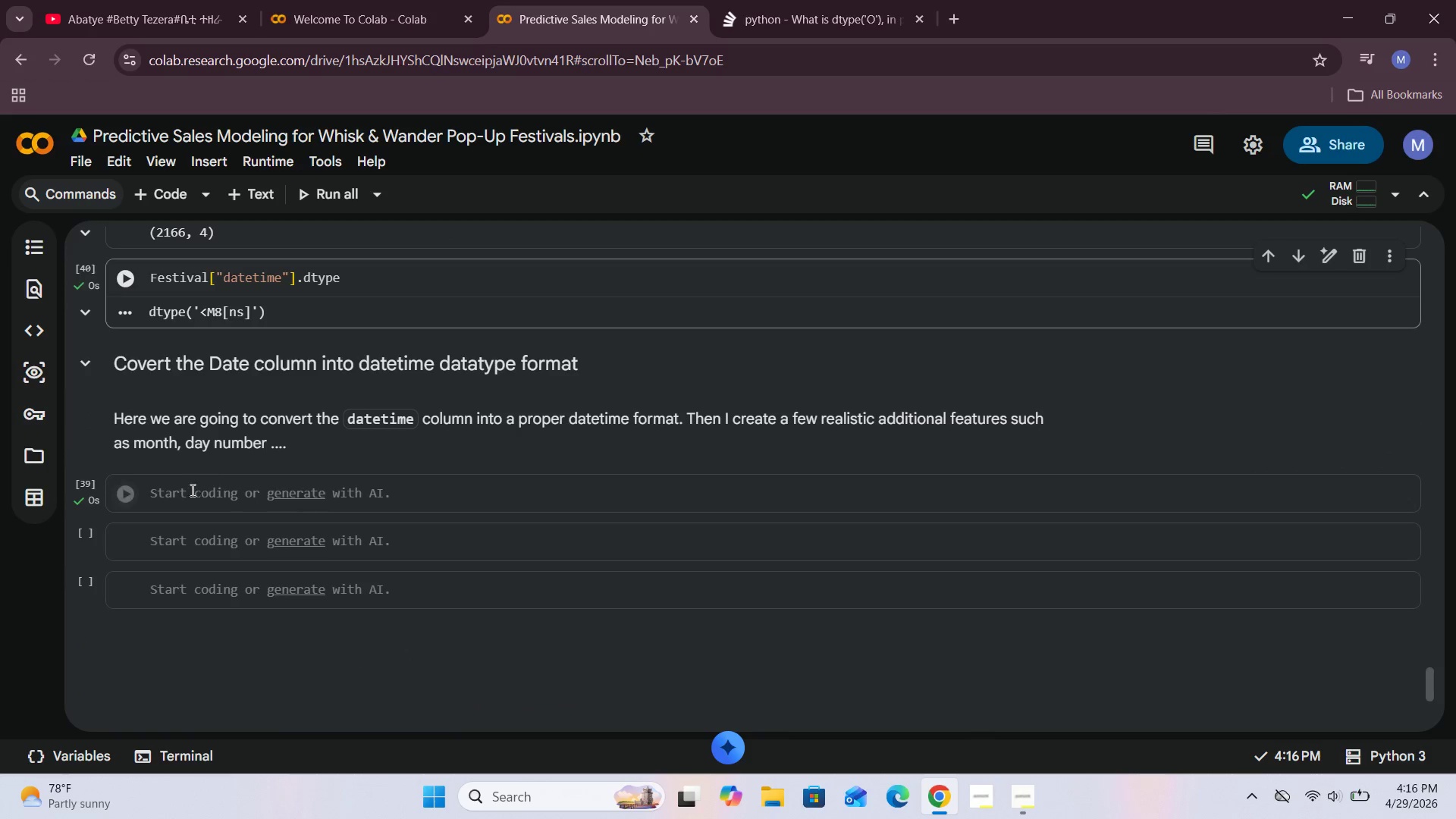 
left_click([189, 497])
 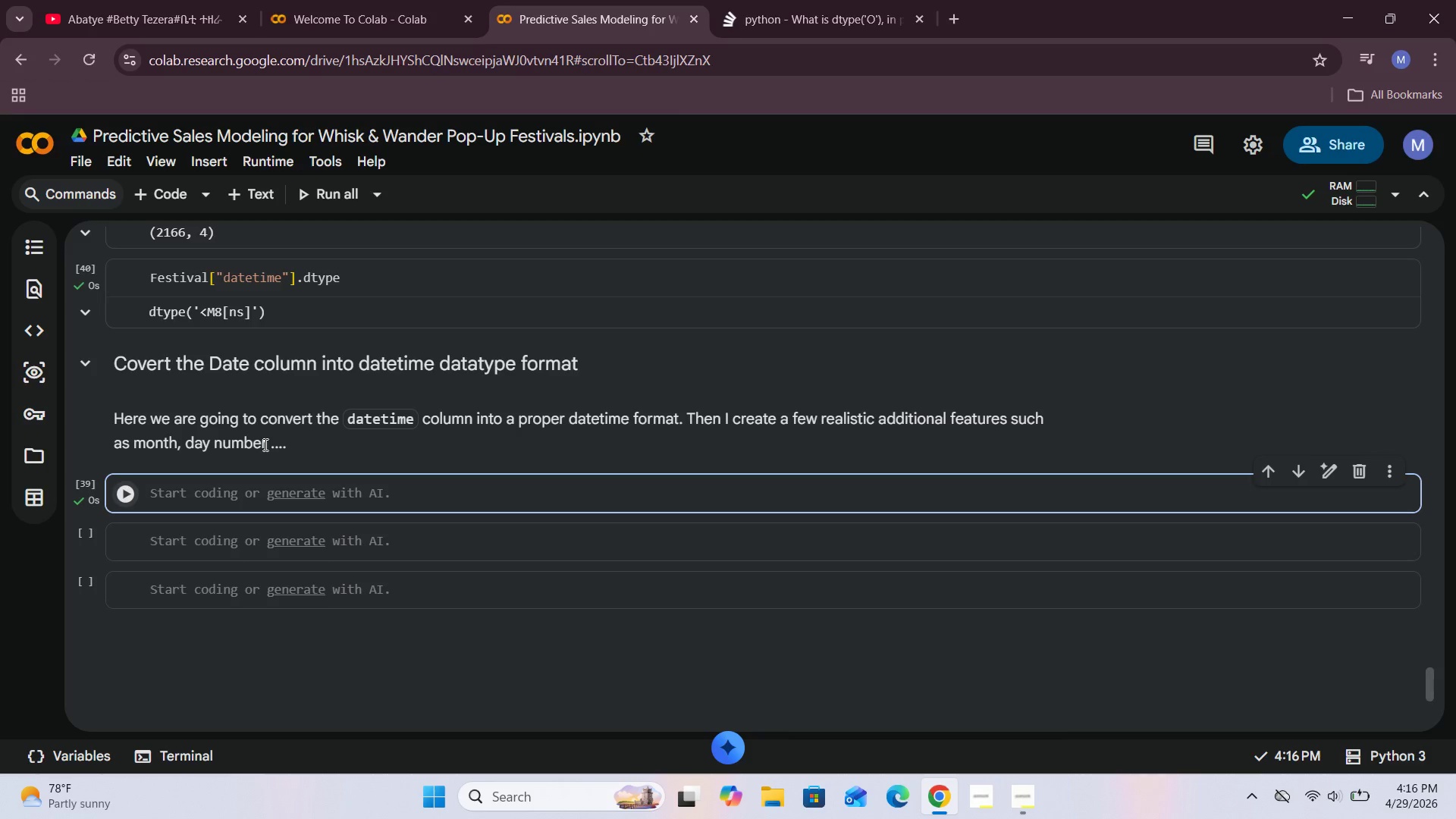 
left_click([267, 162])
 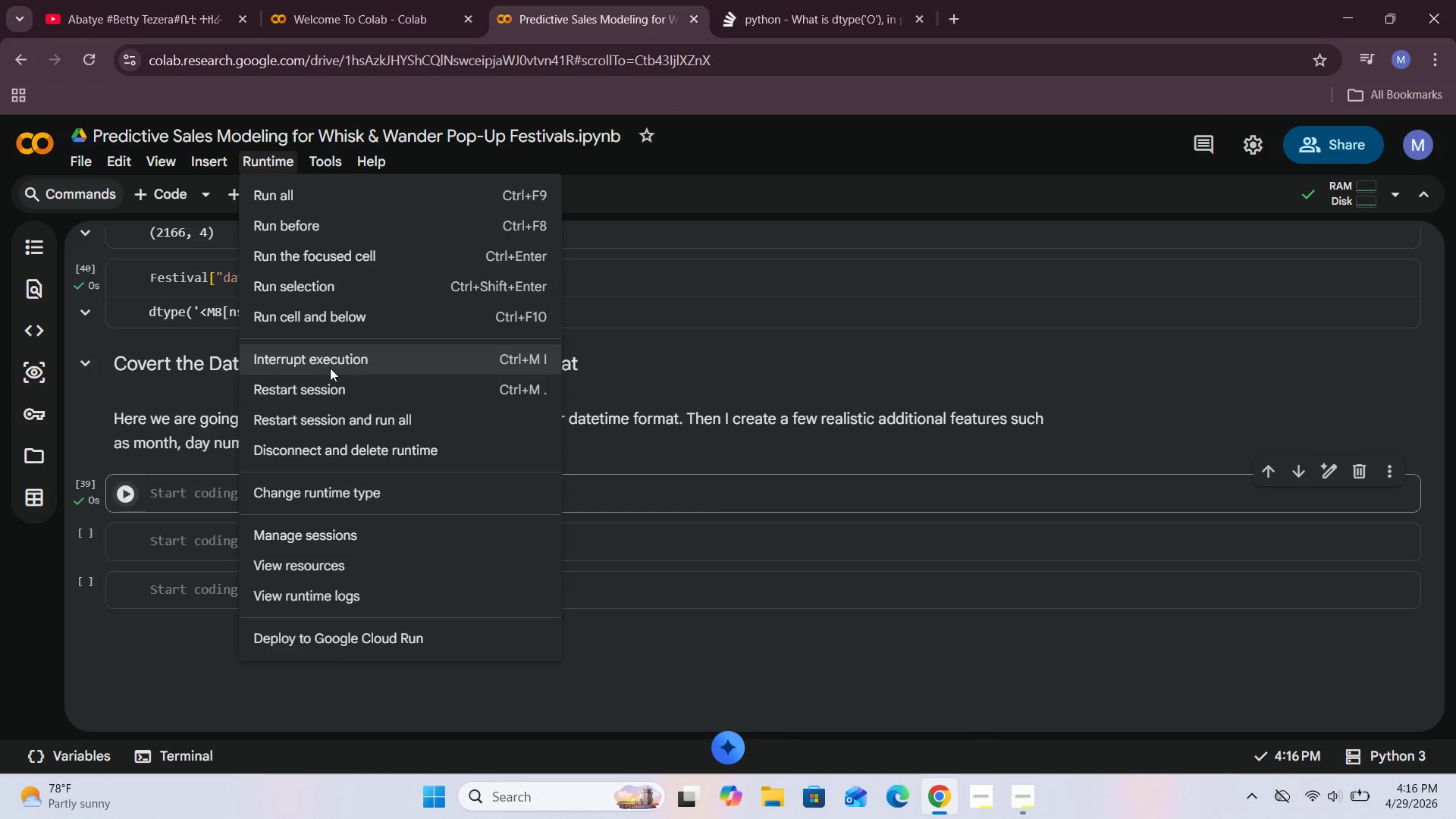 
left_click([328, 397])
 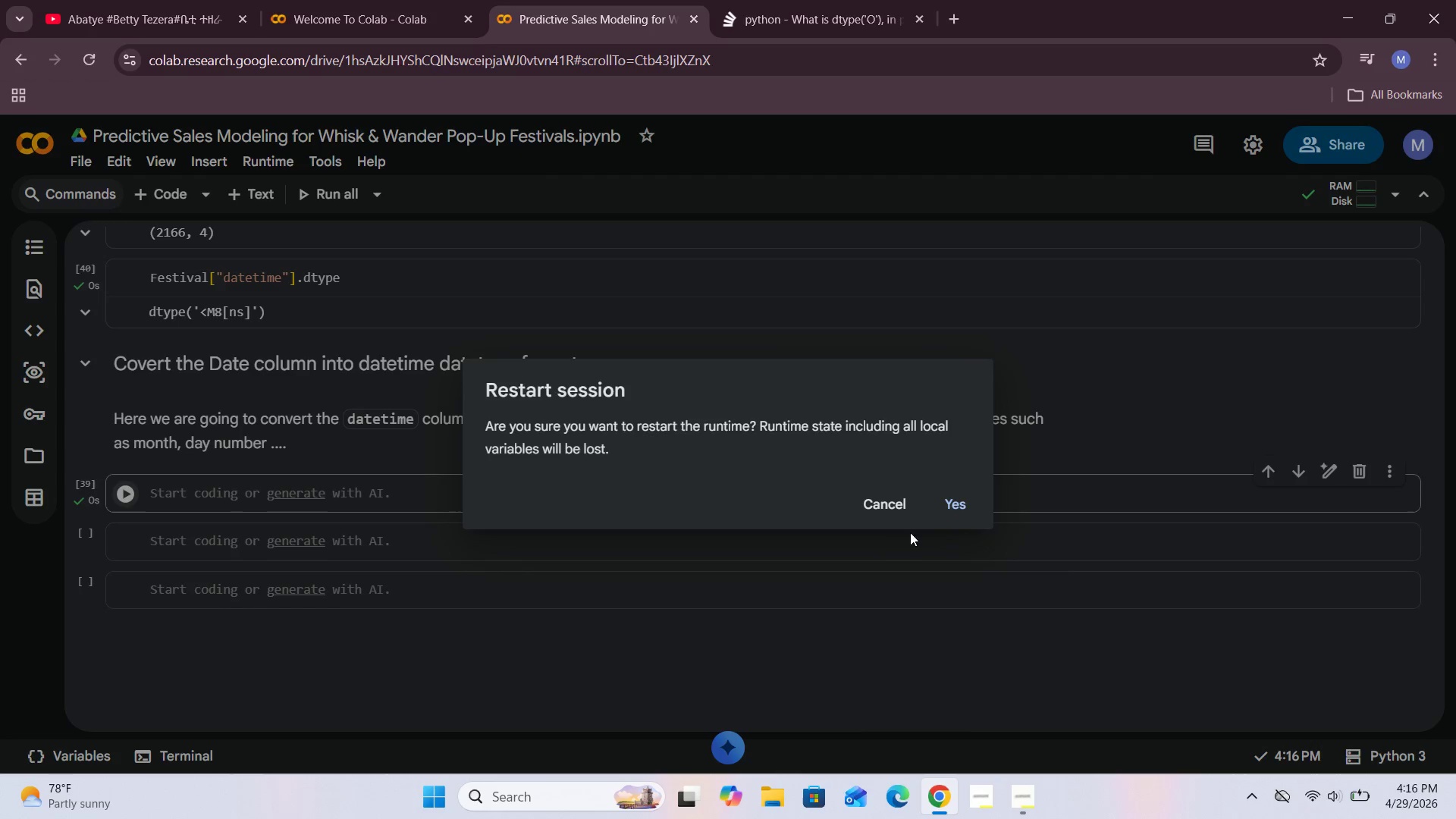 
left_click([955, 510])
 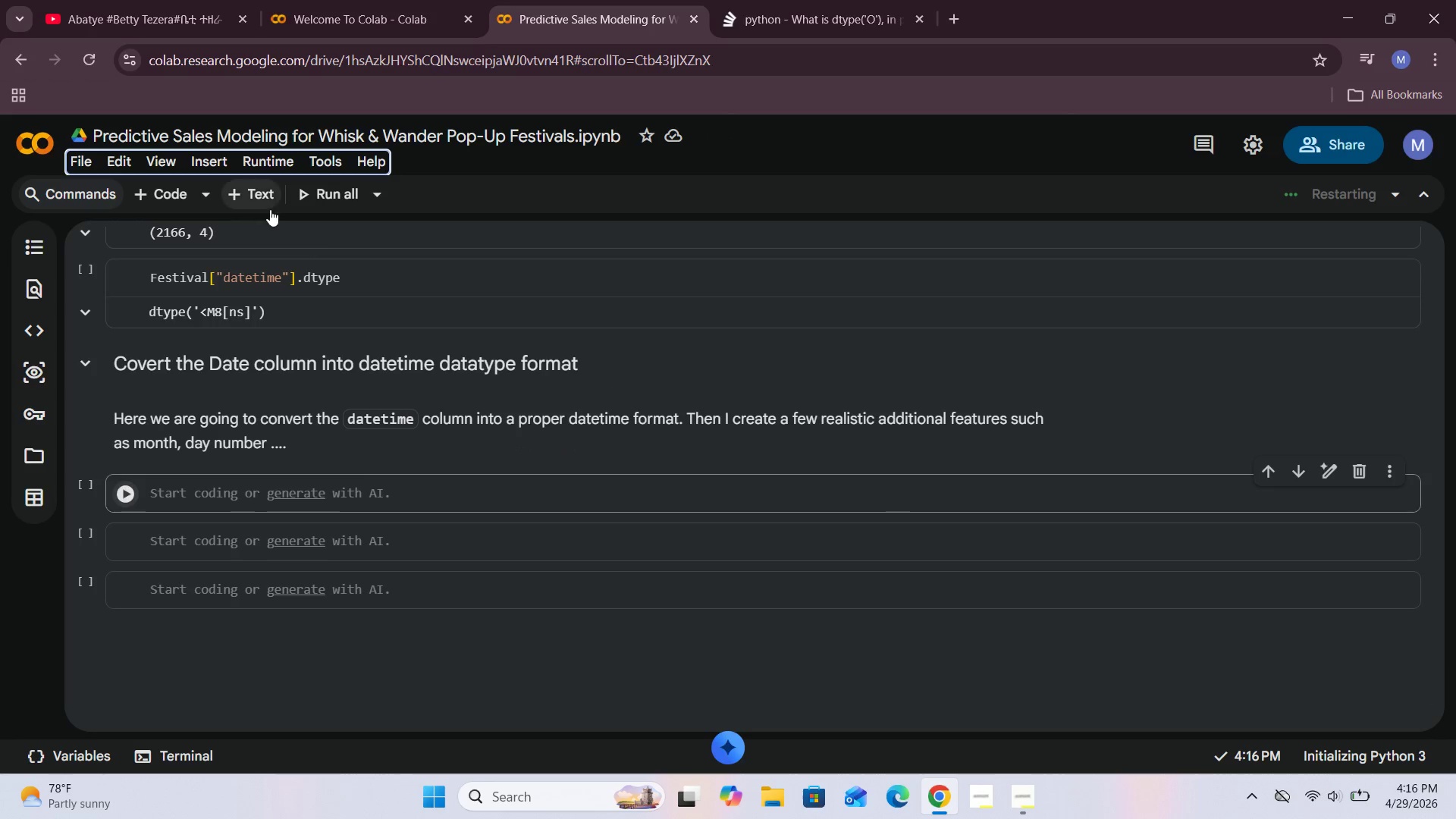 
left_click([274, 192])
 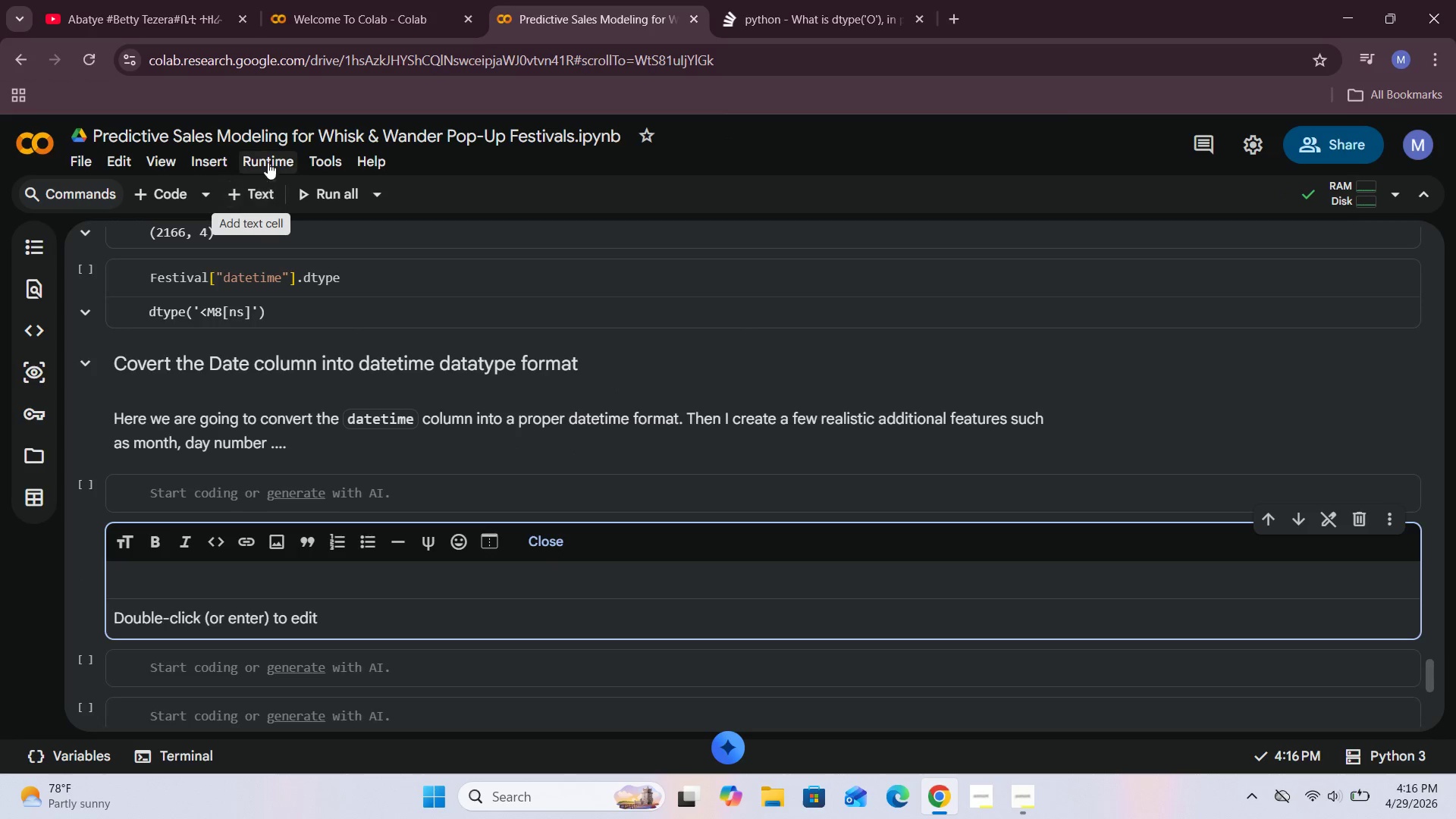 
left_click([265, 156])
 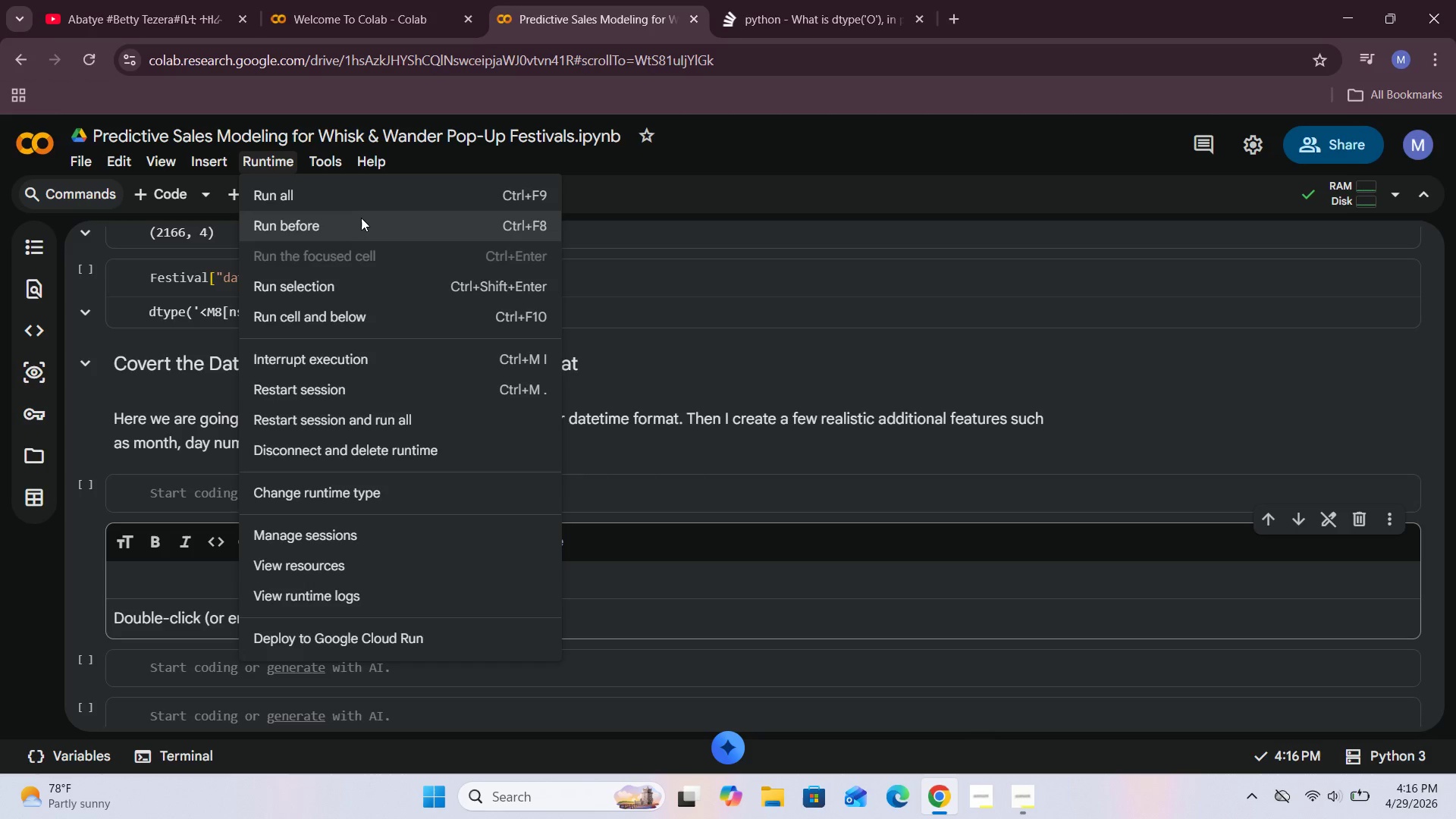 
left_click([359, 206])
 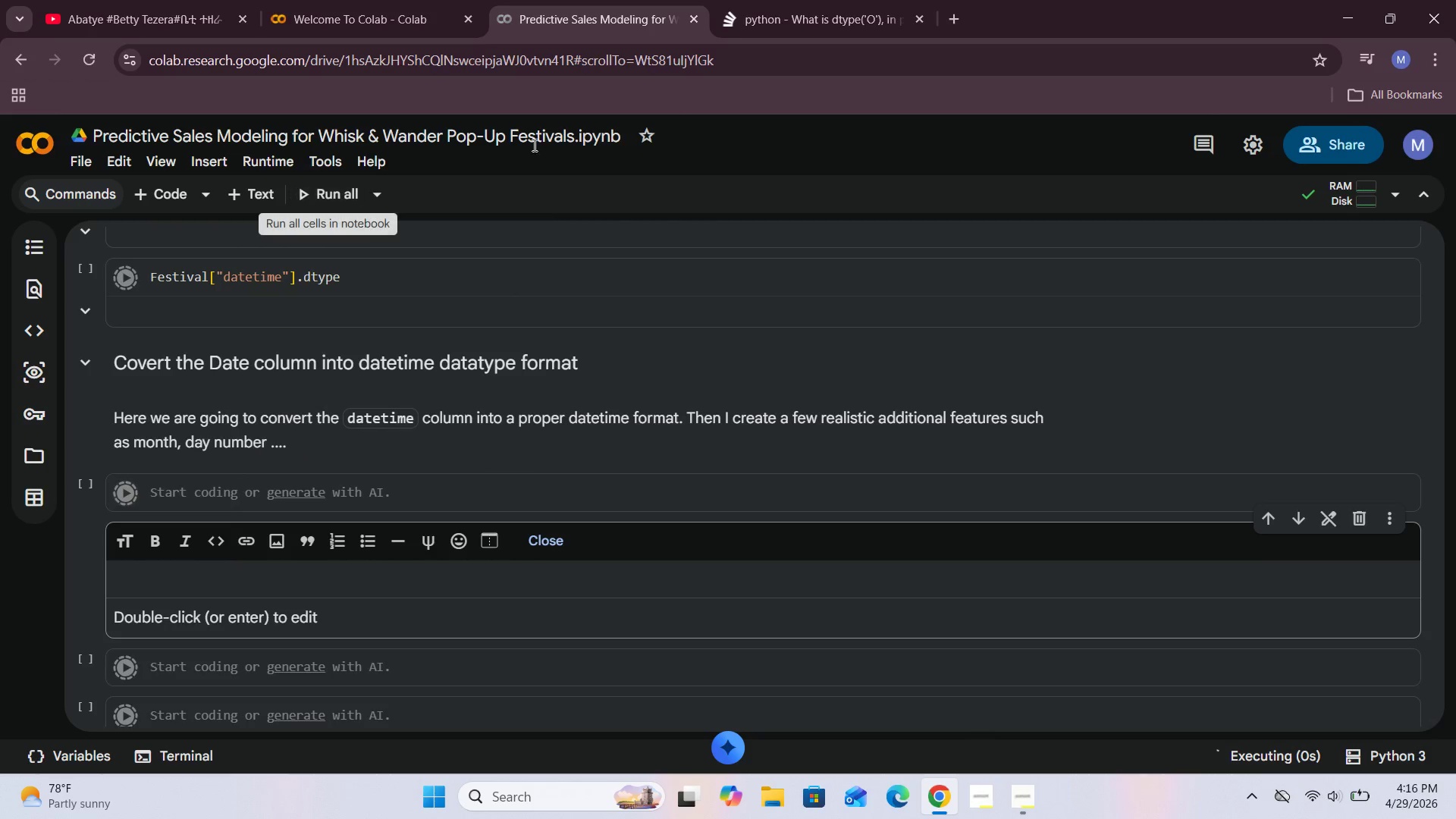 
scroll: coordinate [588, 358], scroll_direction: up, amount: 15.0
 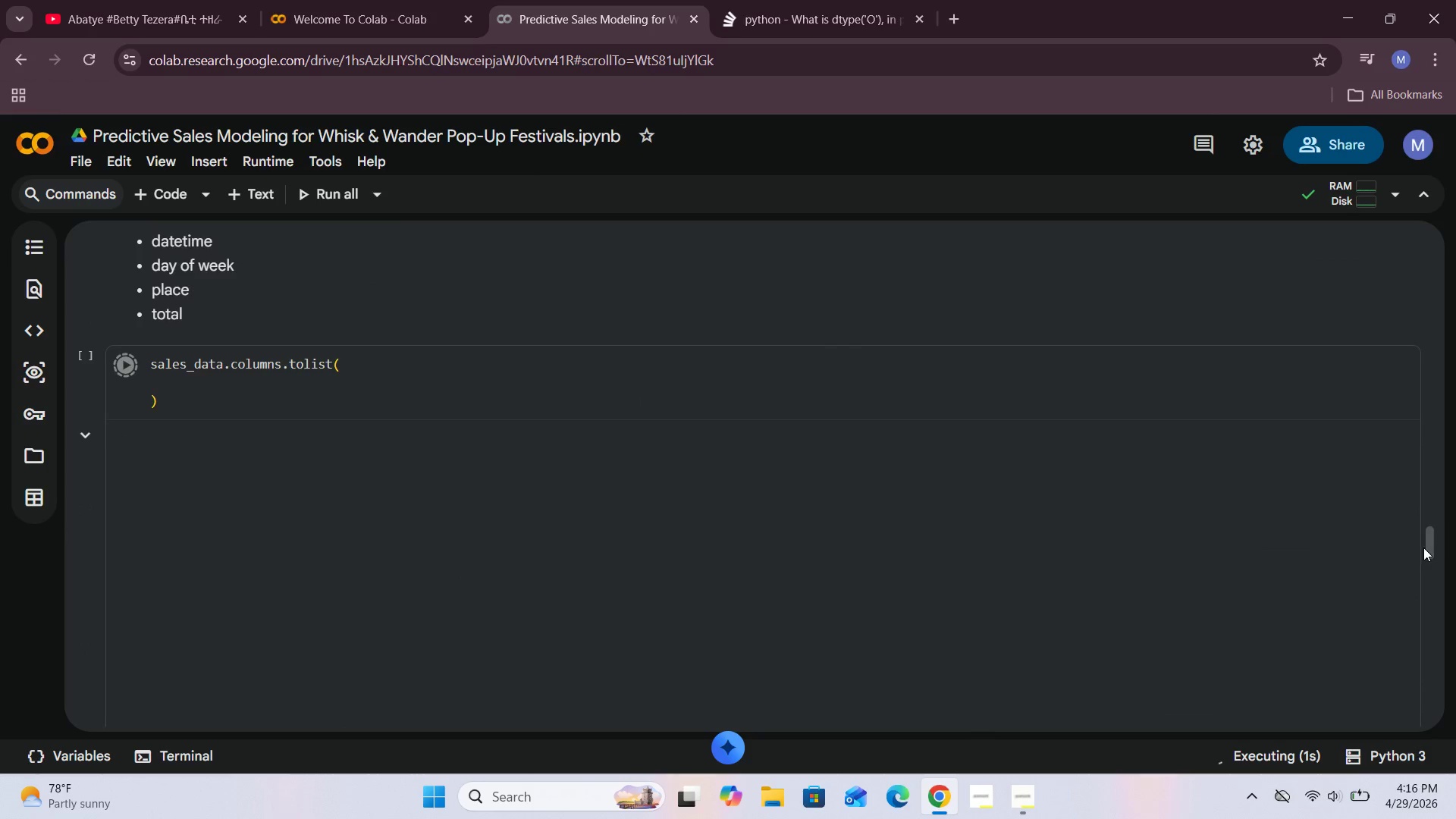 
left_click_drag(start_coordinate=[1430, 544], to_coordinate=[1454, 346])
 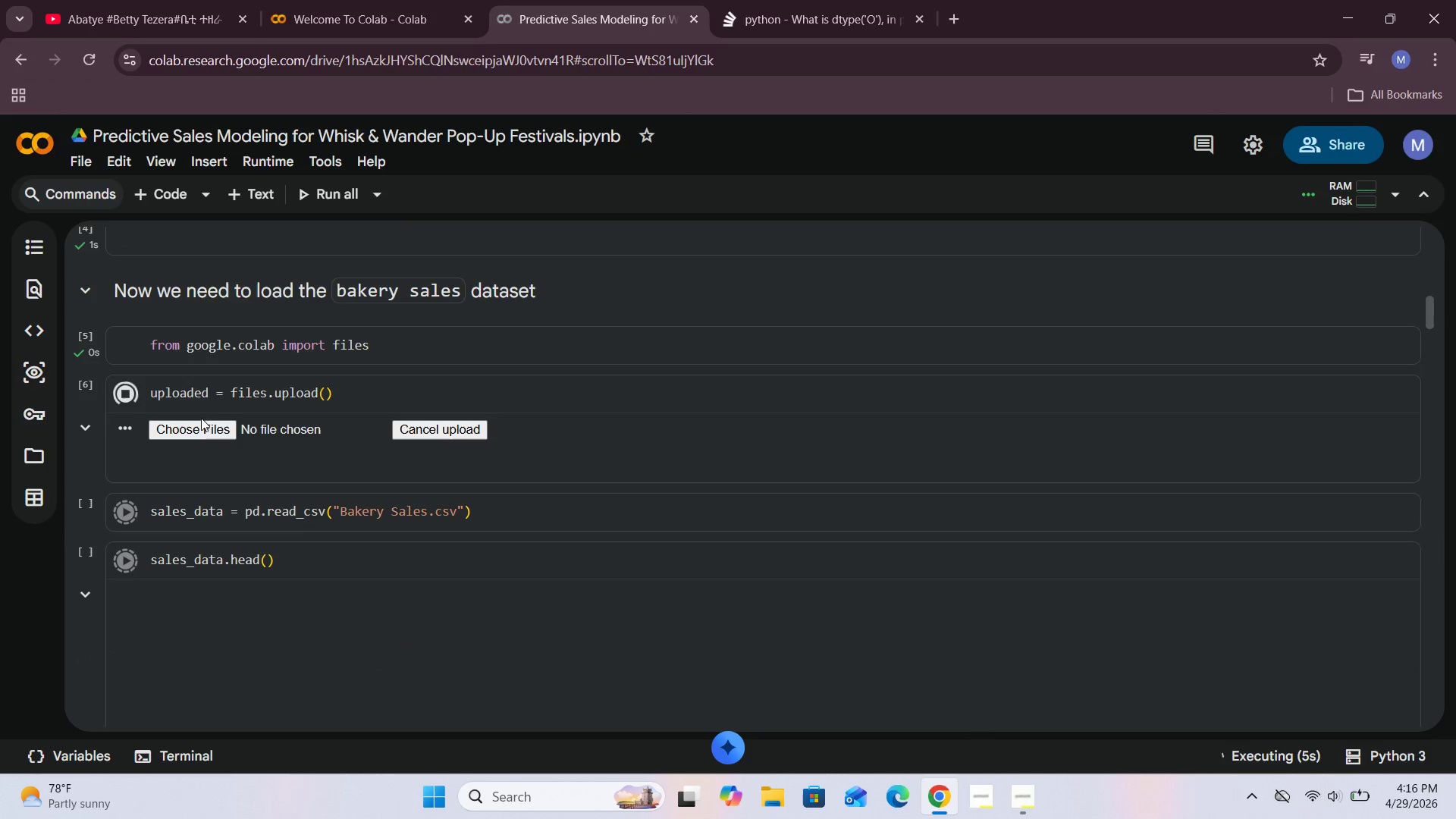 
left_click([206, 432])
 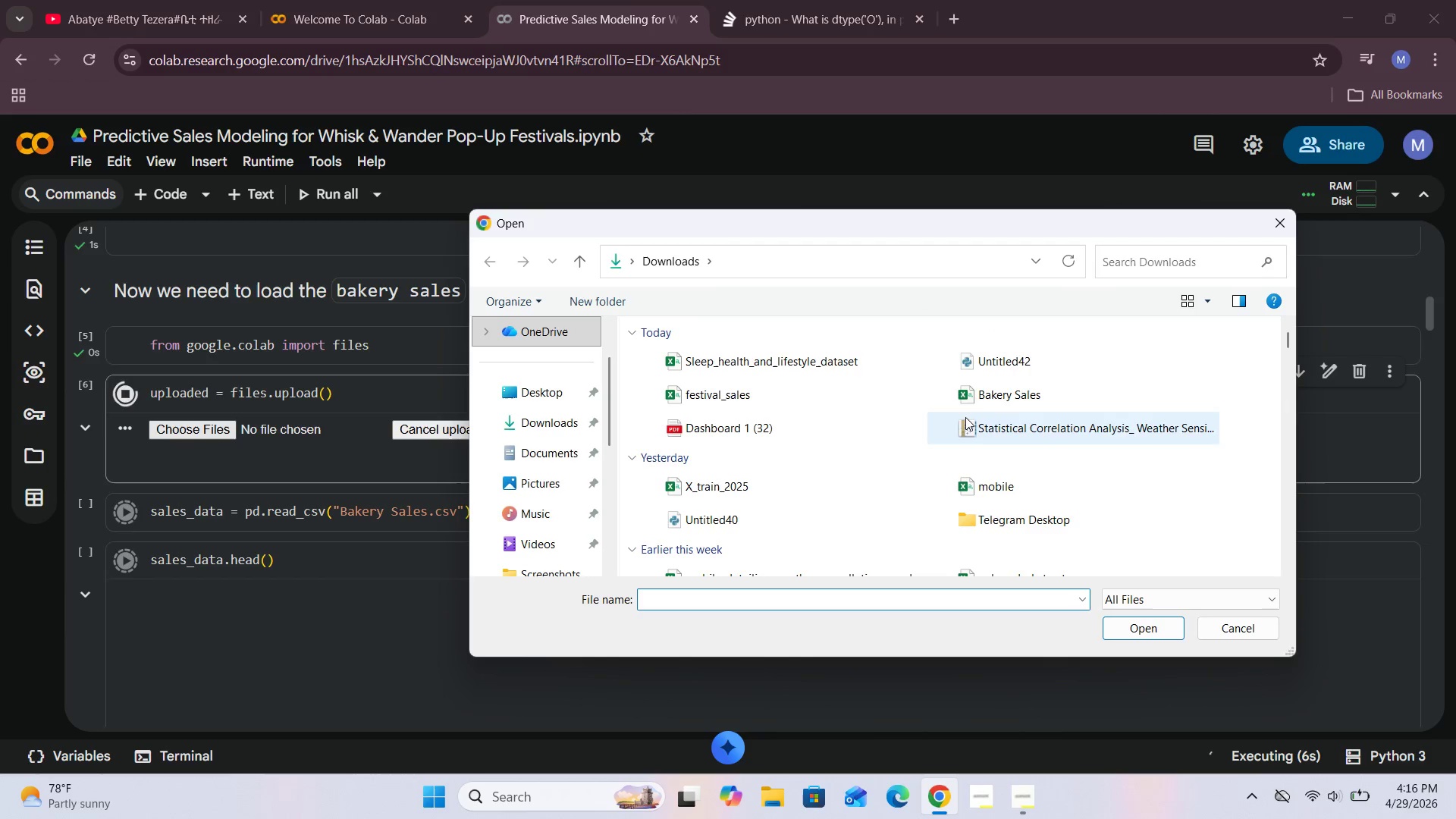 
left_click([987, 397])
 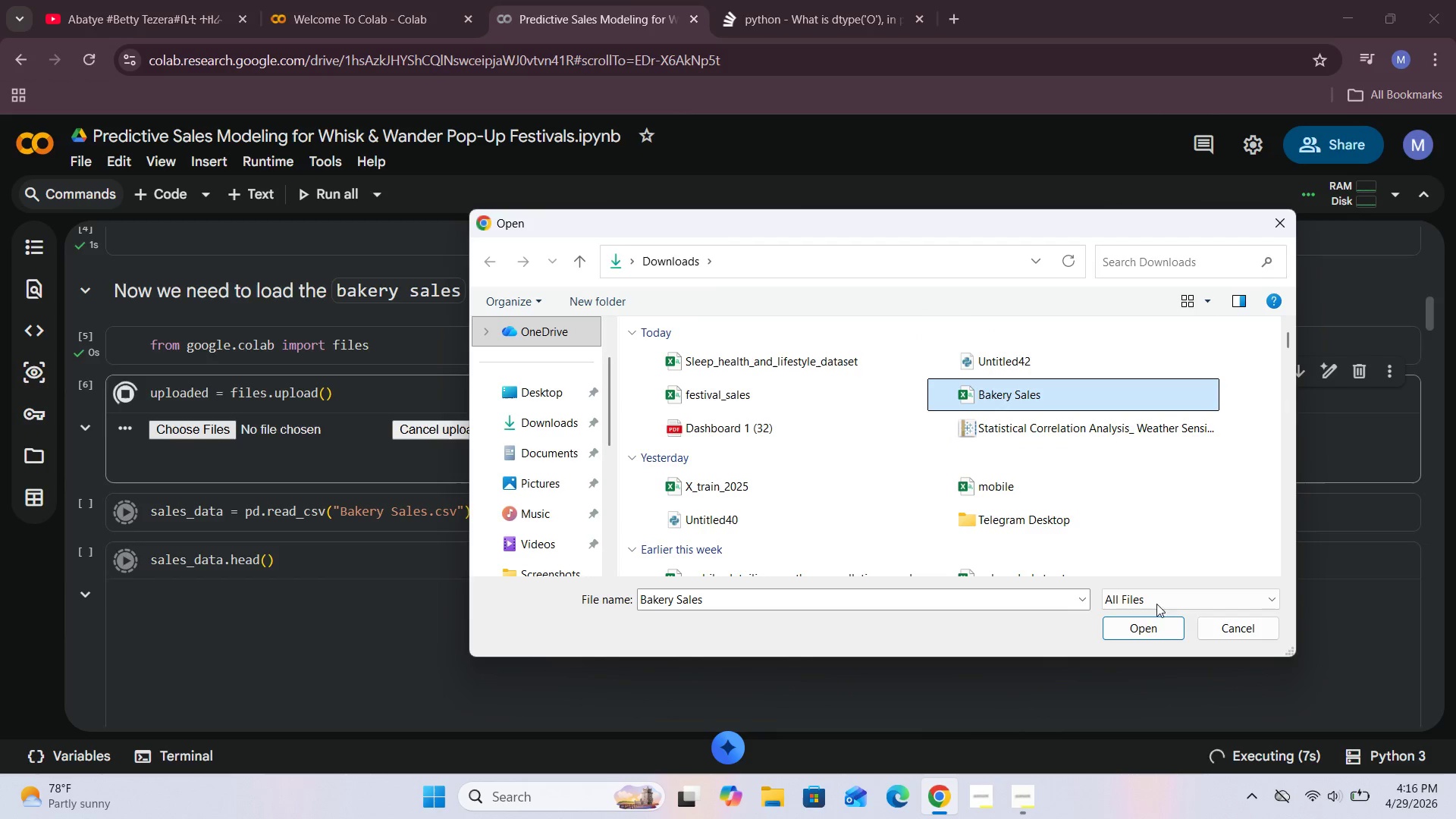 
left_click([1141, 638])
 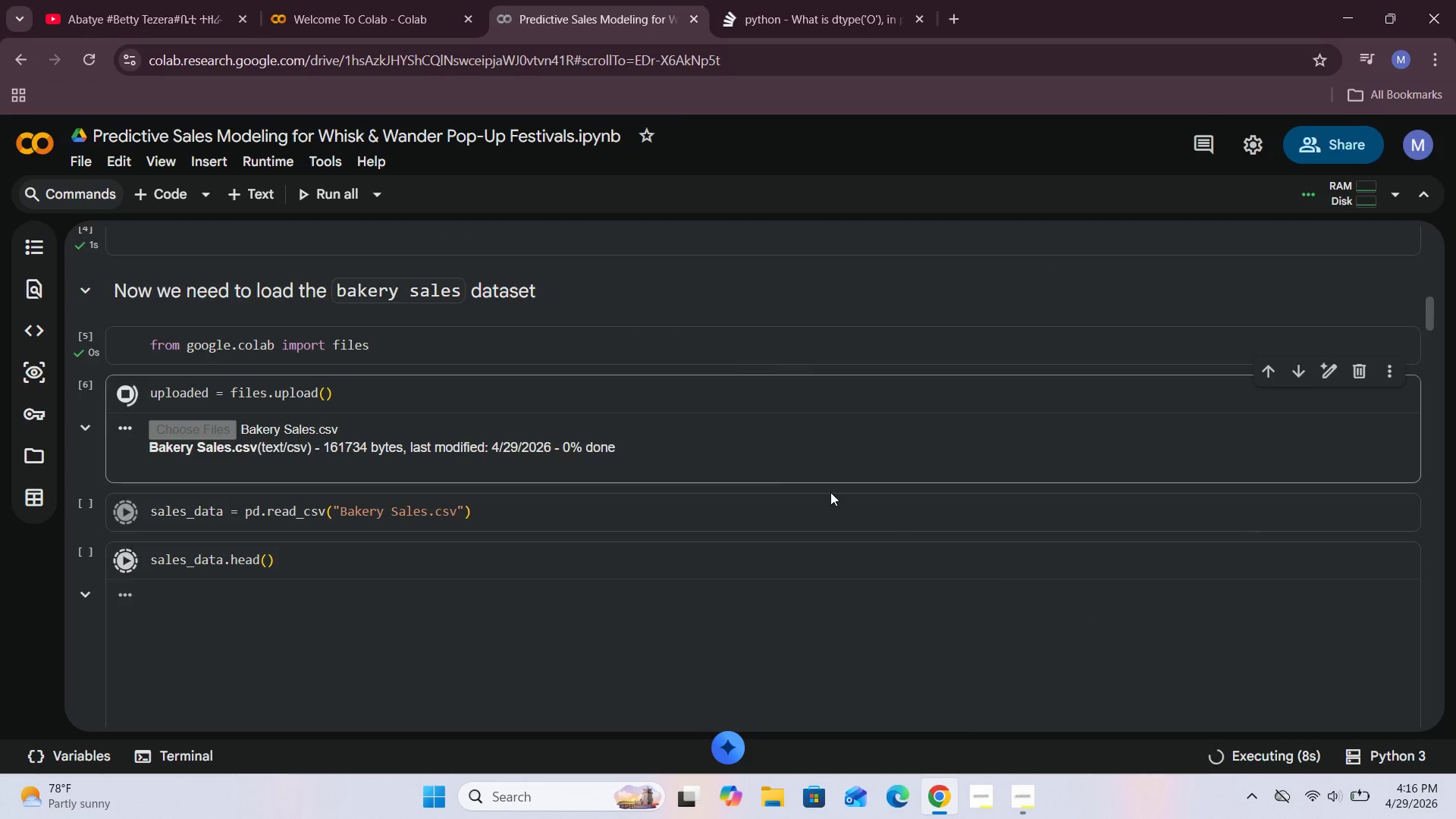 
scroll: coordinate [780, 447], scroll_direction: down, amount: 55.0
 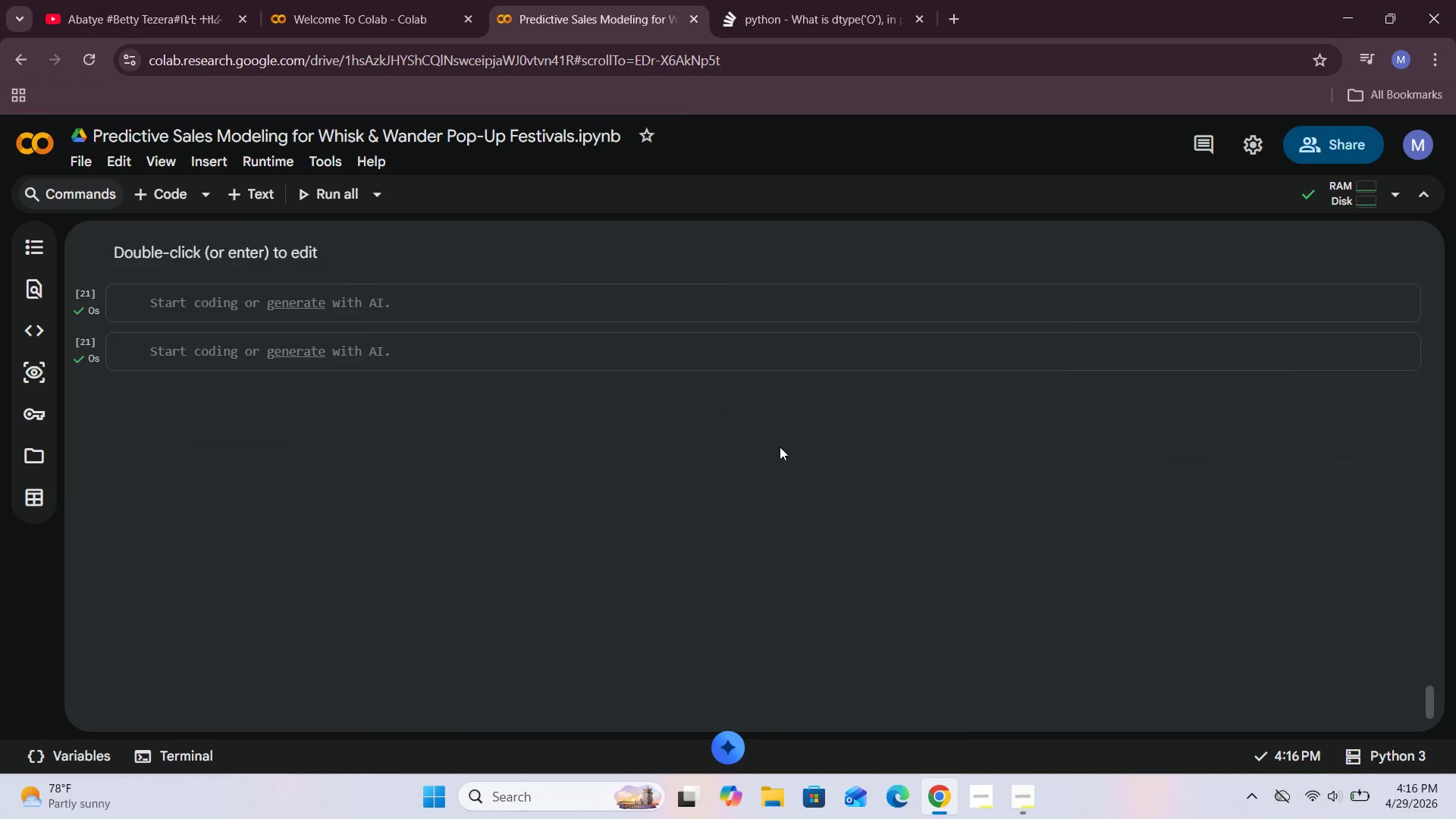 
scroll: coordinate [780, 447], scroll_direction: up, amount: 4.0
 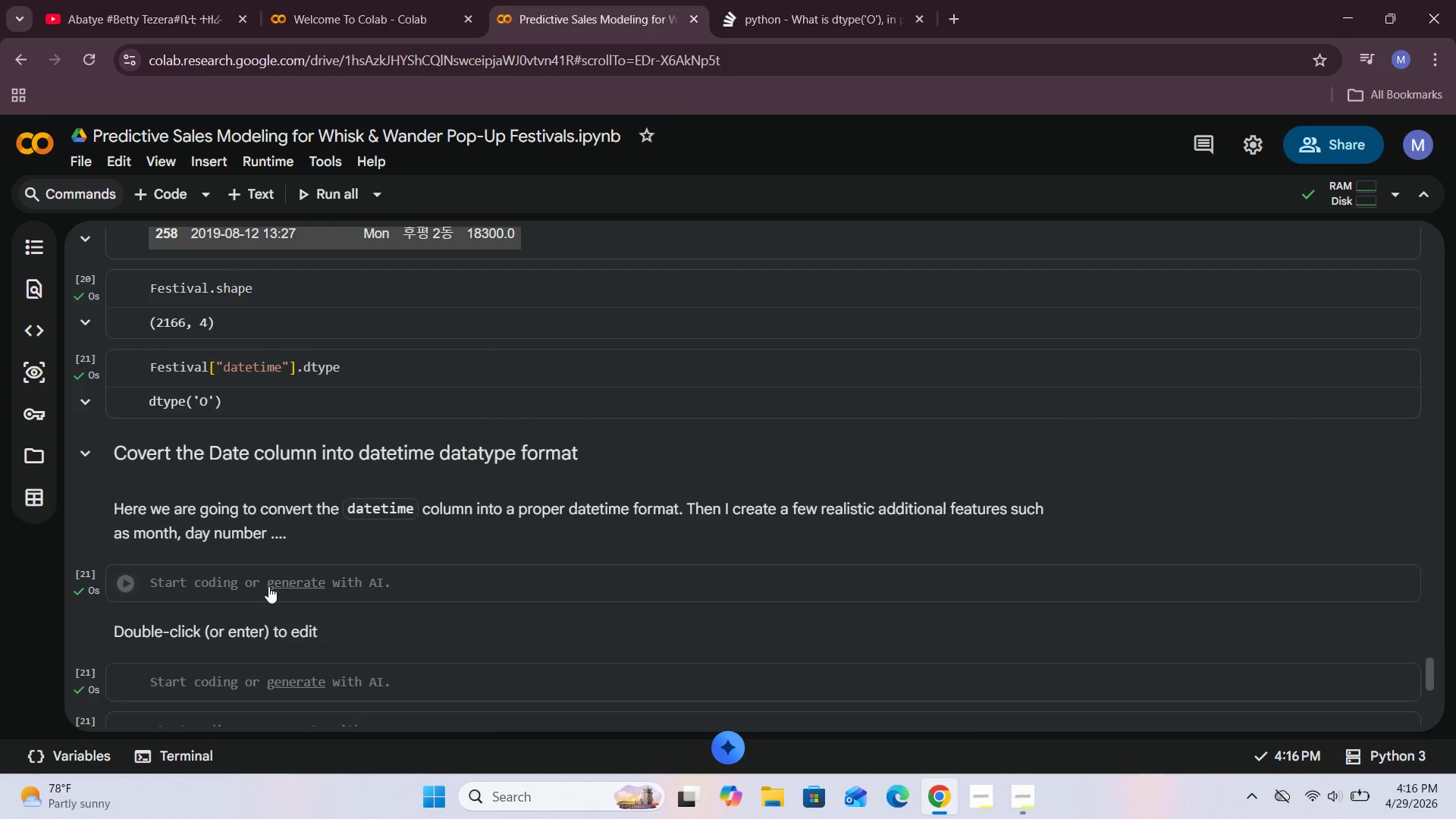 
left_click([240, 570])
 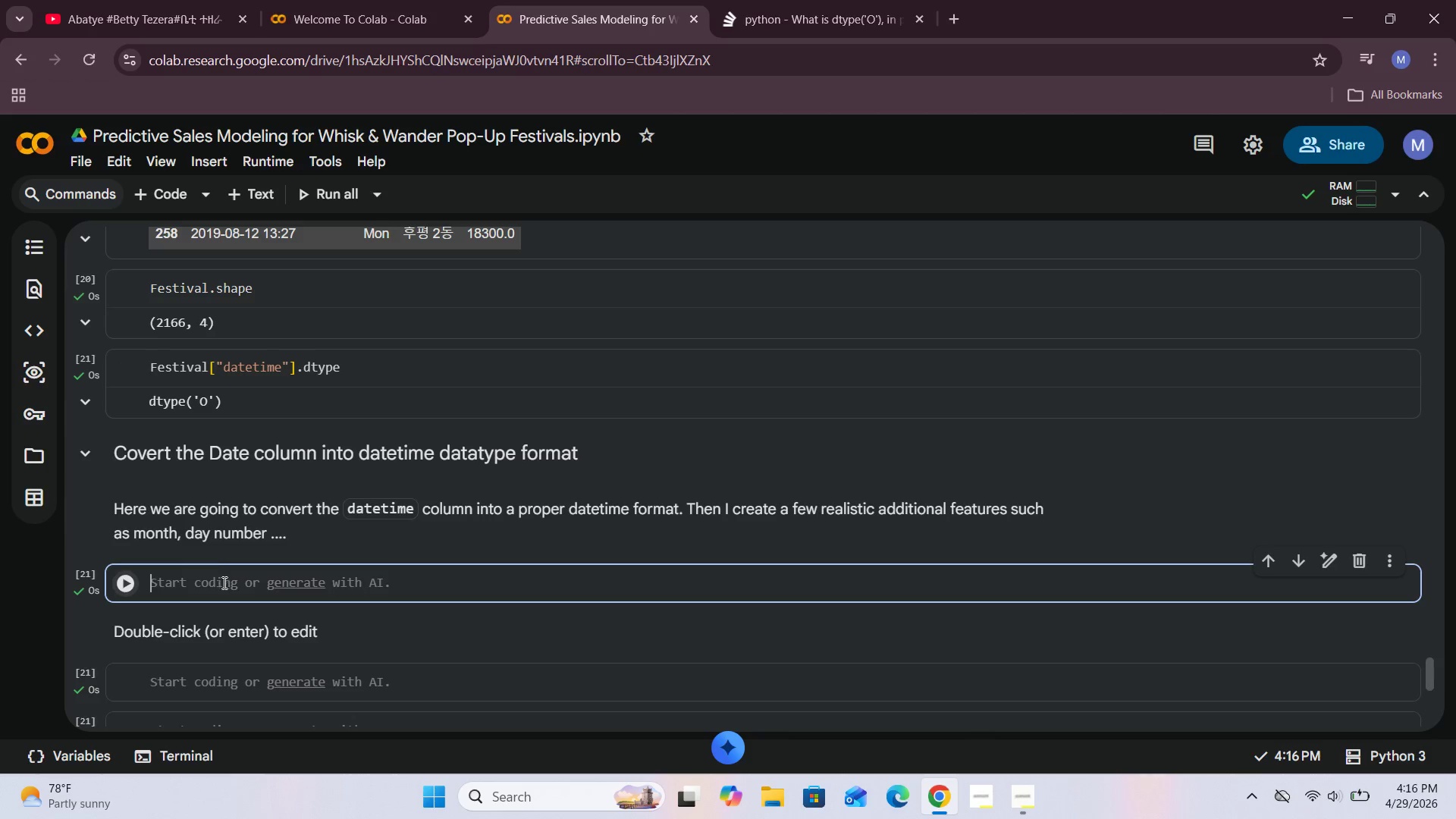 
left_click([312, 624])
 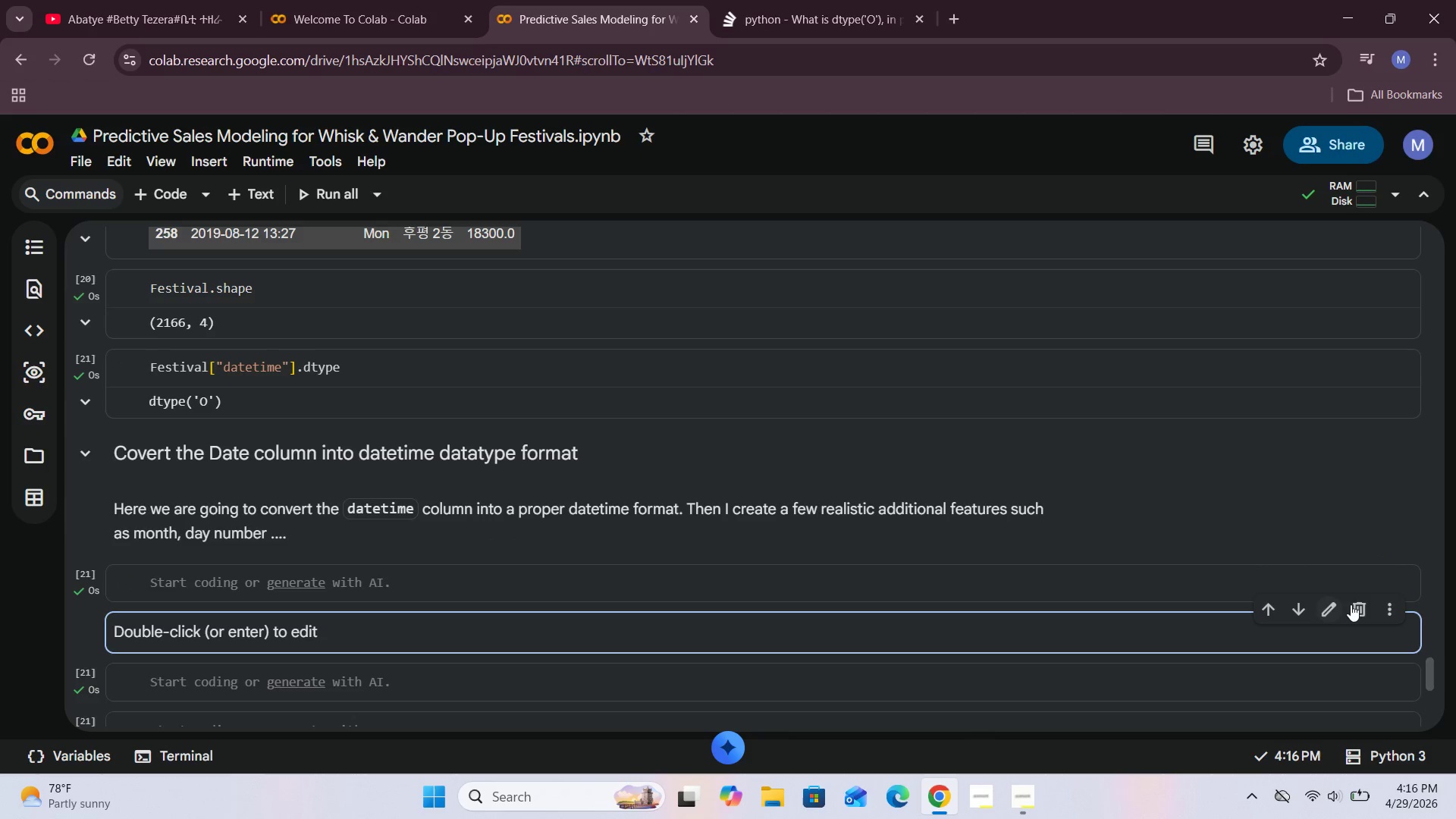 
left_click([1355, 606])
 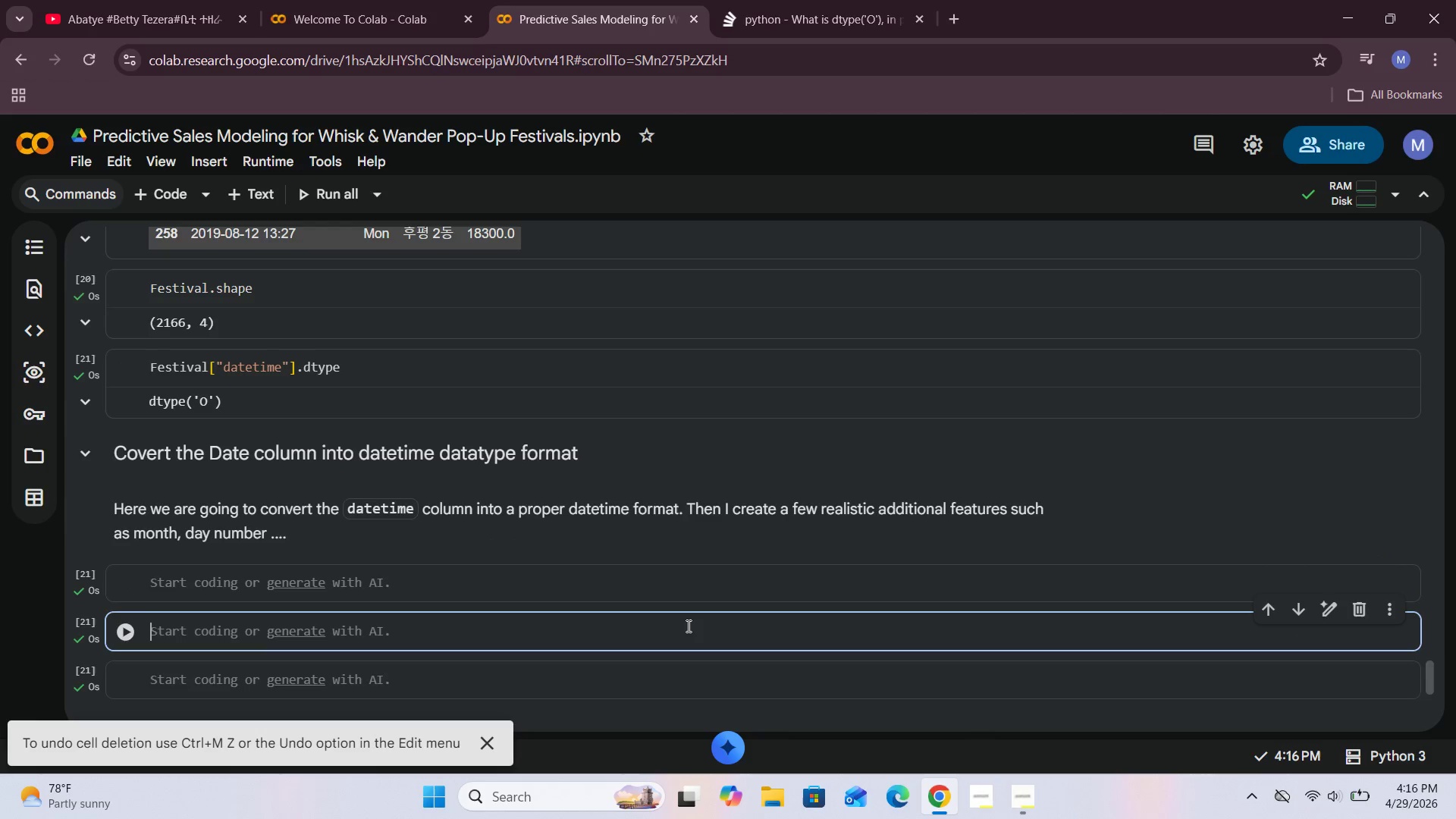 
scroll: coordinate [635, 626], scroll_direction: down, amount: 2.0
 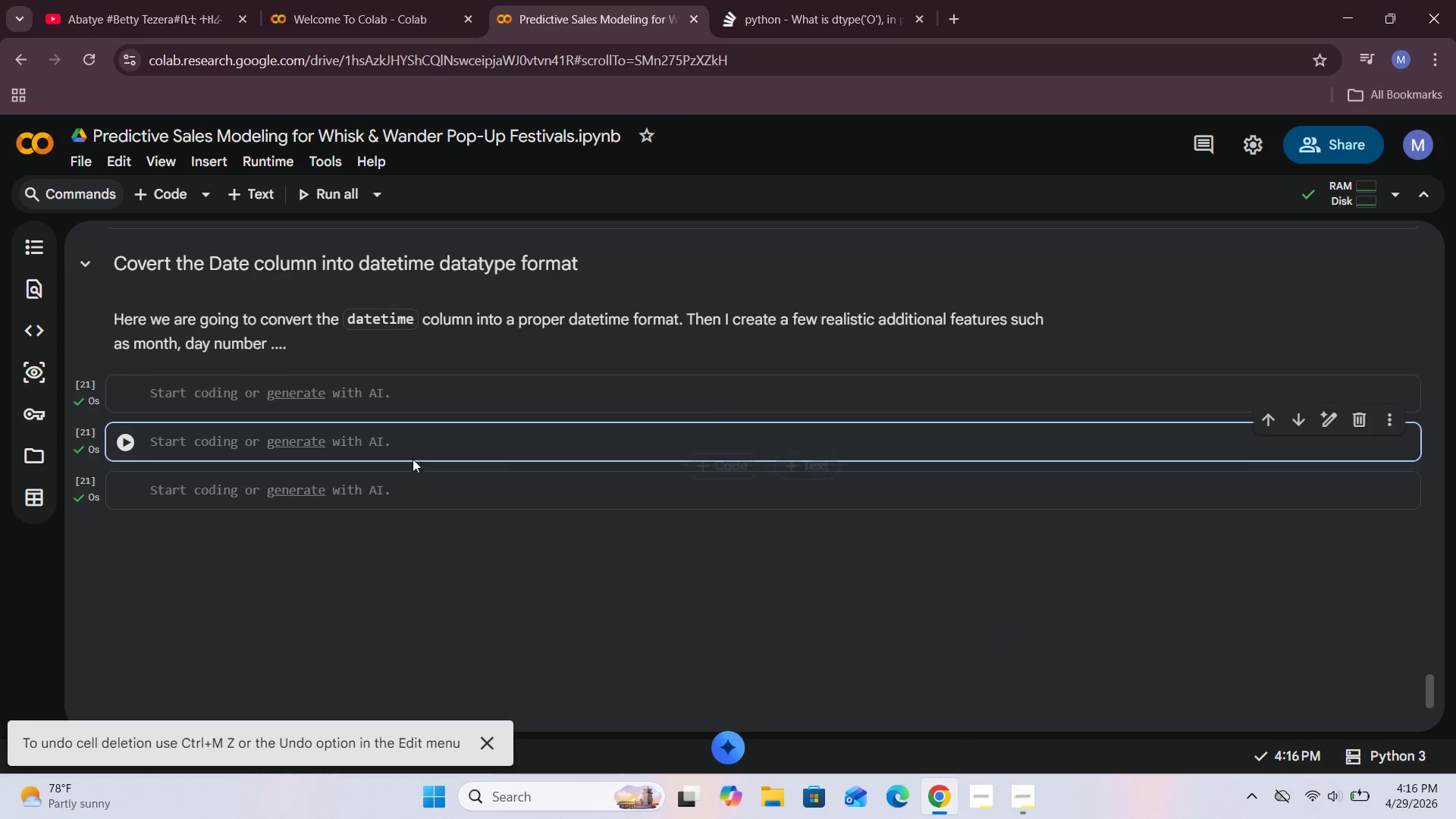 
left_click([413, 447])
 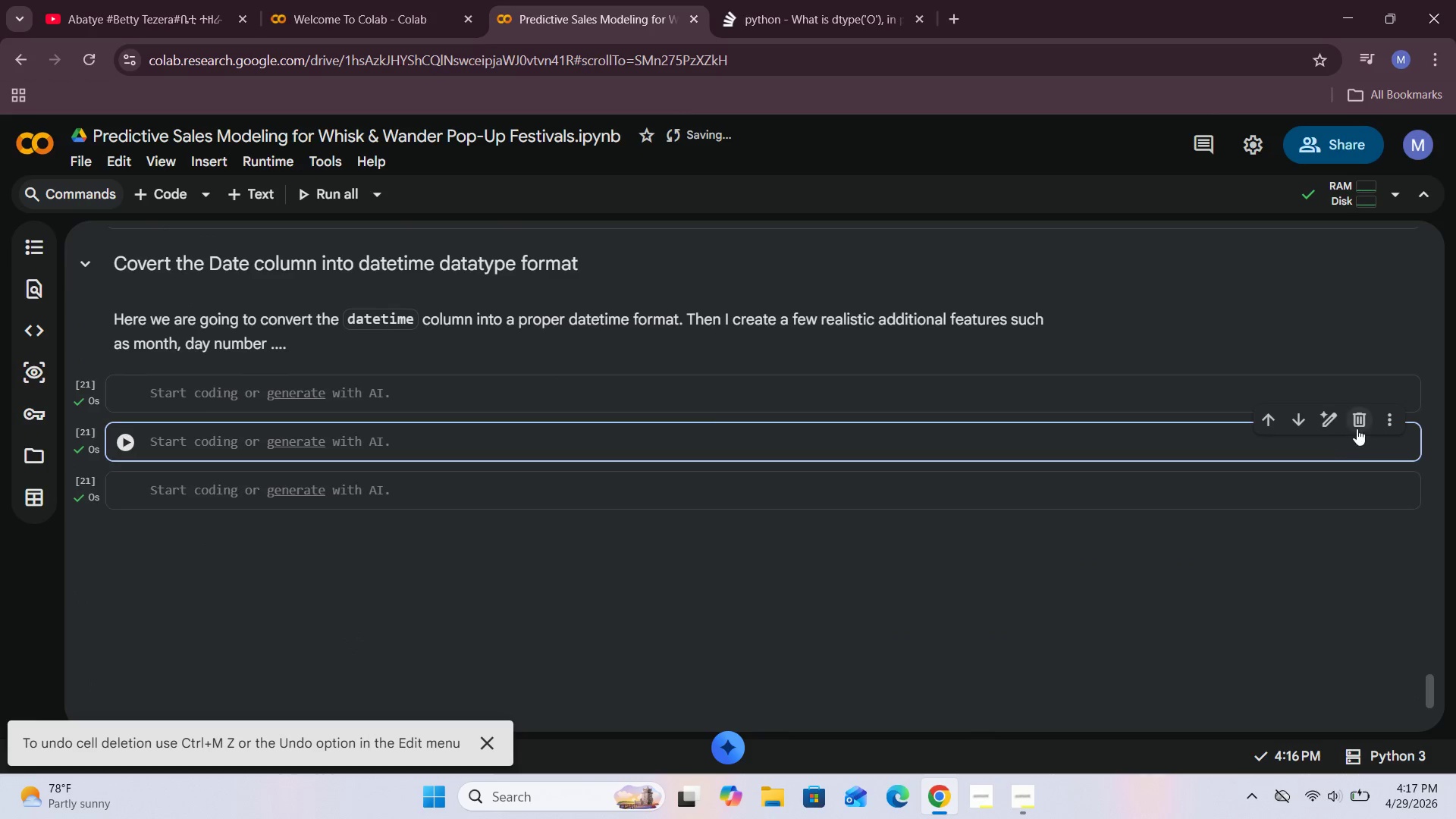 
left_click([1357, 428])
 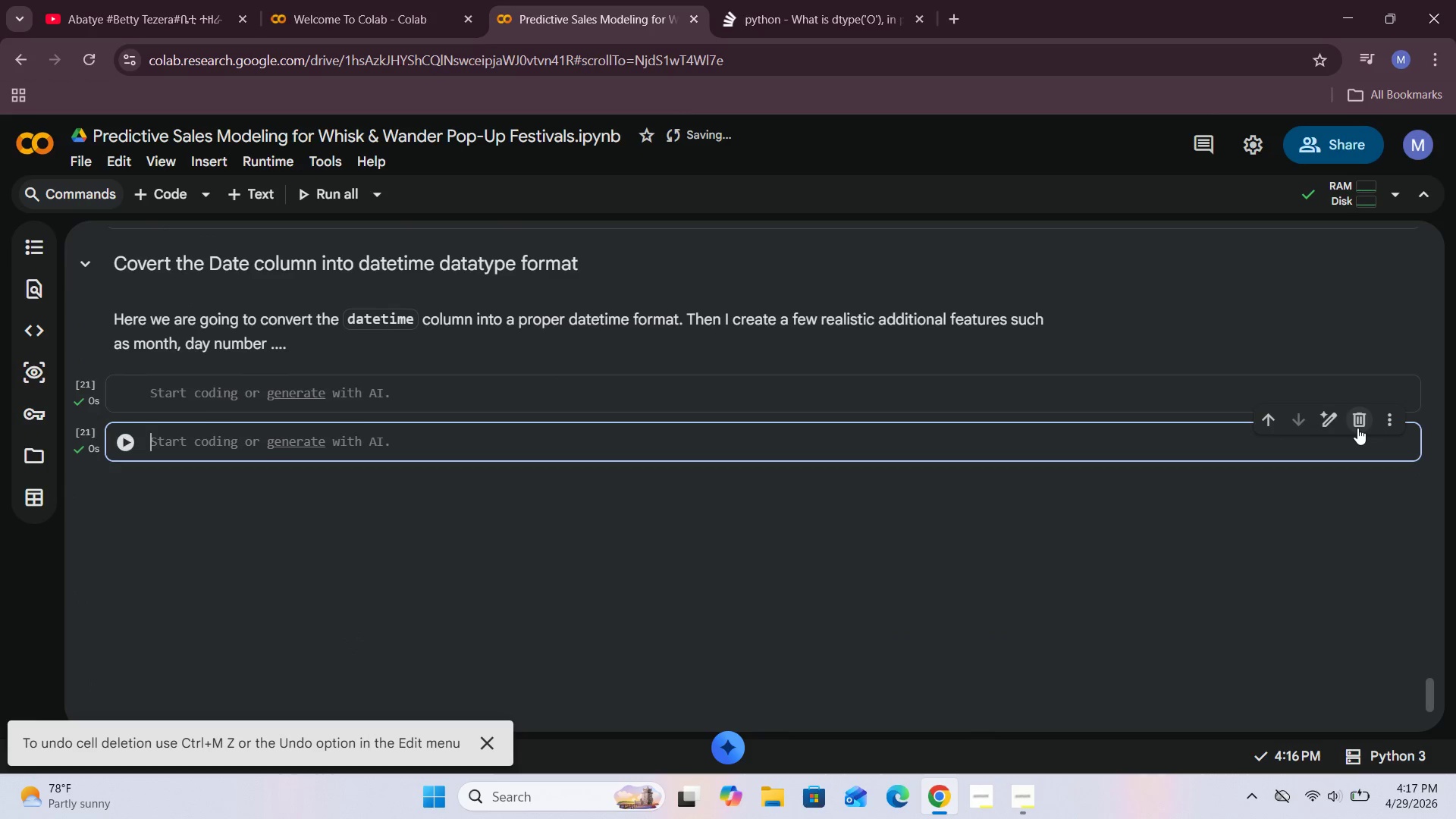 
left_click([1357, 428])
 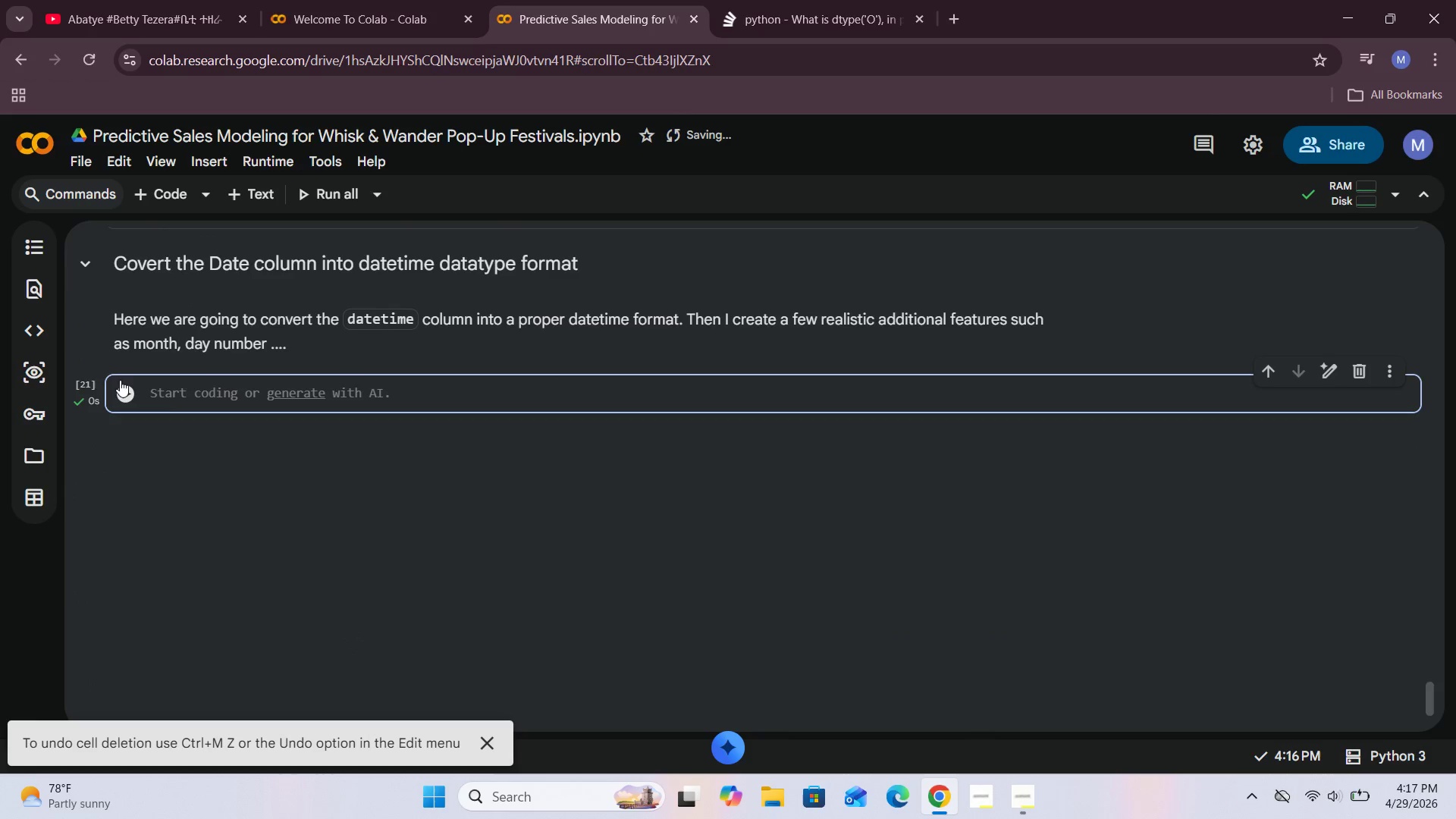 
left_click([187, 399])
 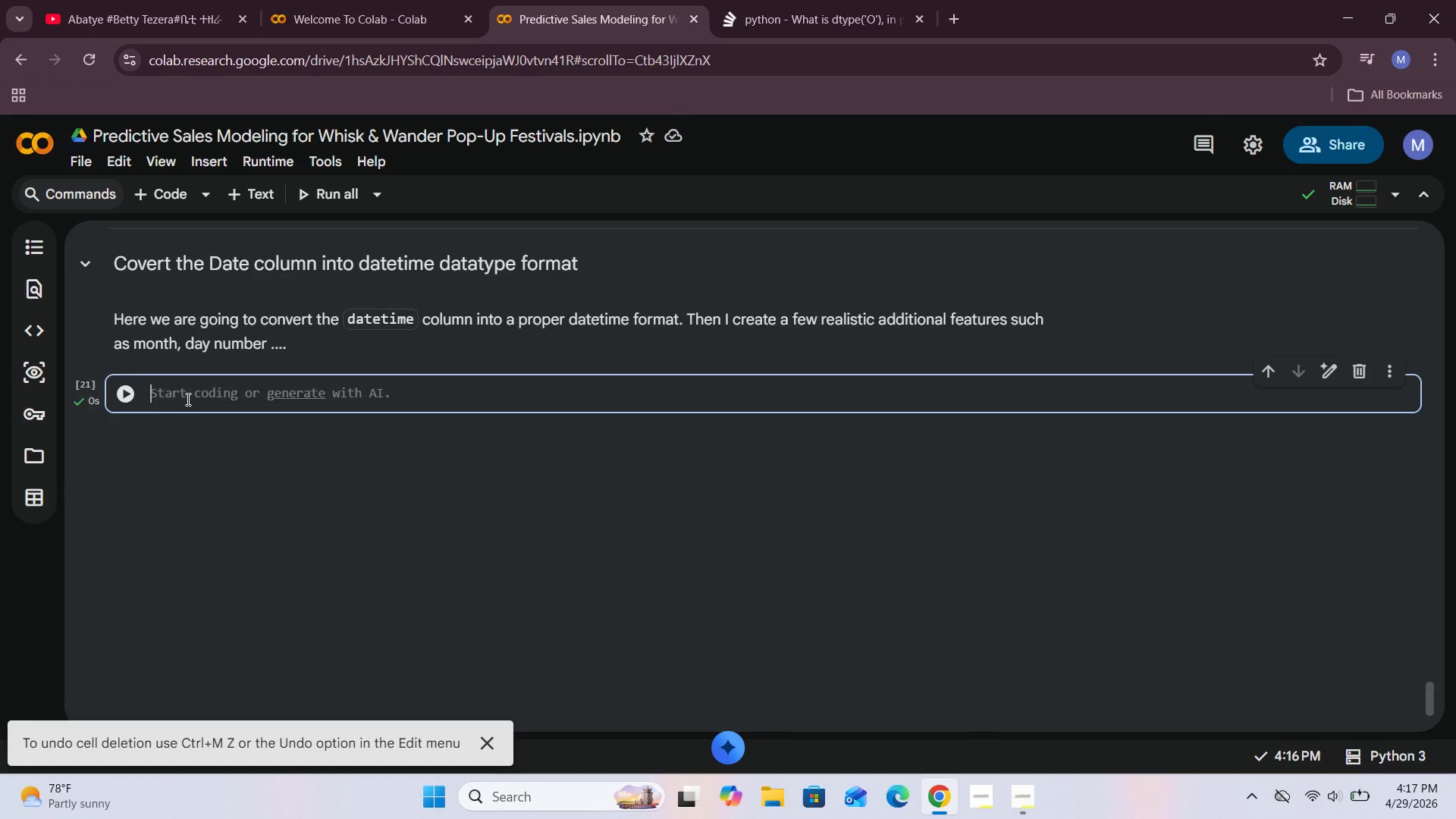 
type(Festival.copy(Festival = )
 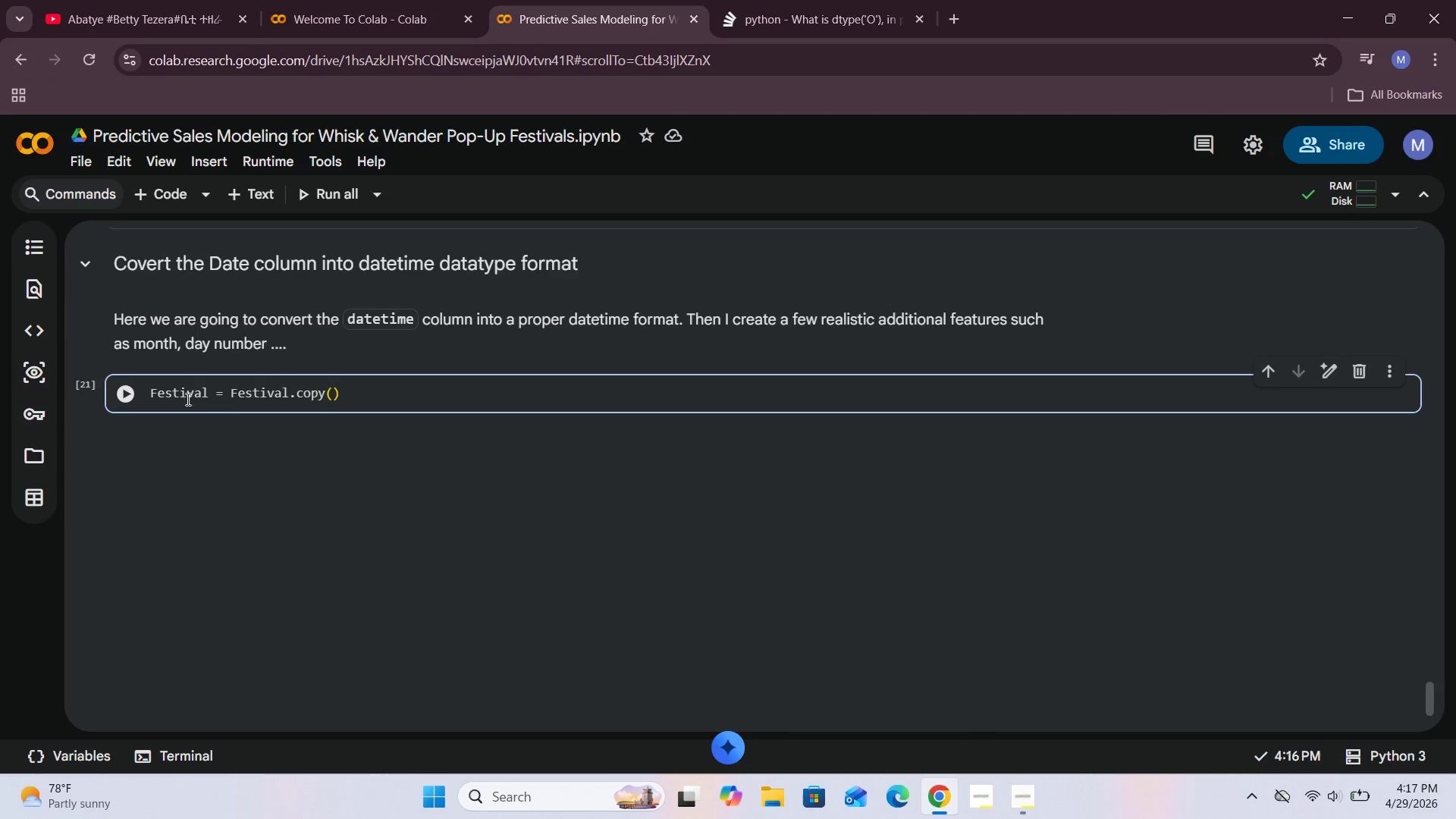 
 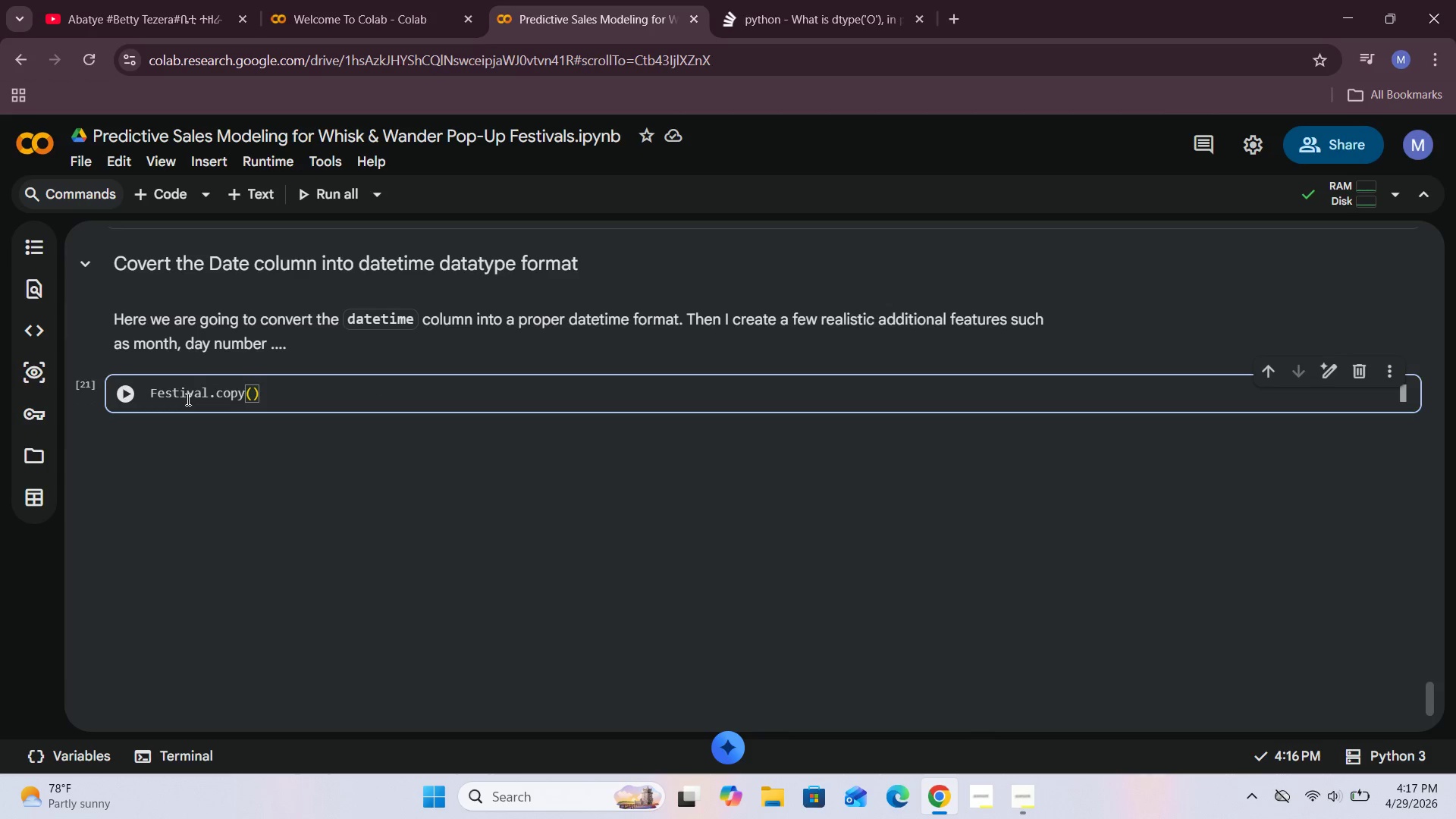 
hold_key(key=ArrowLeft, duration=0.98)
 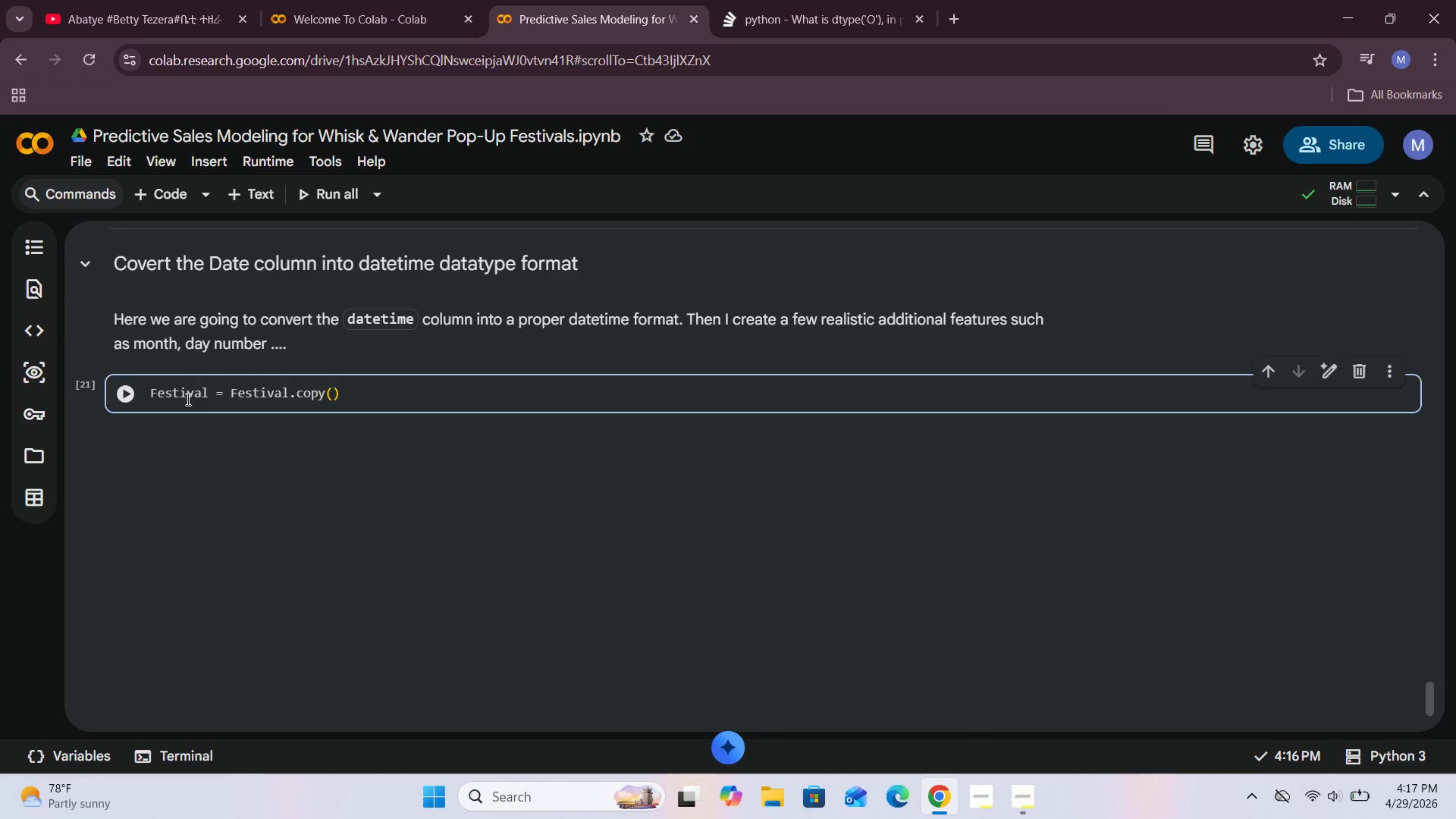 
left_click([121, 394])
 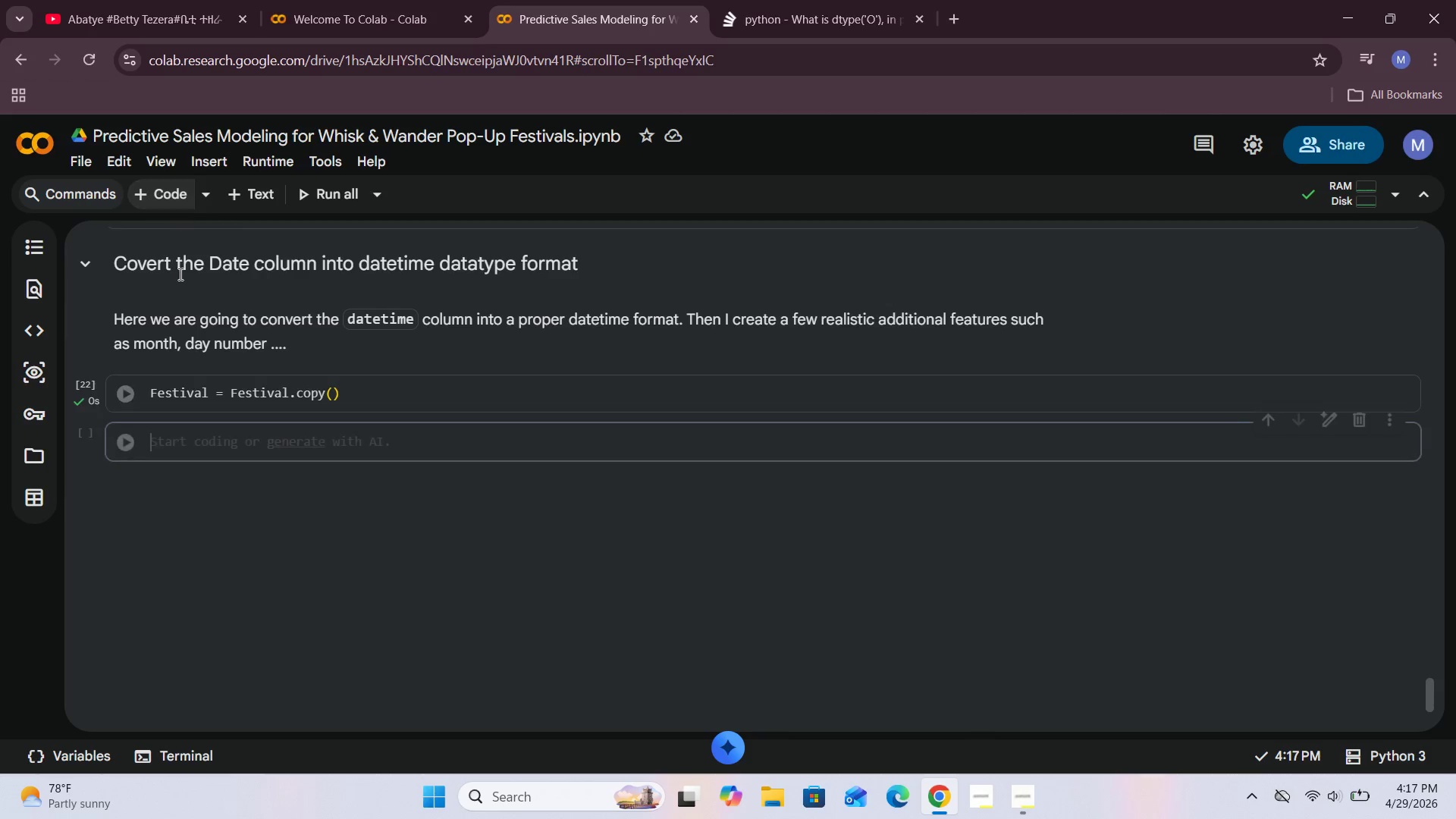 
left_click([173, 441])
 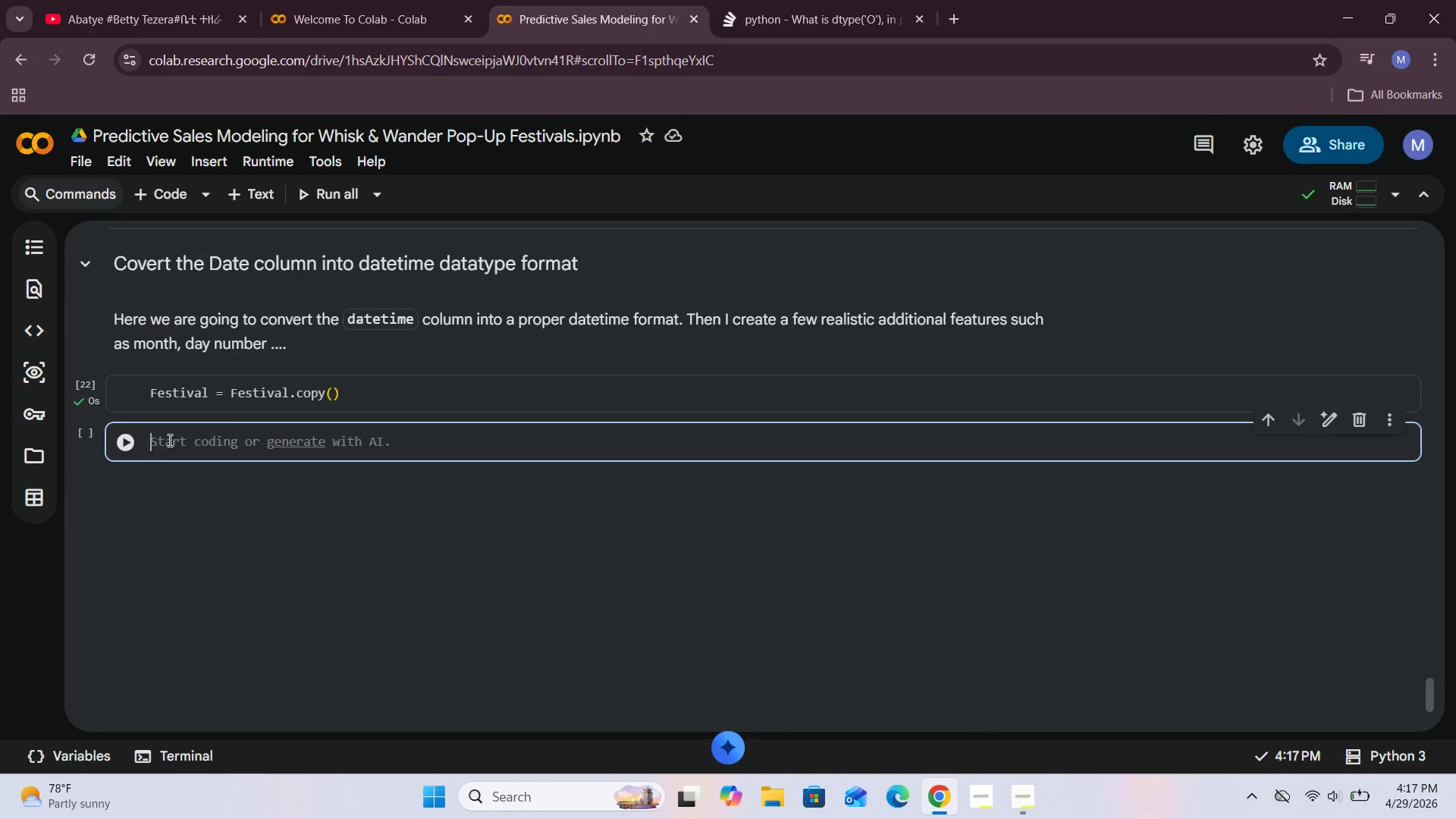 
type(Festival.loc[:, "datetmr)
key(Backspace)
type(e)
 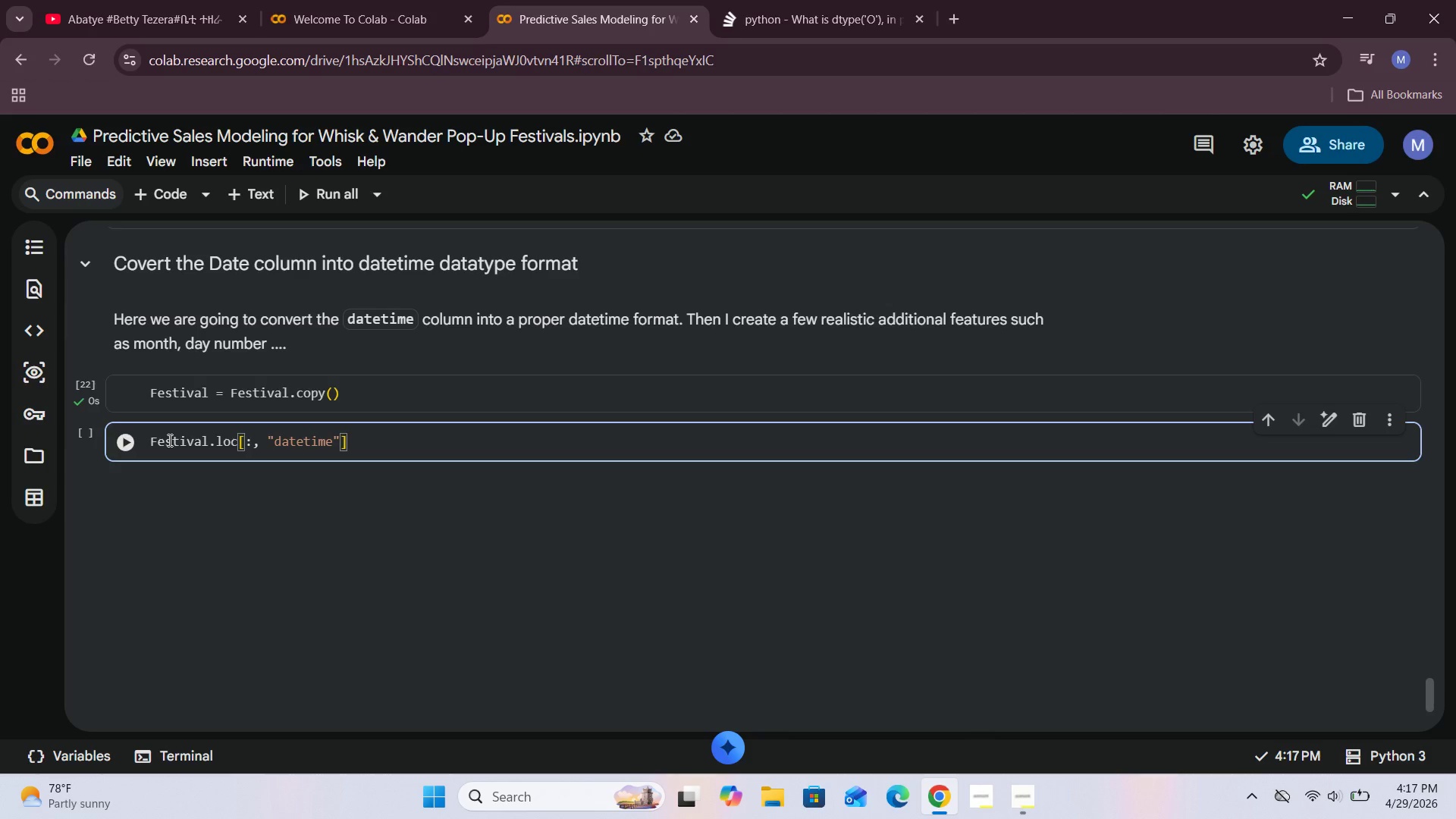 
key(ArrowRight)
 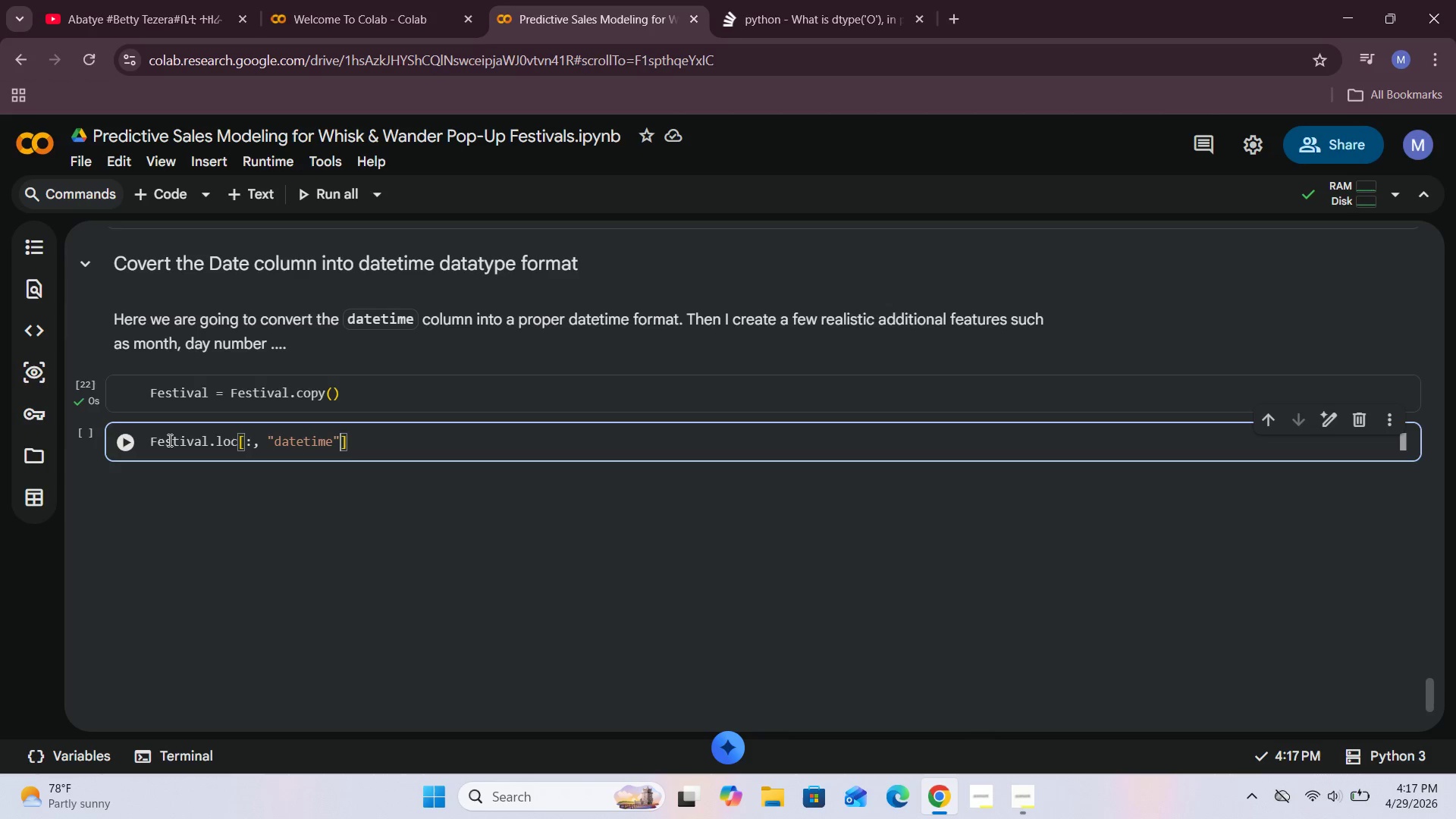 
key(ArrowRight)
 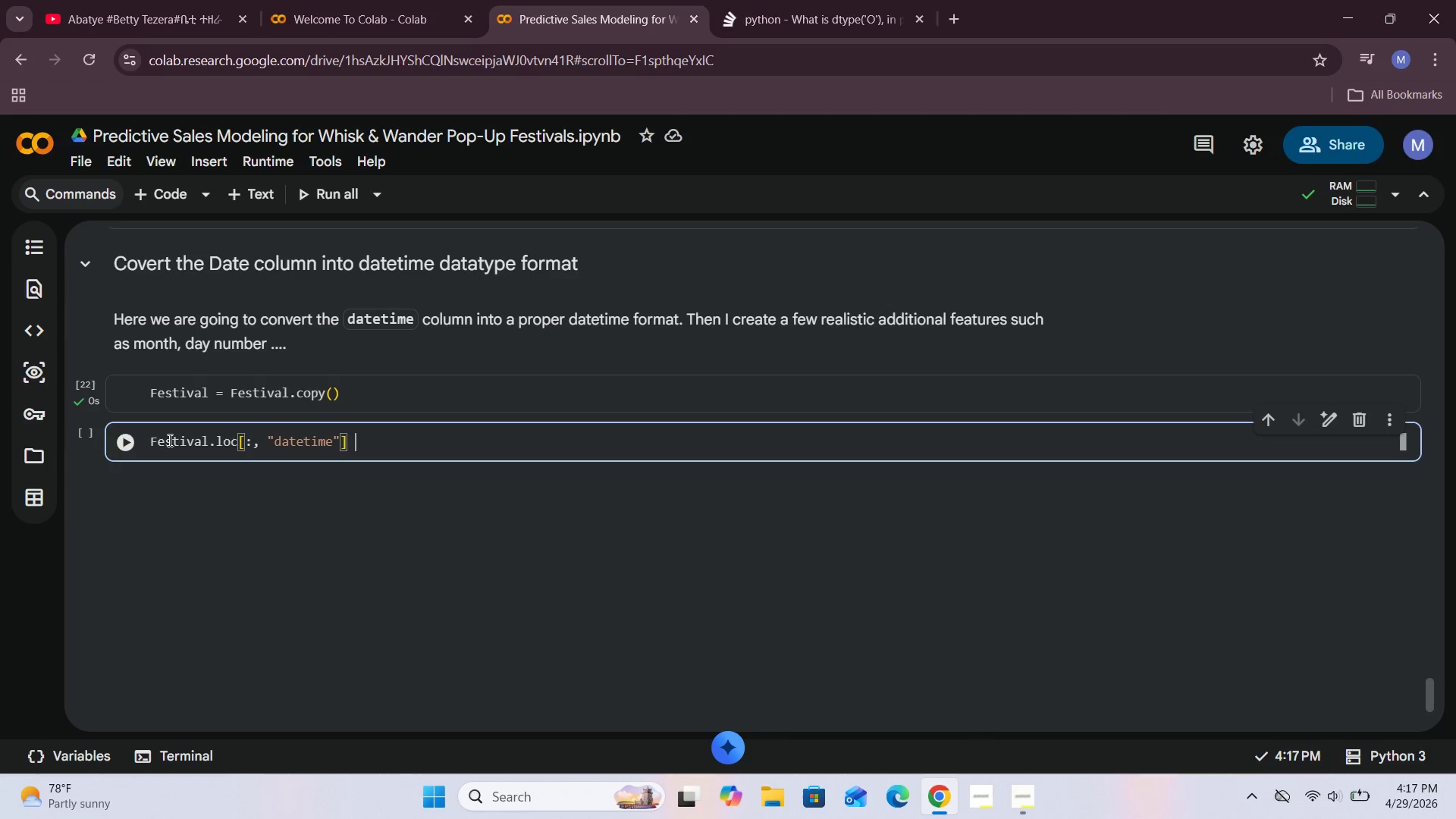 
type( = pd.r)
key(Backspace)
type(to_datetime)
 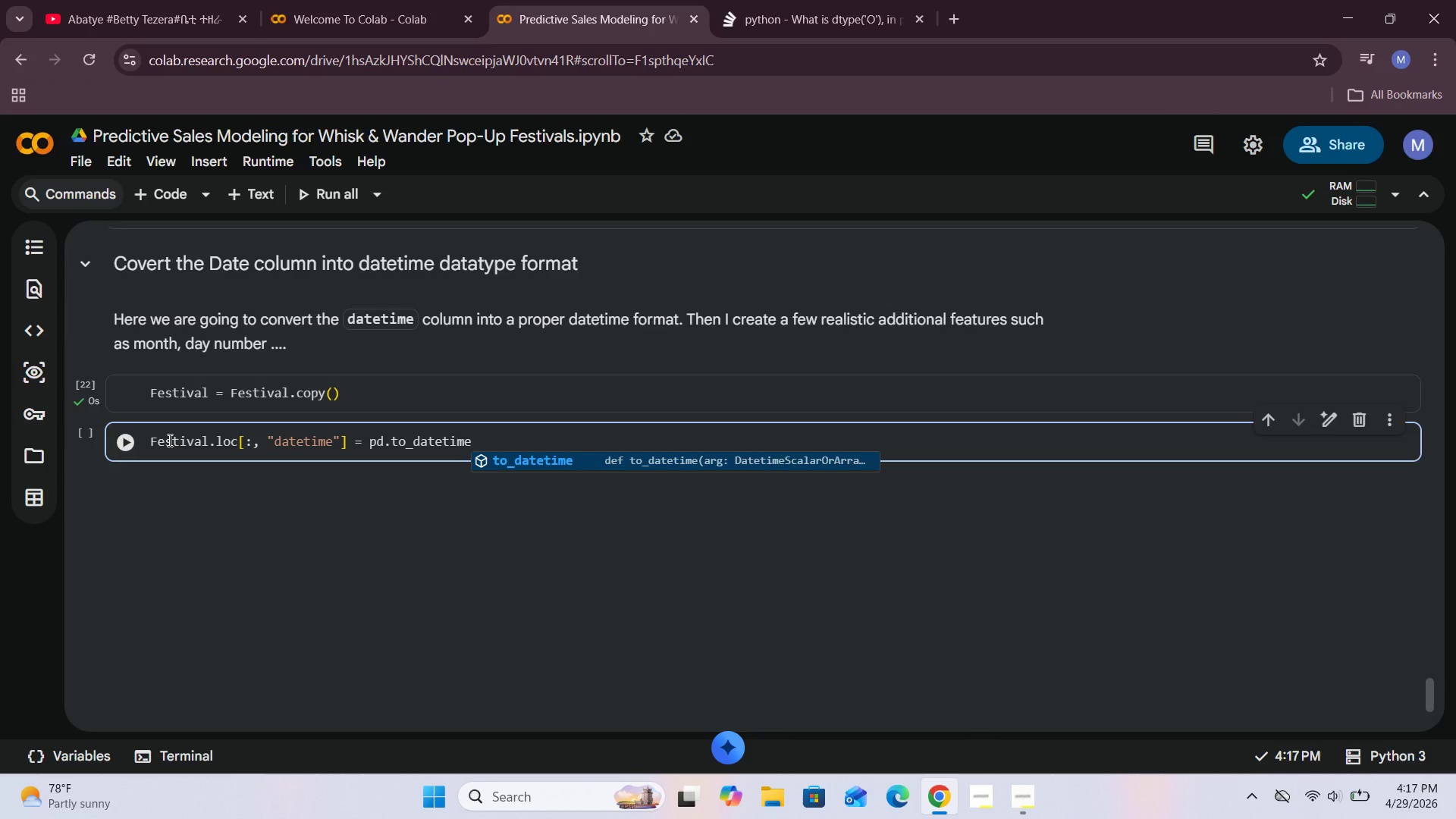 
key(Shift+9)
 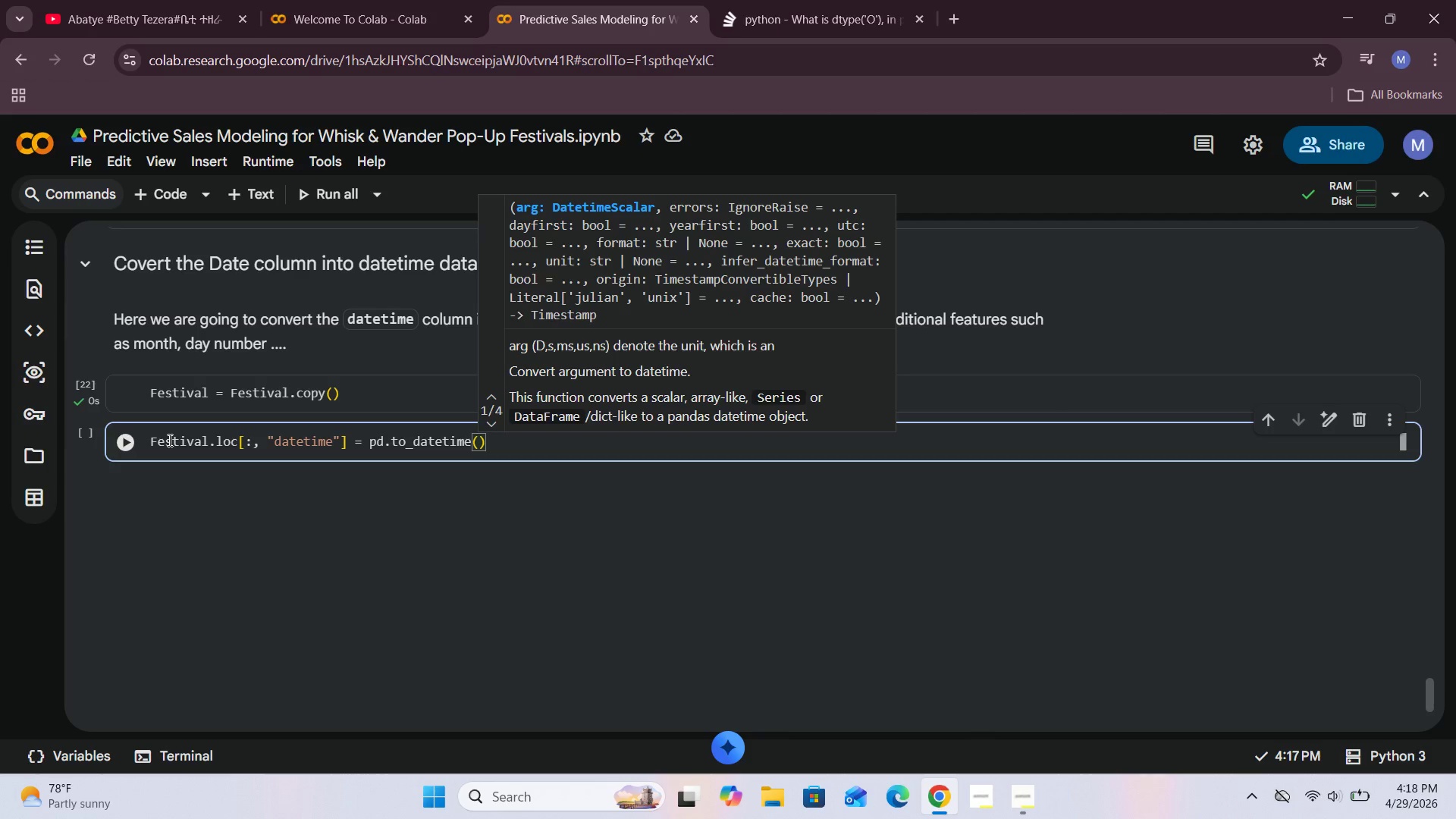 
wait(7.5)
 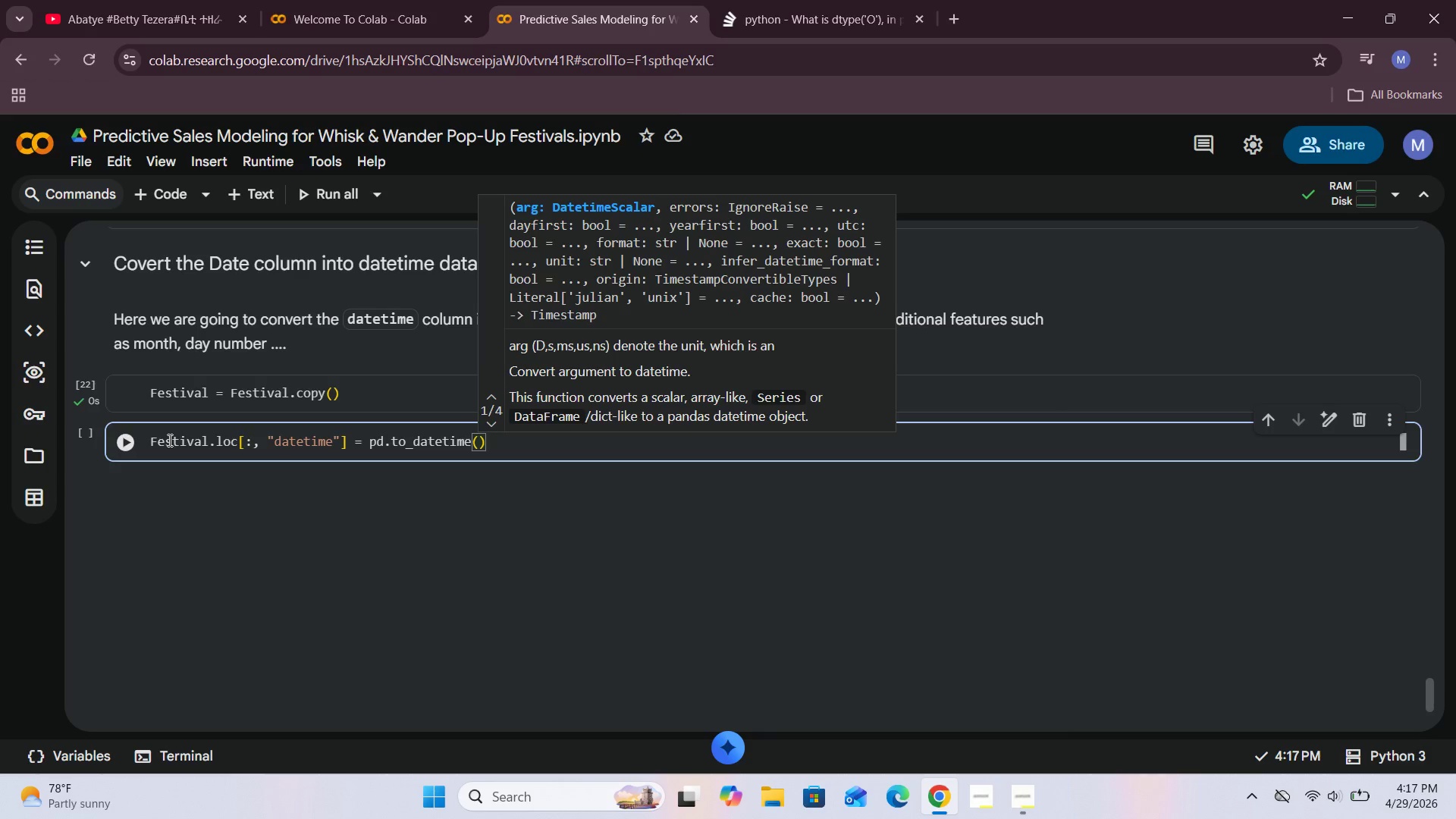 
type(Festival["dateto)
key(Backspace)
type(me)
 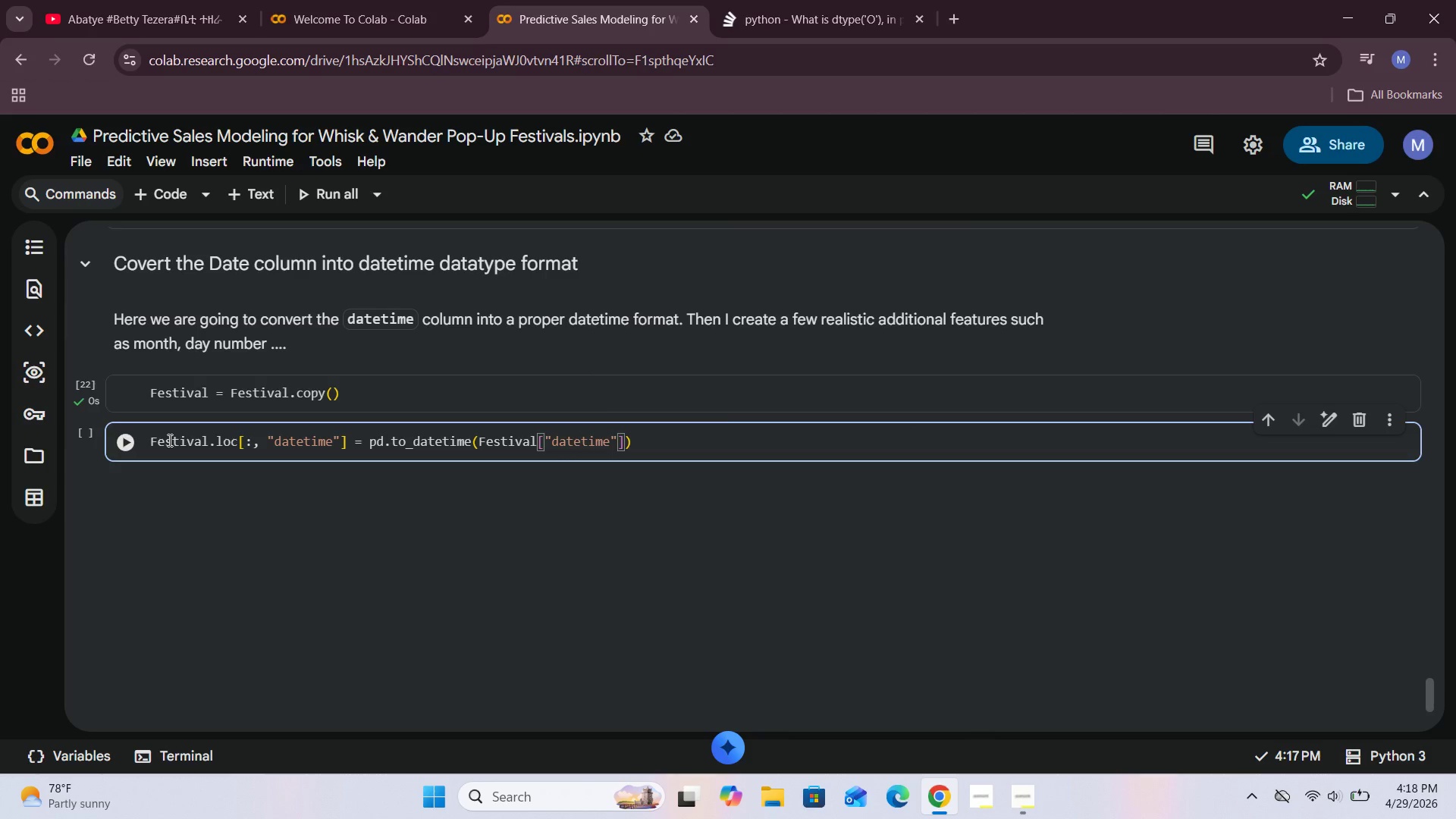 
 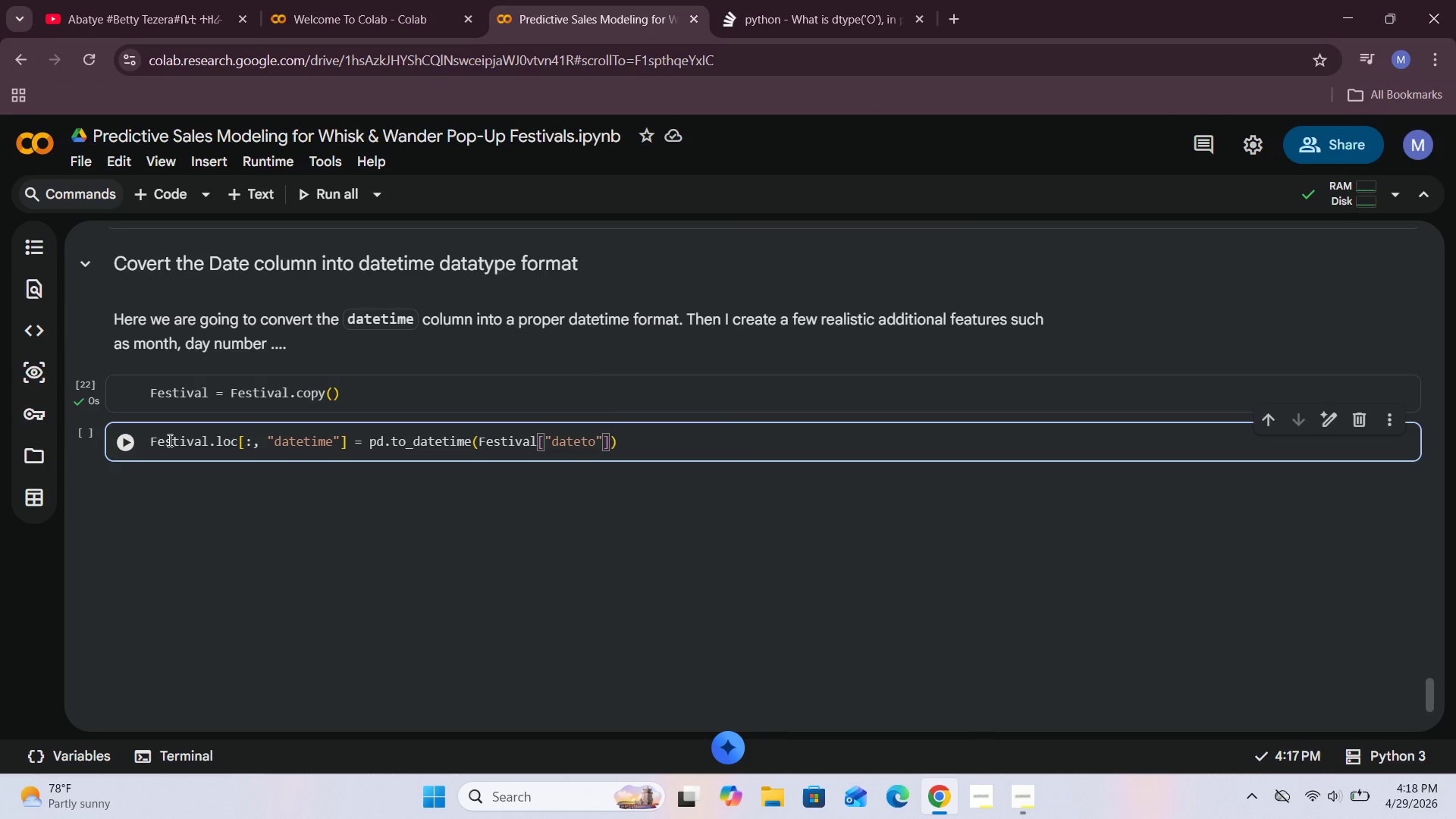 
hold_key(key=I, duration=0.33)
 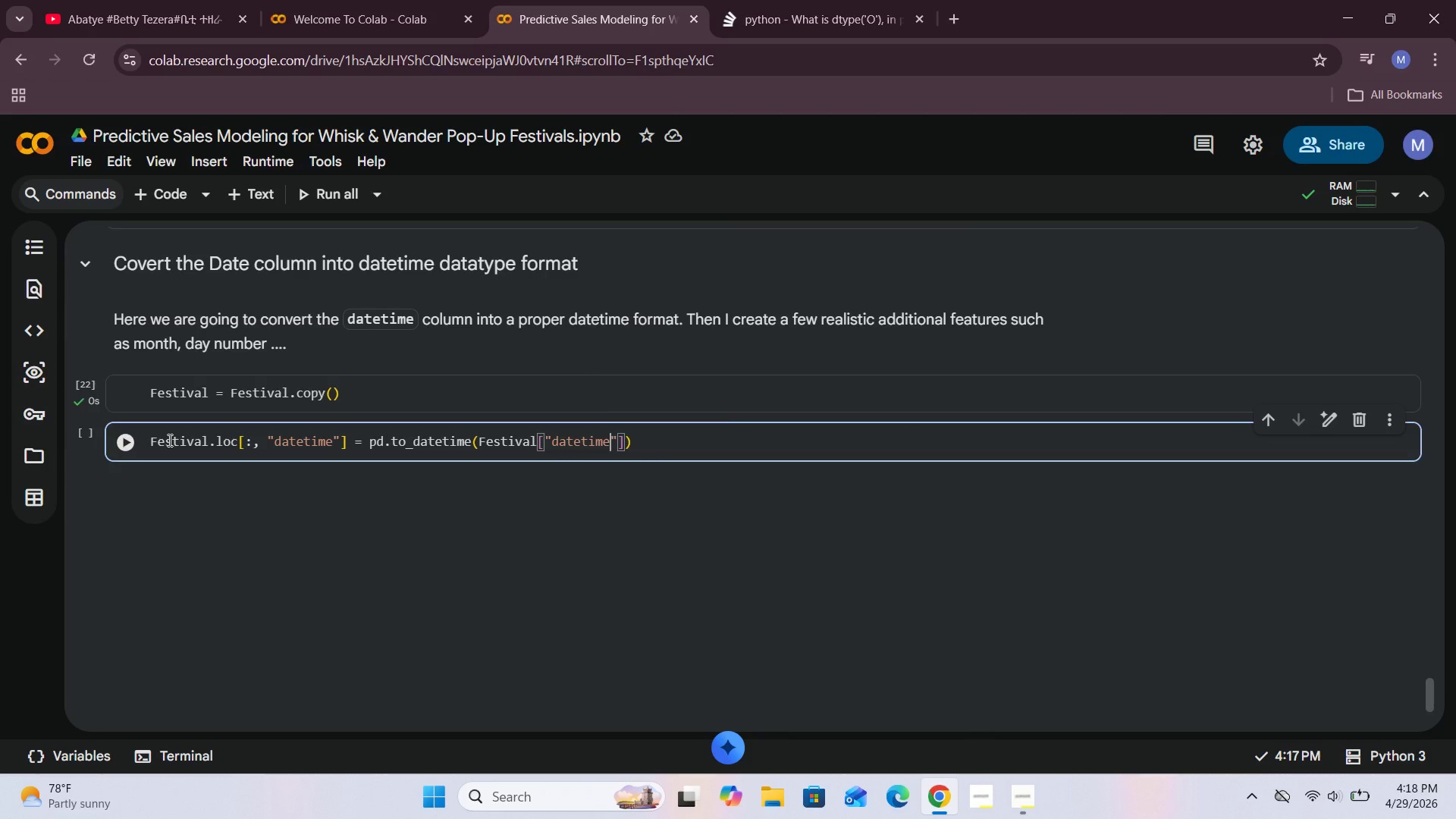 
hold_key(key=ArrowRight, duration=0.62)
 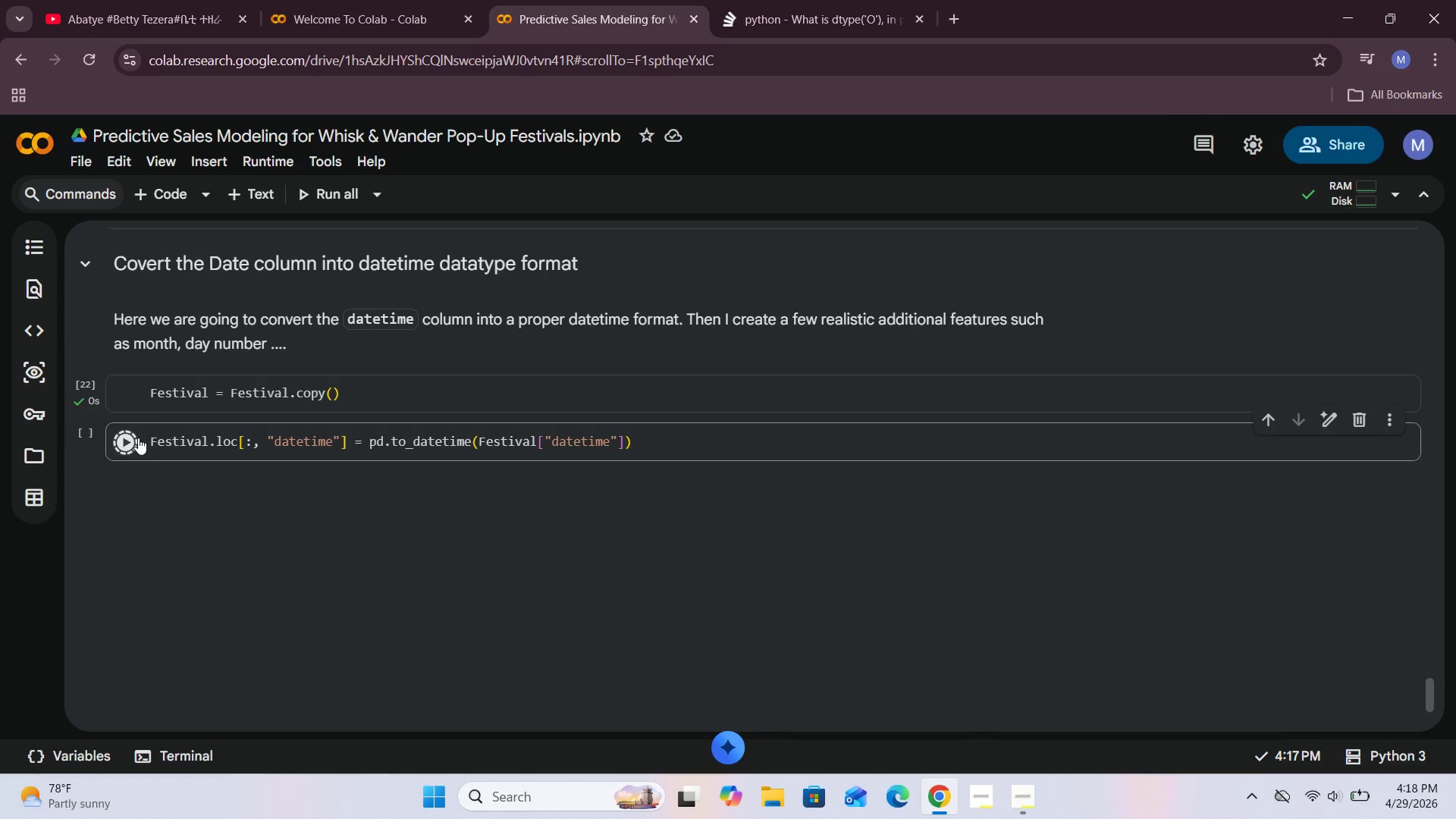 
scroll: coordinate [214, 314], scroll_direction: down, amount: 1.0
 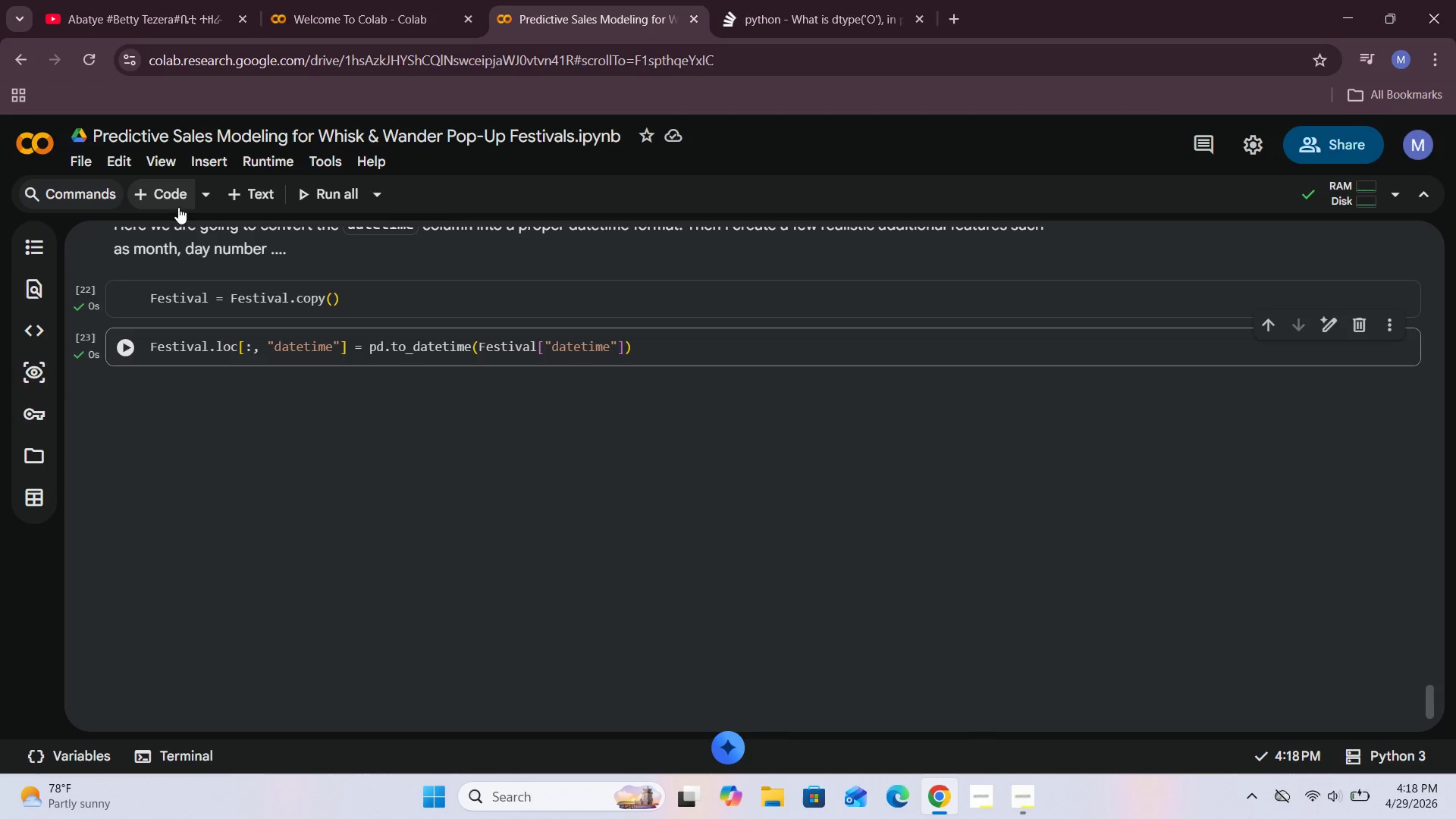 
left_click([166, 199])
 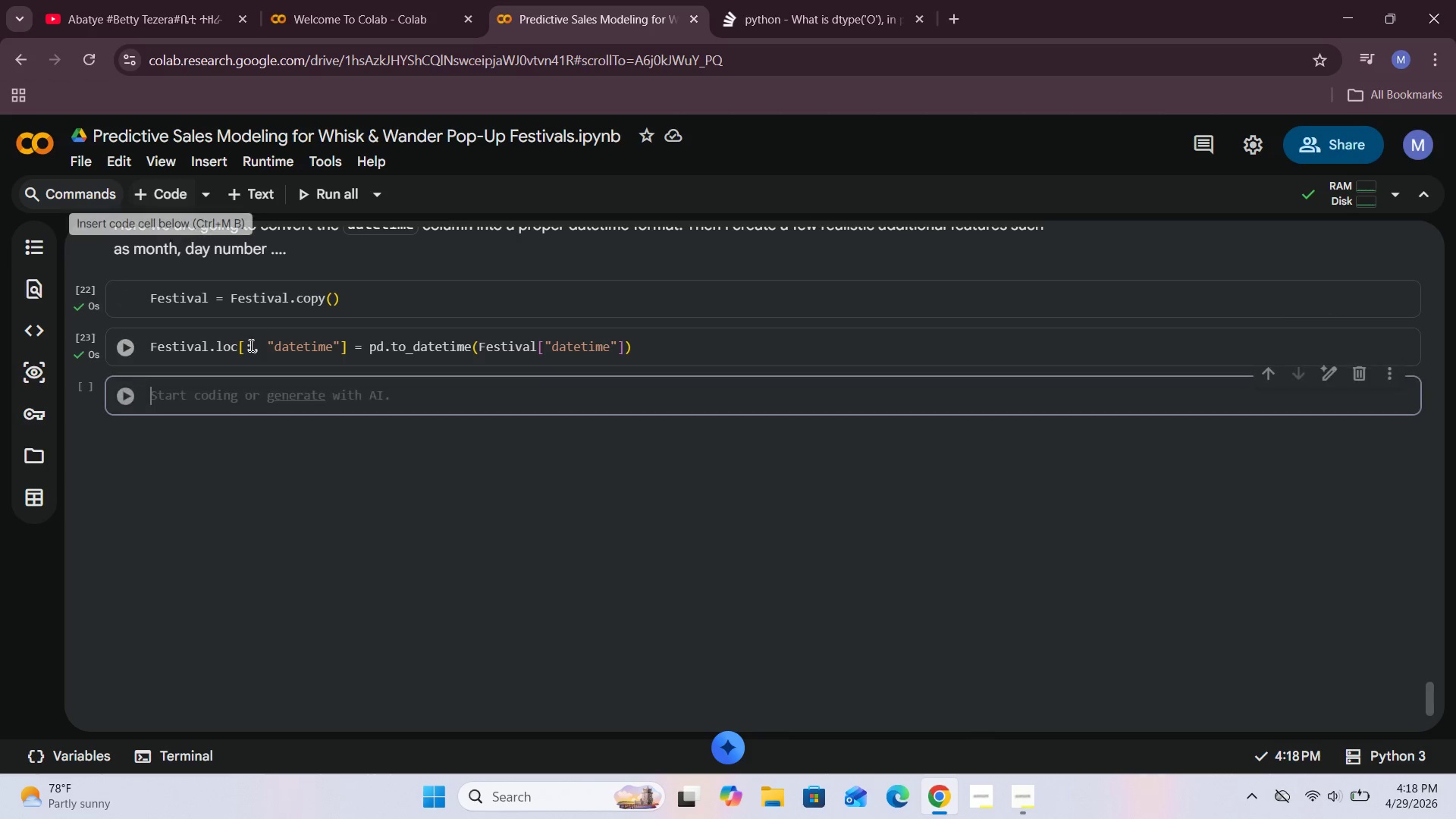 
scroll: coordinate [246, 349], scroll_direction: up, amount: 2.0
 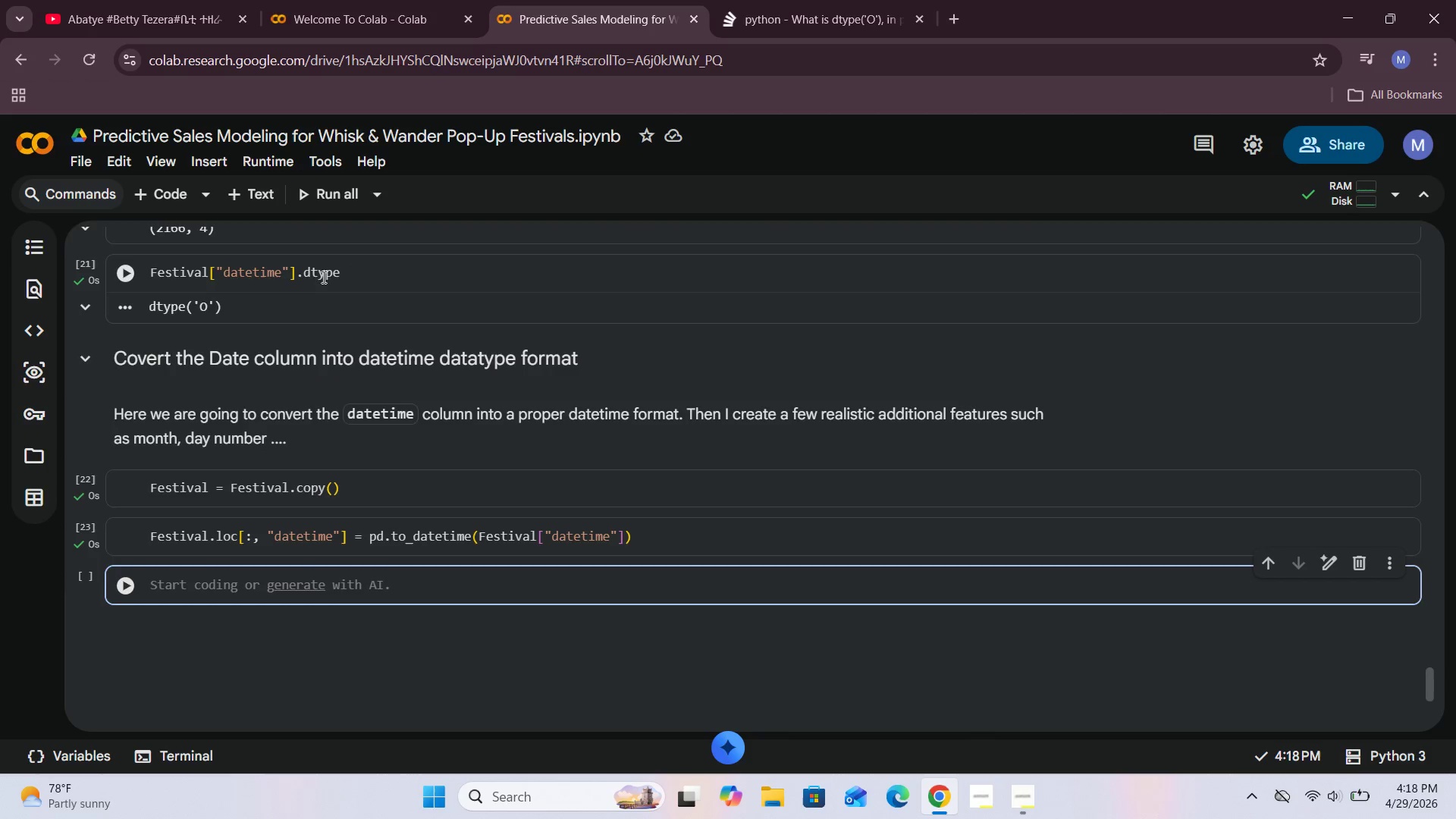 
left_click_drag(start_coordinate=[353, 271], to_coordinate=[141, 284])
 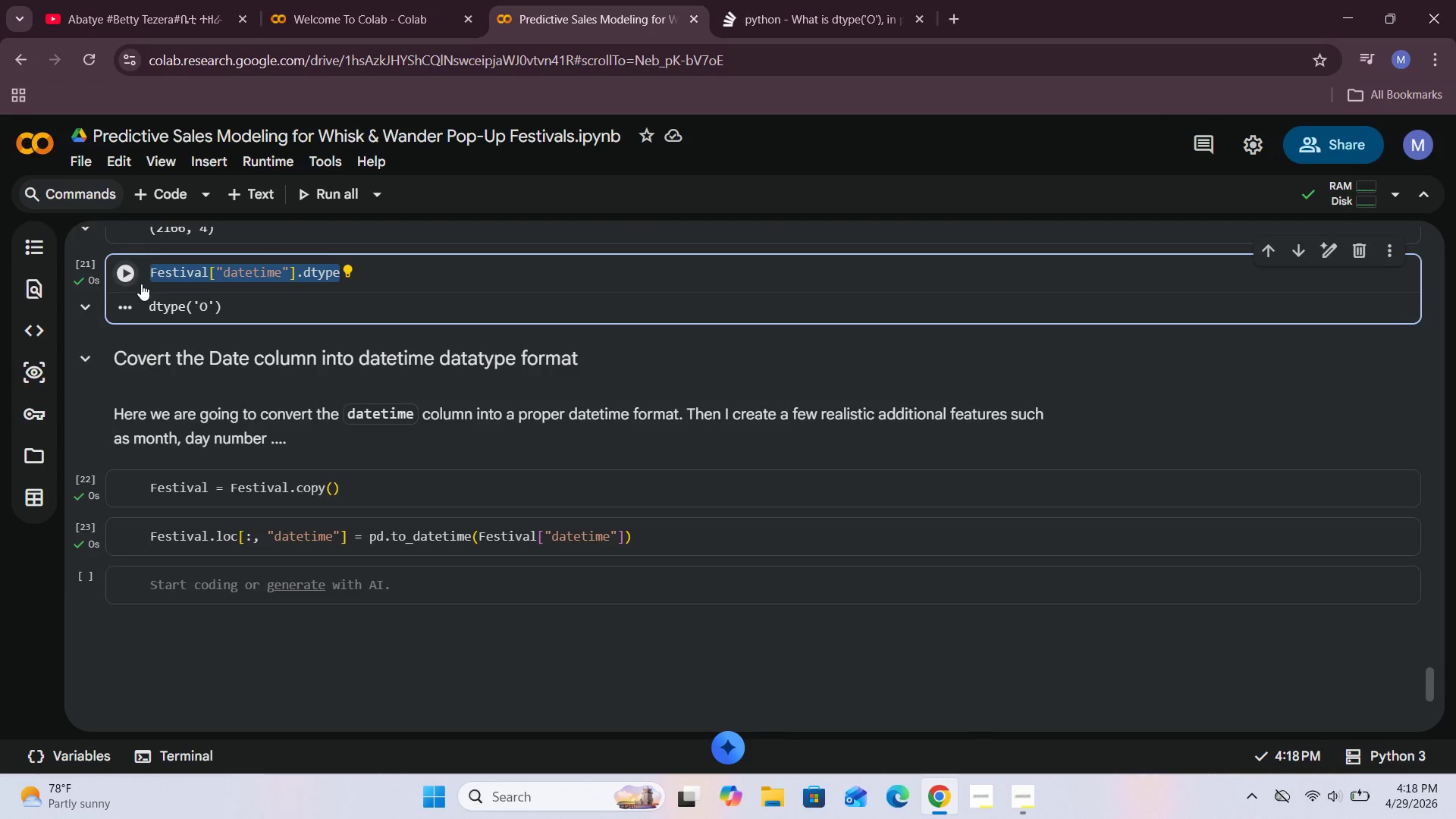 
key(Control+C)
 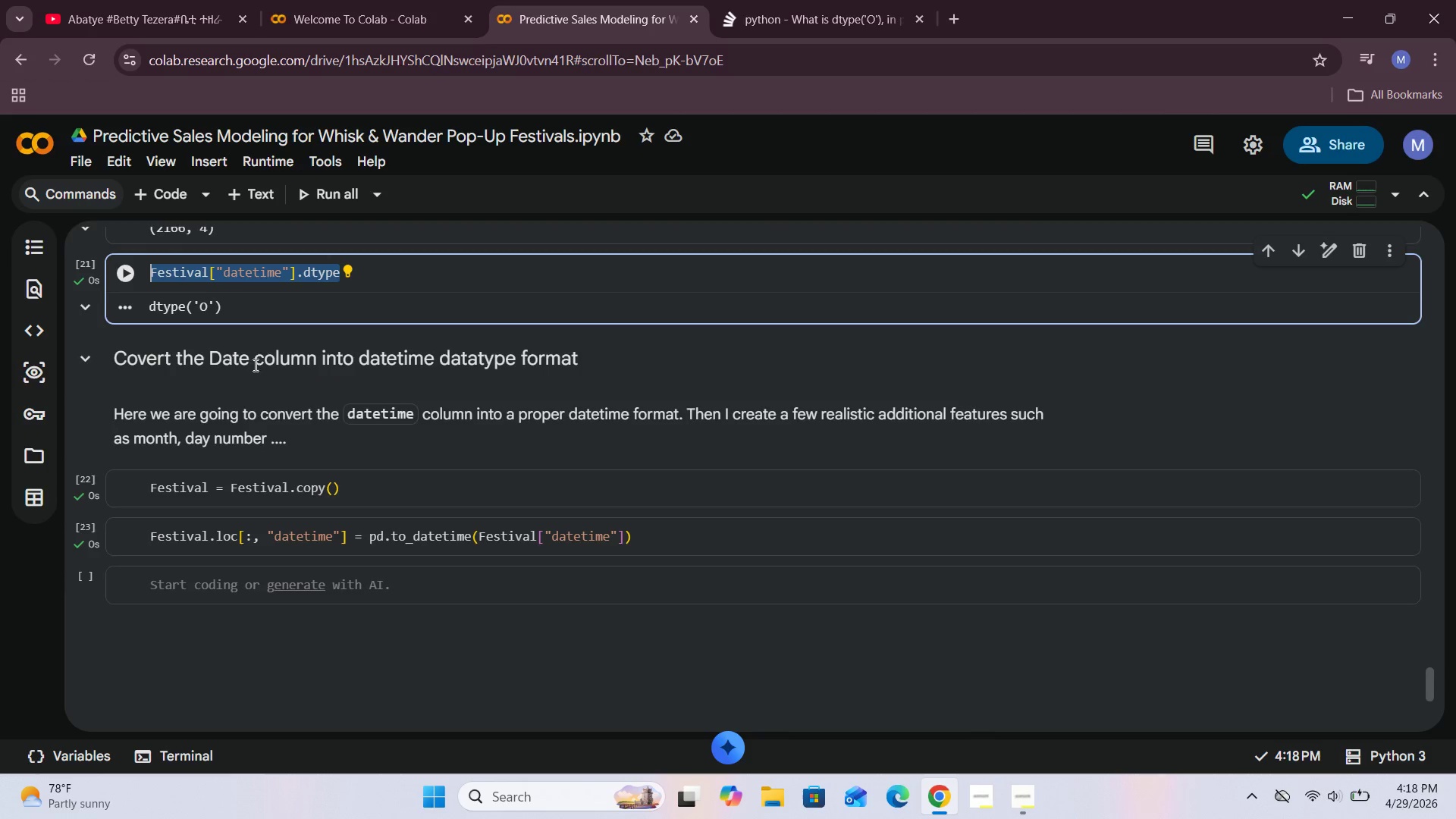 
scroll: coordinate [256, 366], scroll_direction: down, amount: 3.0
 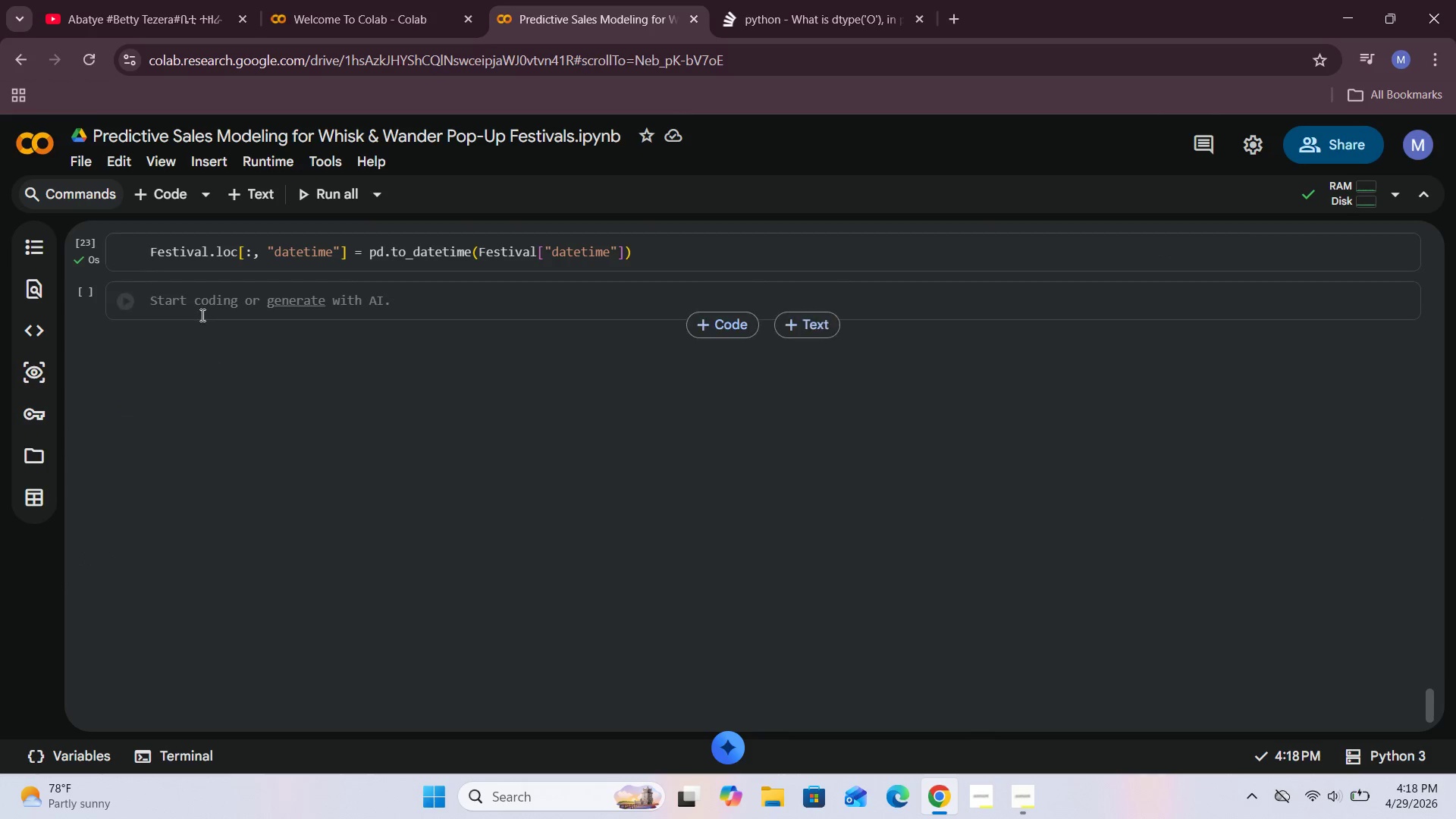 
left_click([200, 308])
 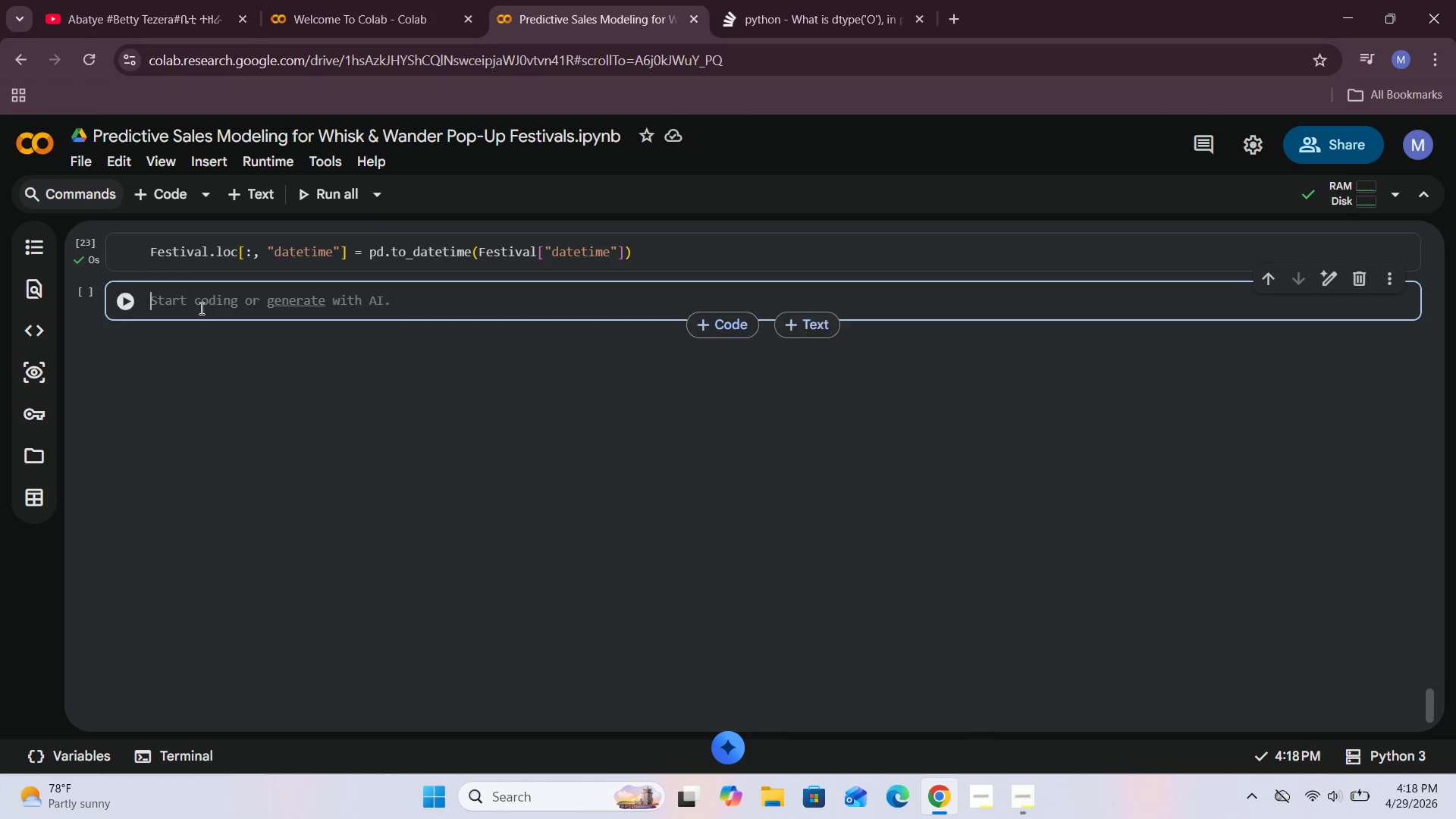 
key(Control+V)
 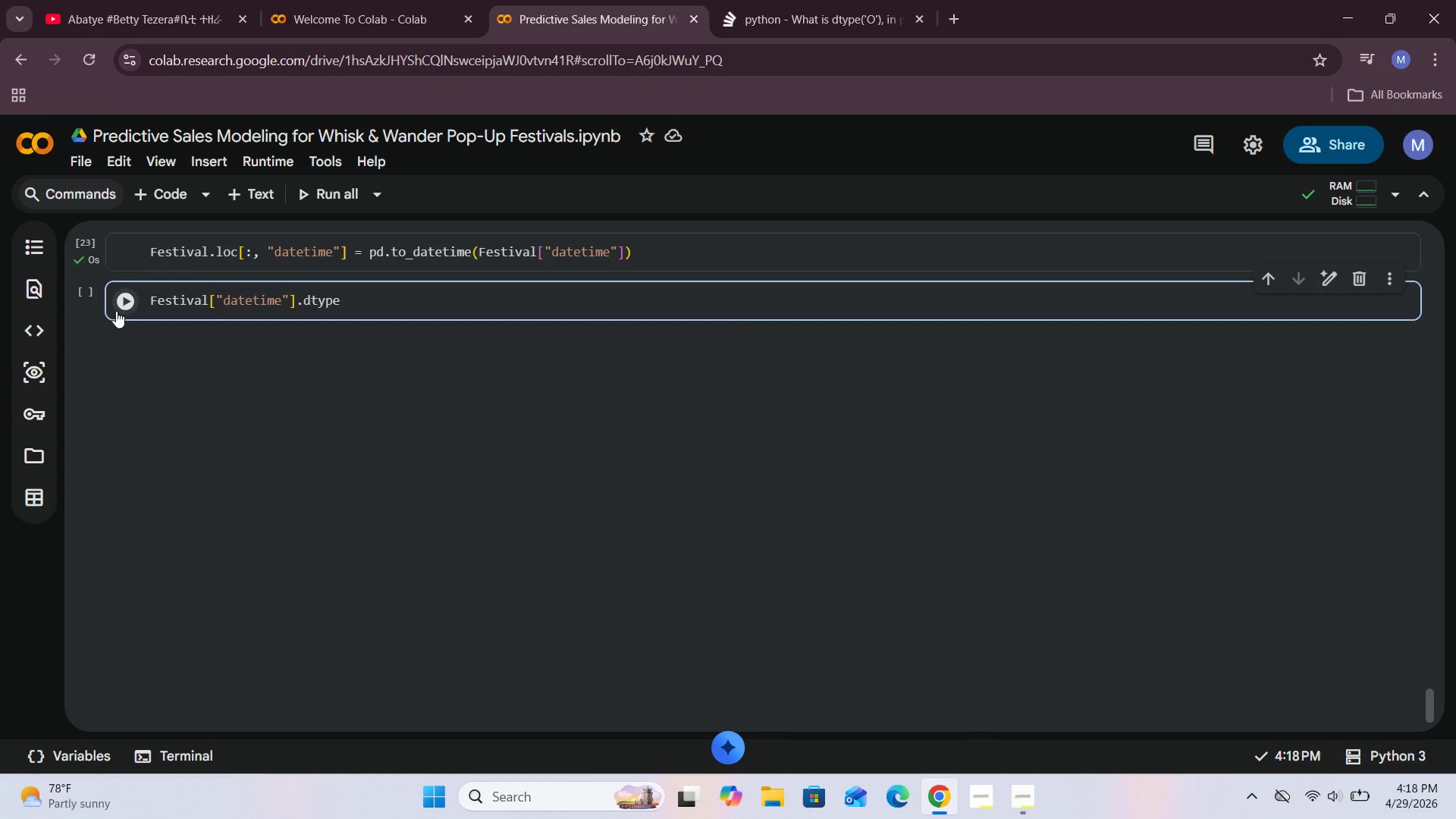 
left_click([118, 306])
 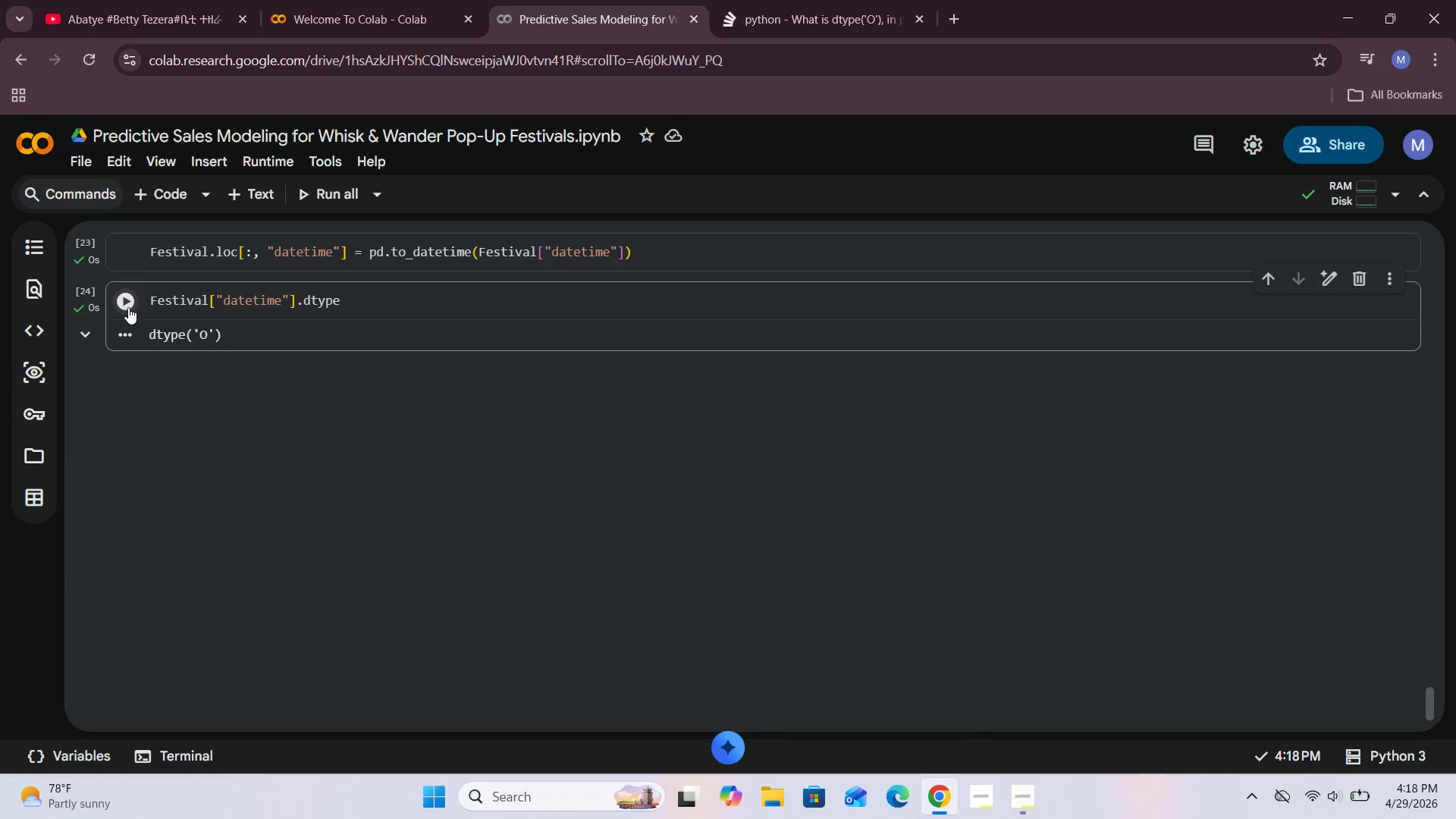 
scroll: coordinate [128, 307], scroll_direction: none, amount: 0.0
 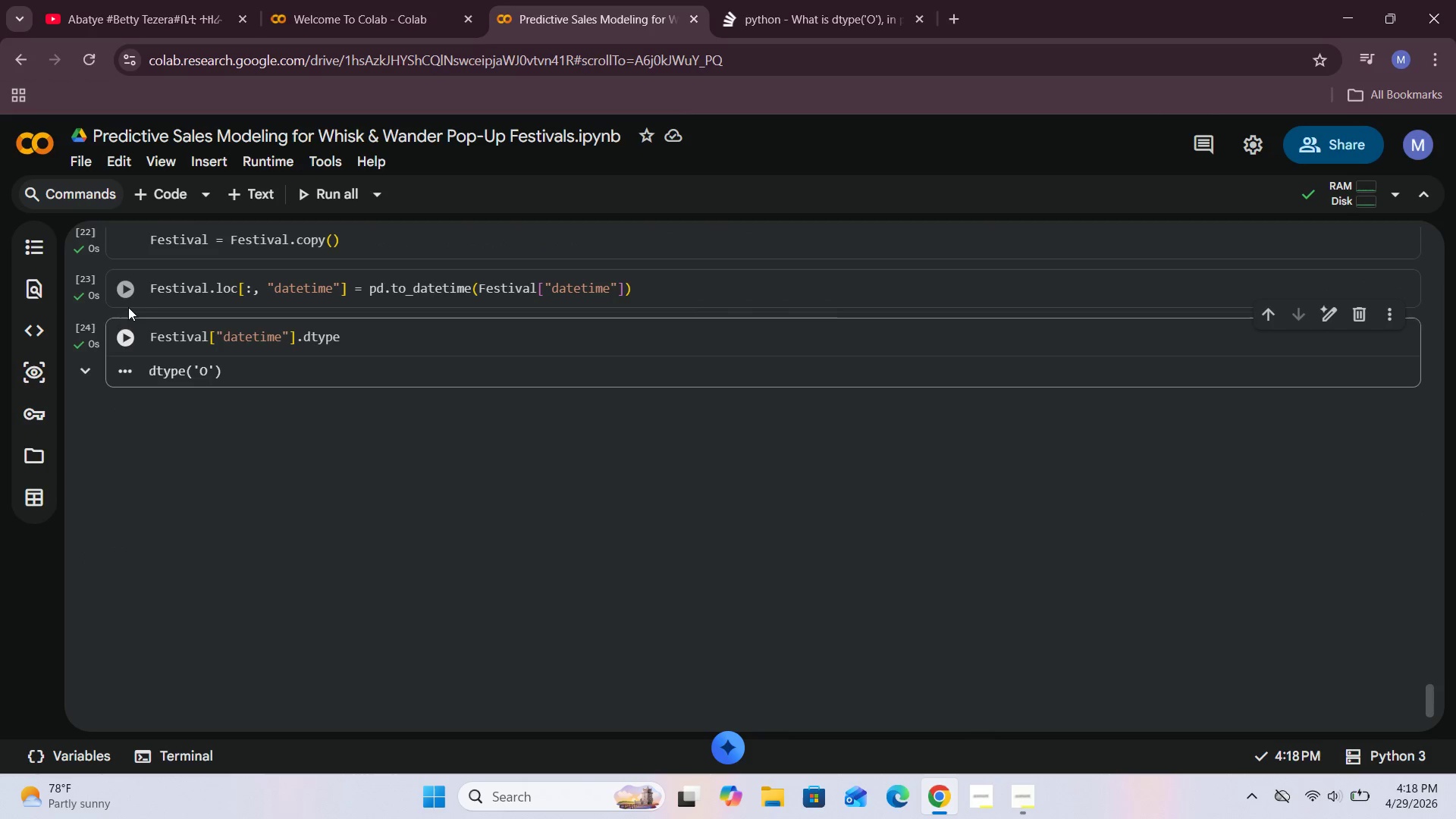 
scroll: coordinate [128, 307], scroll_direction: up, amount: 1.0
 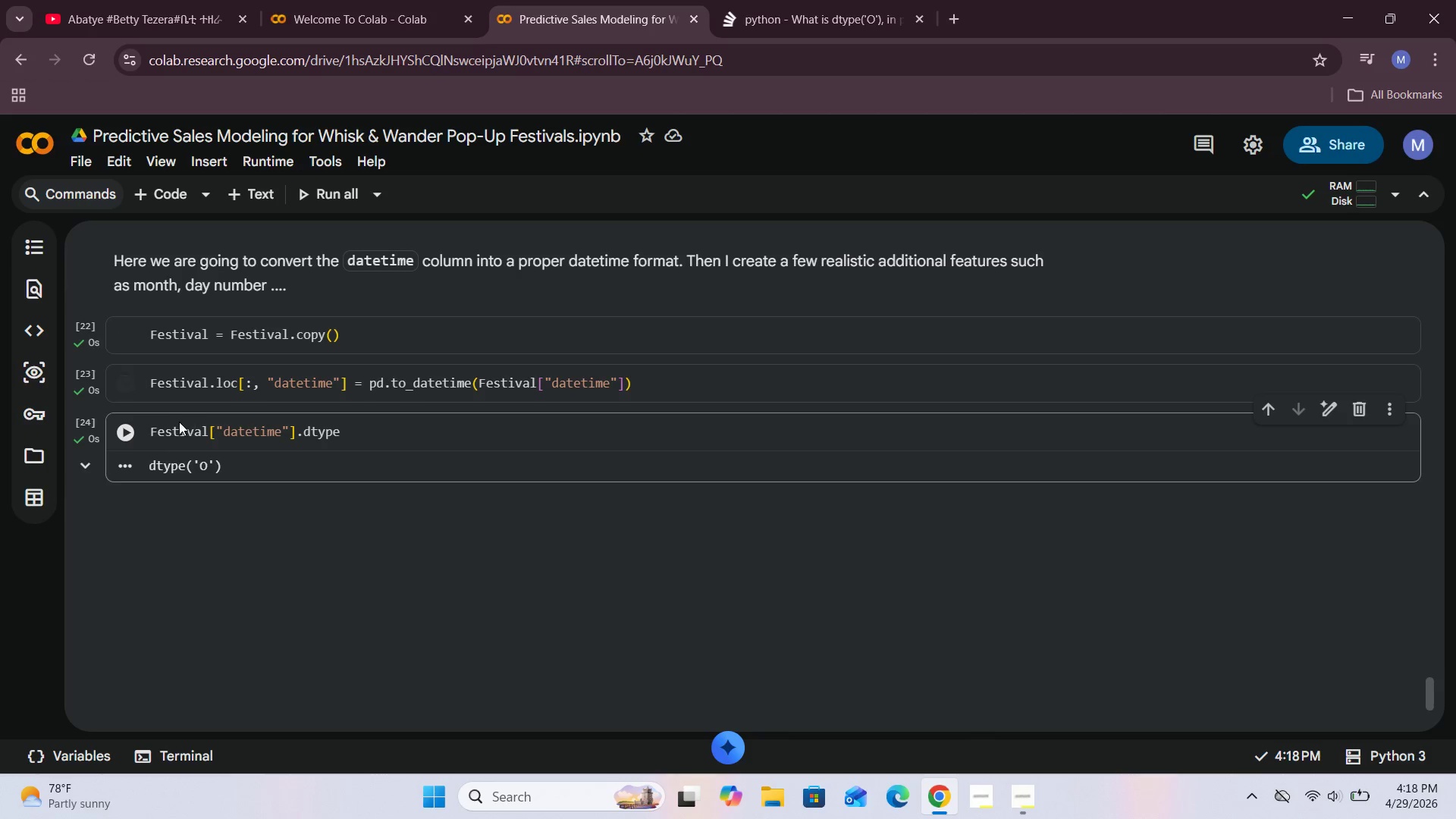 
left_click([127, 434])
 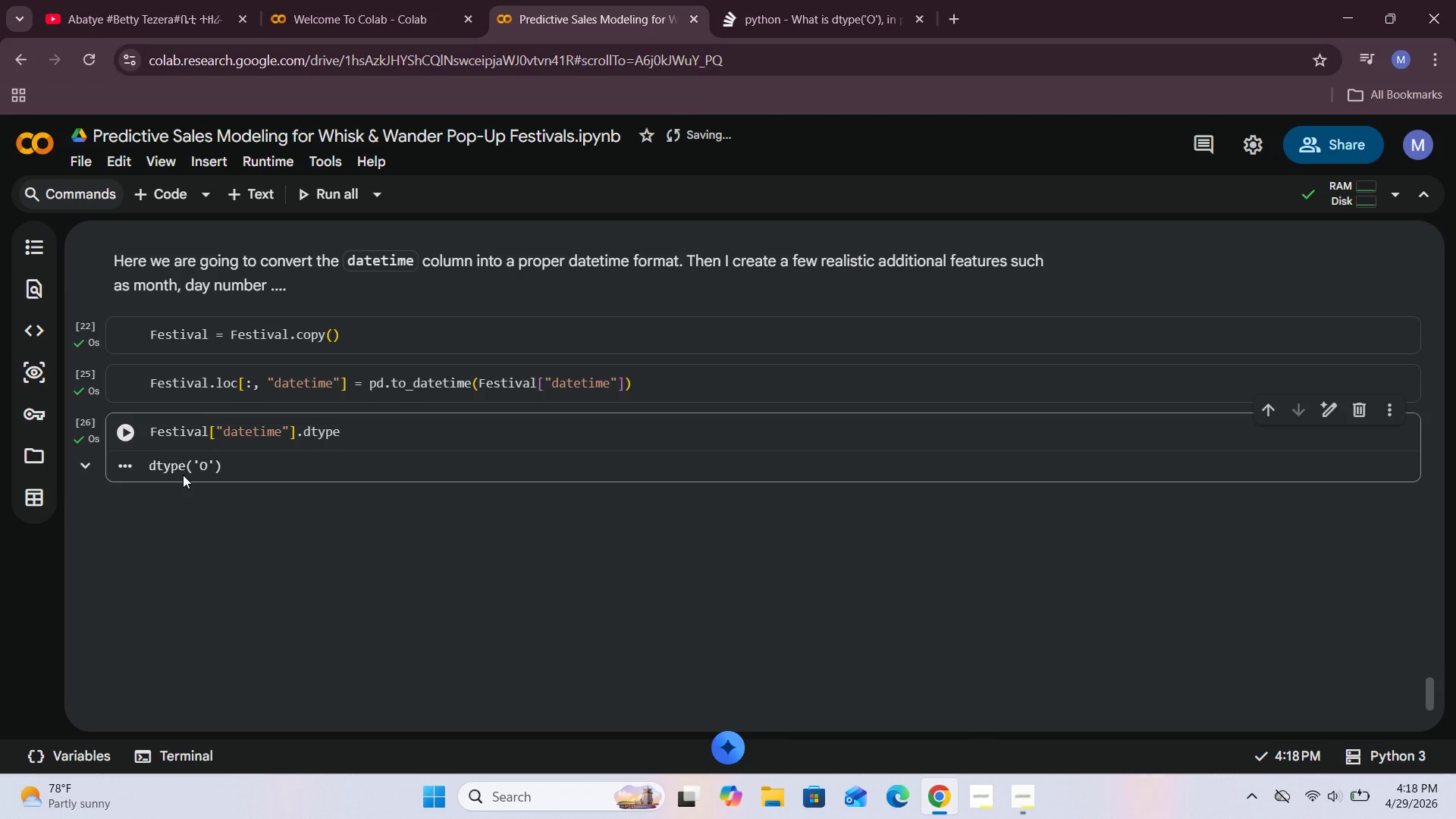 
scroll: coordinate [190, 390], scroll_direction: up, amount: 2.0
 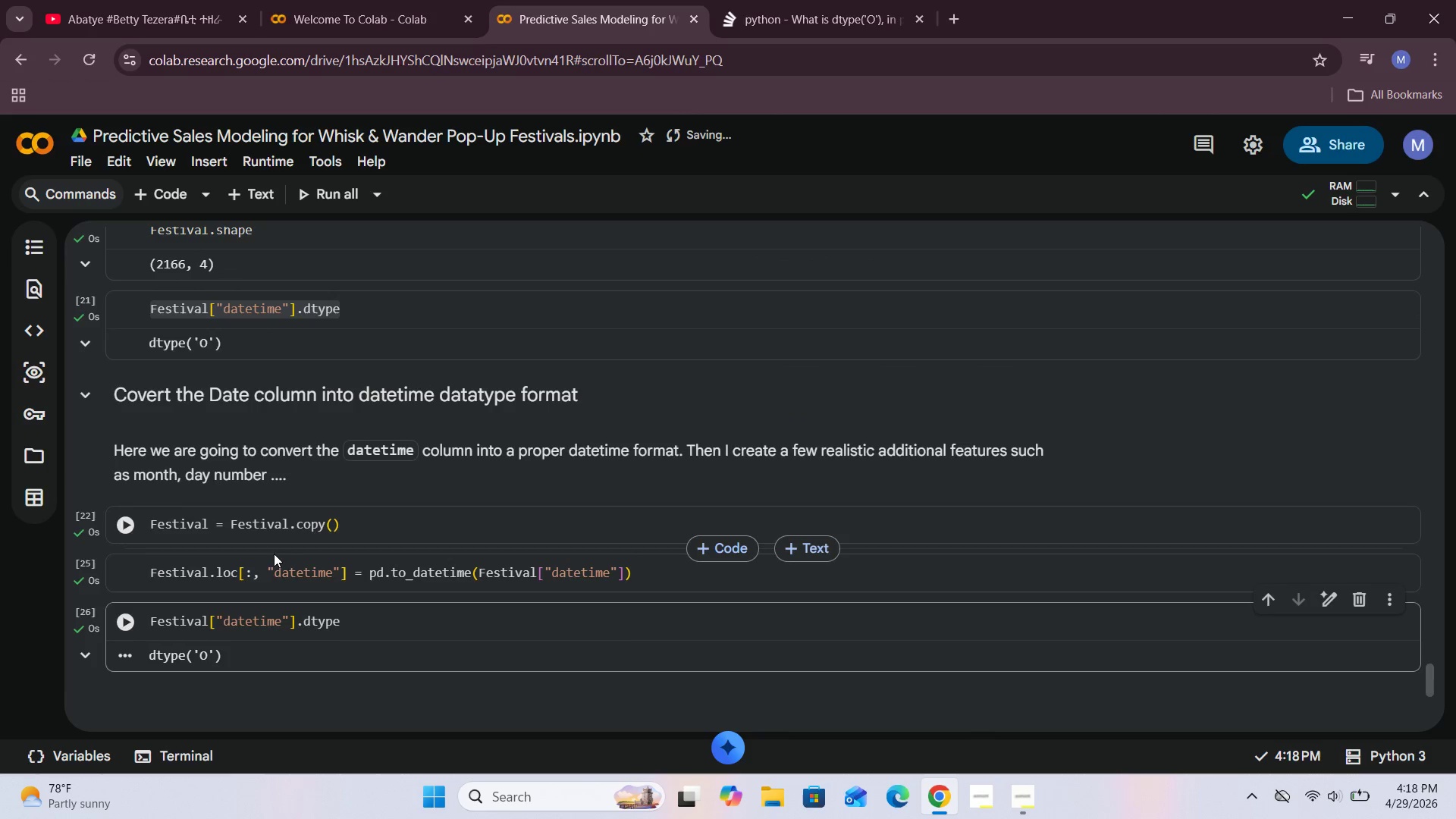 
left_click([127, 526])
 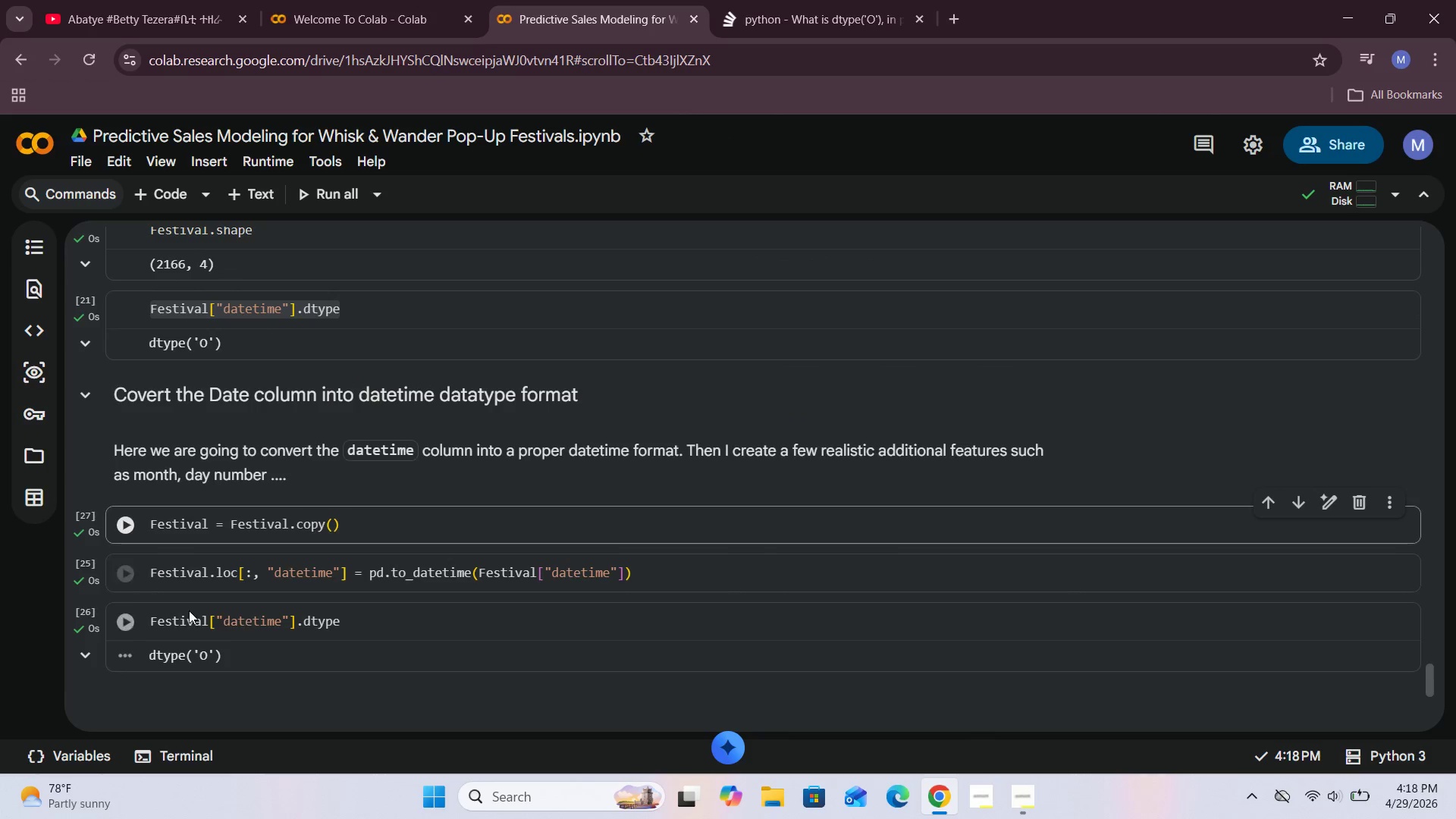 
left_click([128, 579])
 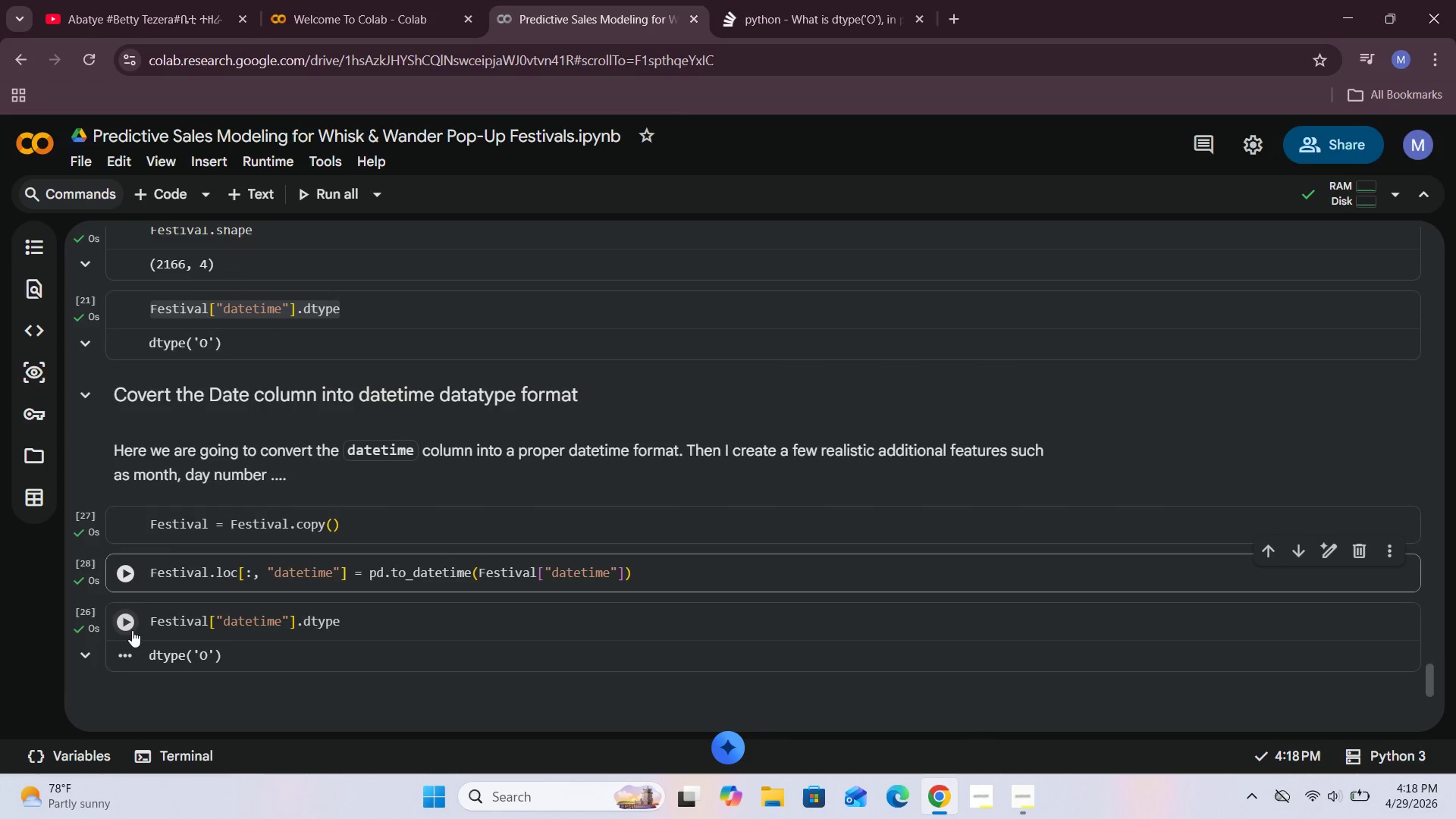 
left_click([127, 630])
 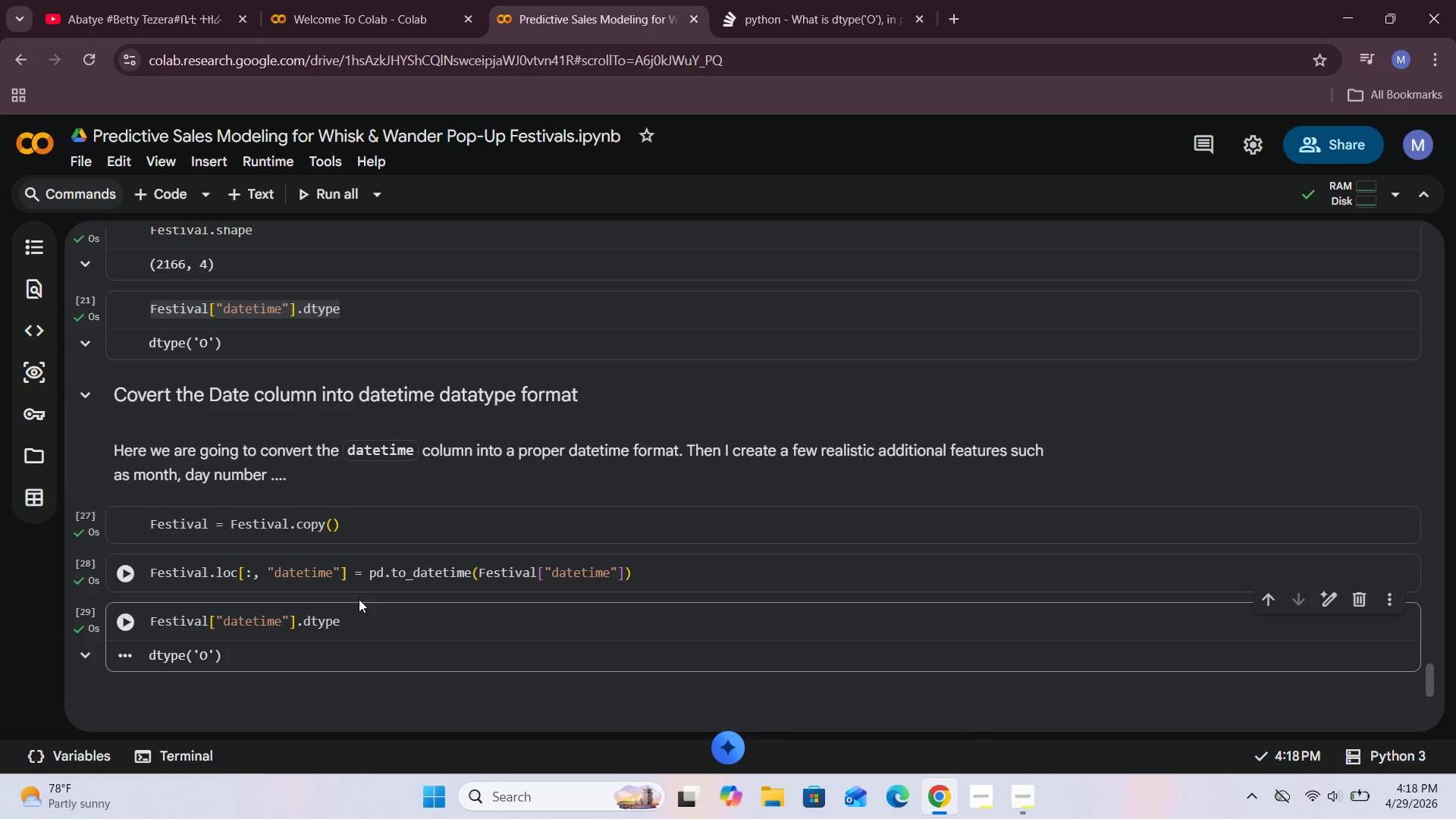 
left_click([724, 633])
 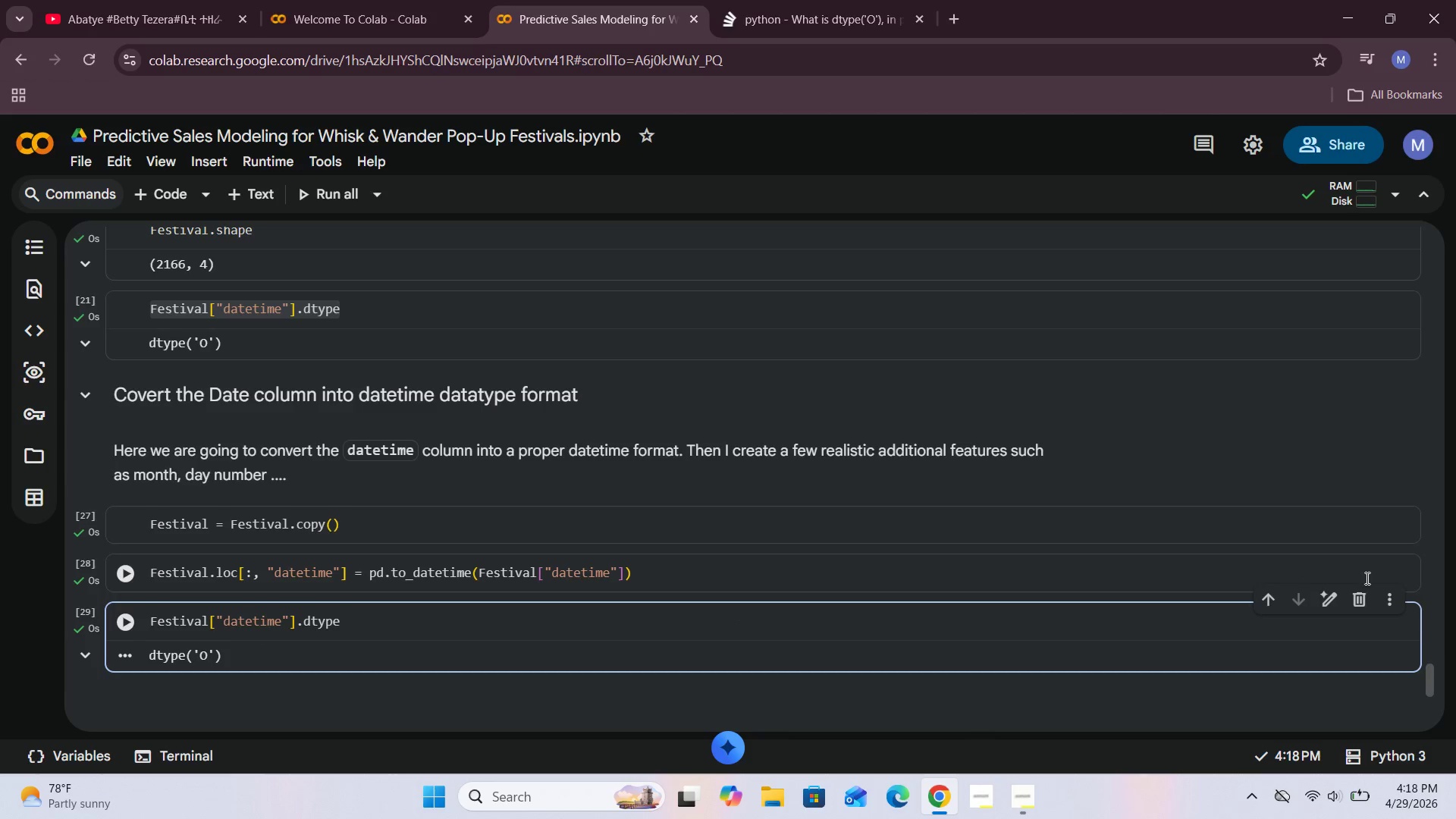 
left_click([1364, 599])
 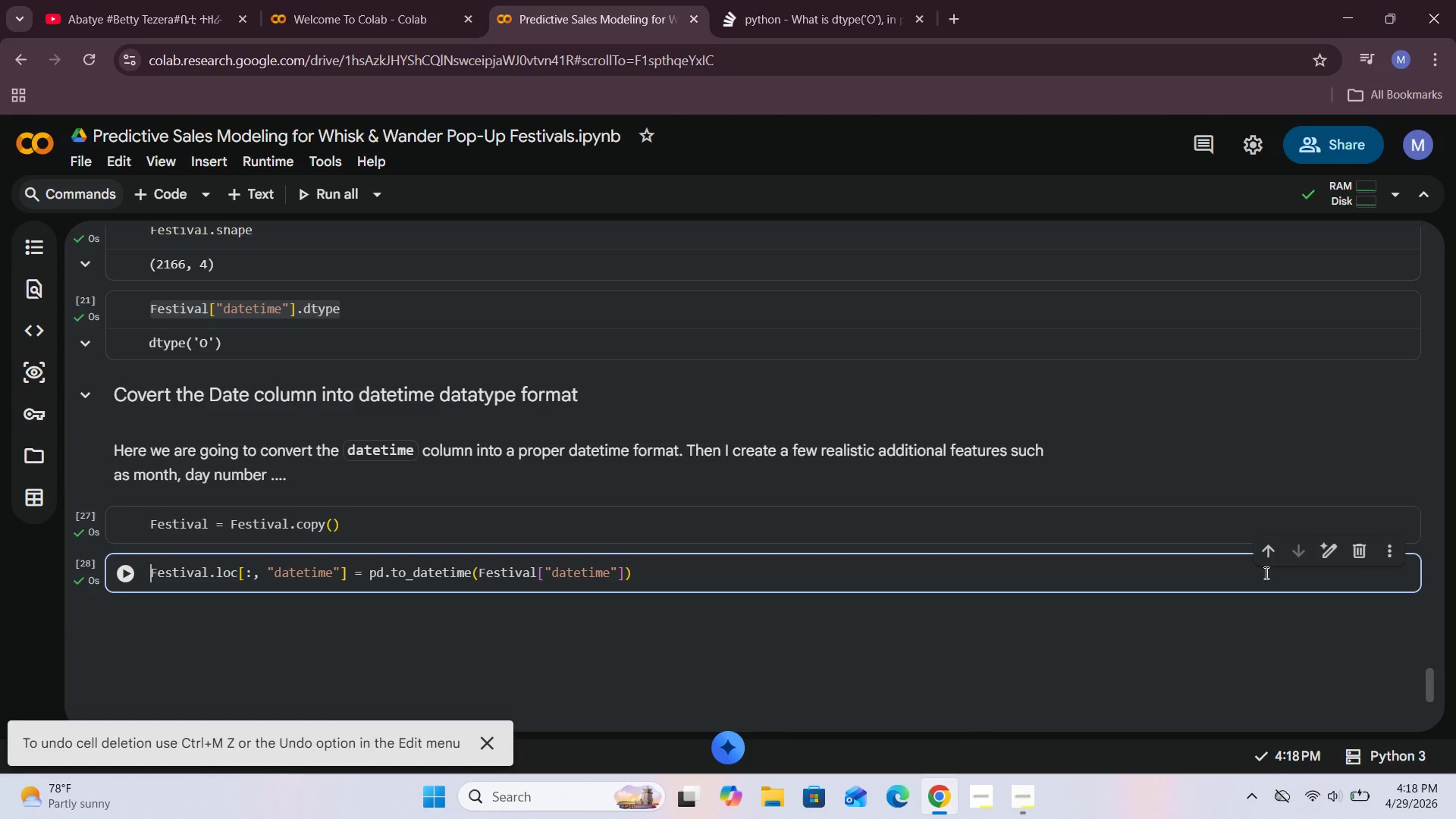 
left_click([1355, 549])
 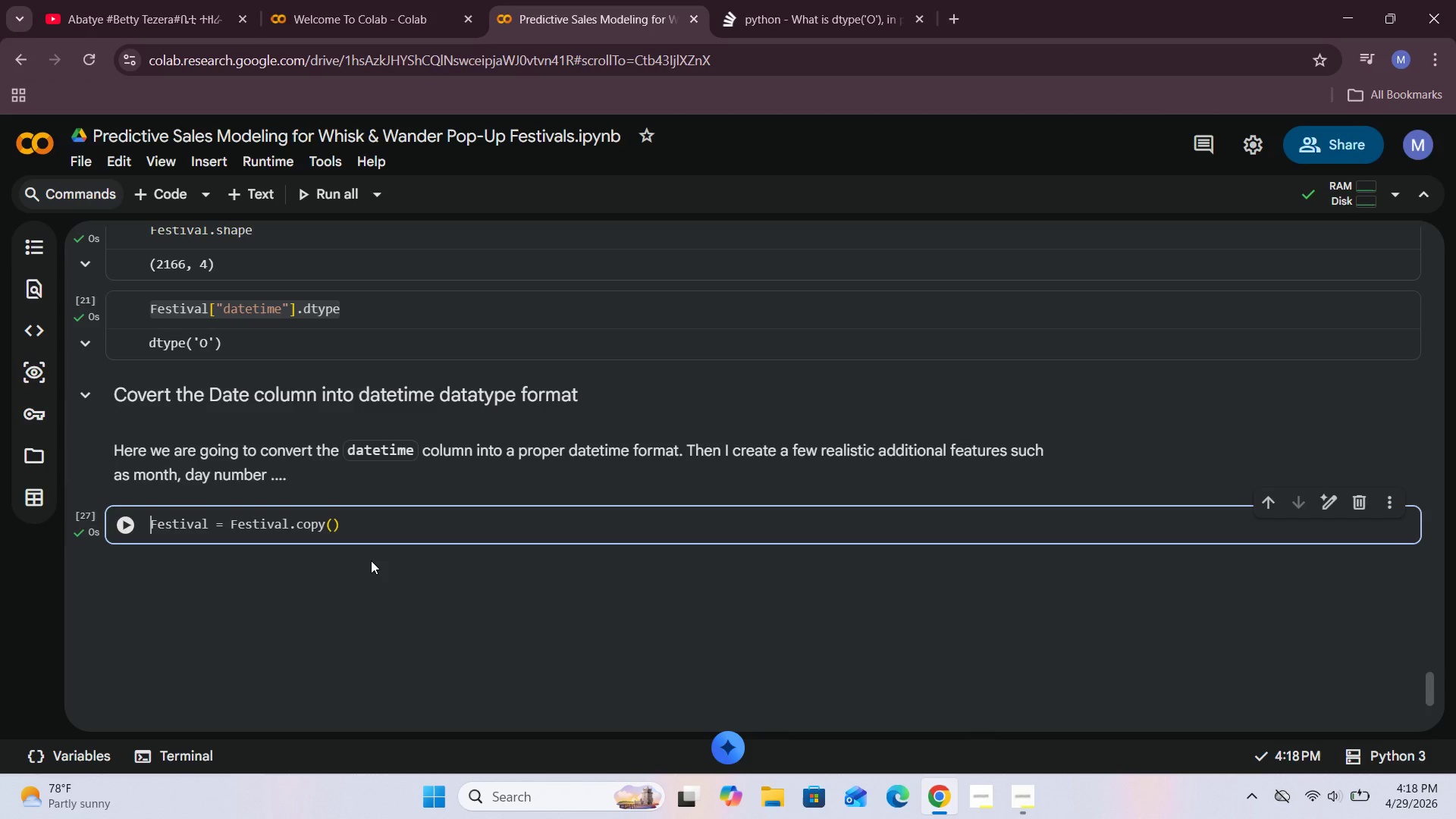 
wait(14.22)
 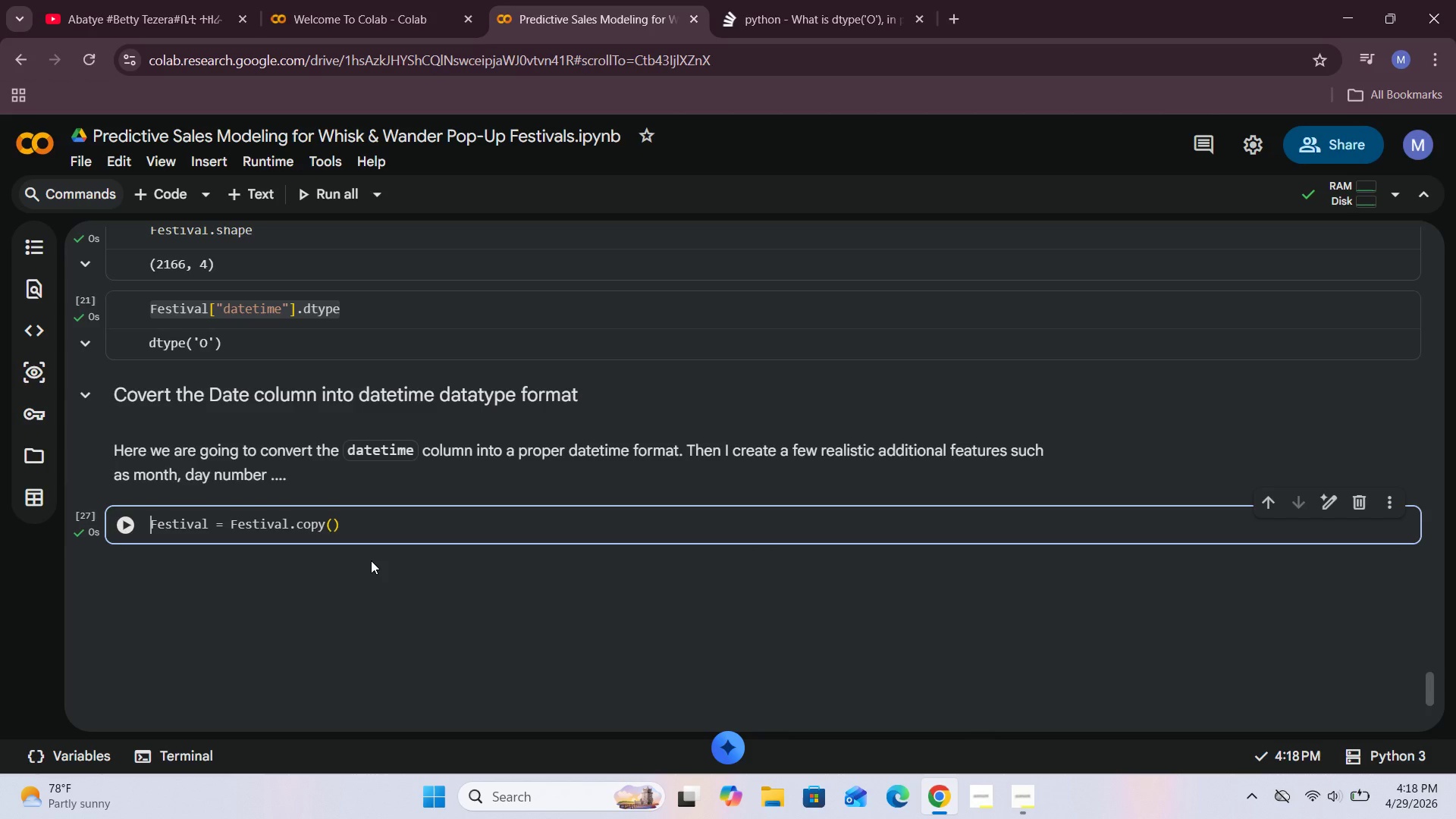 
left_click([166, 192])
 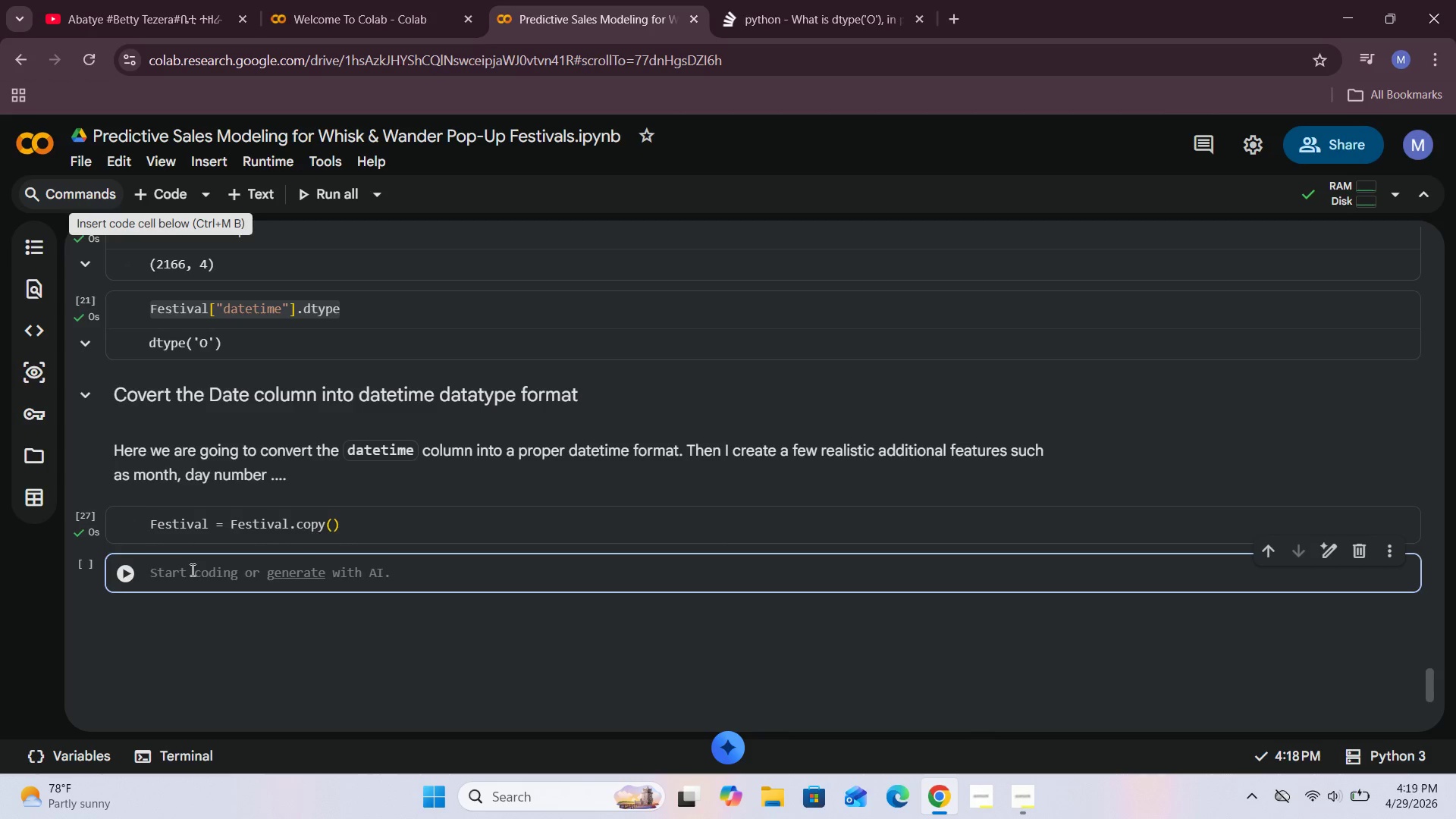 
left_click([188, 576])
 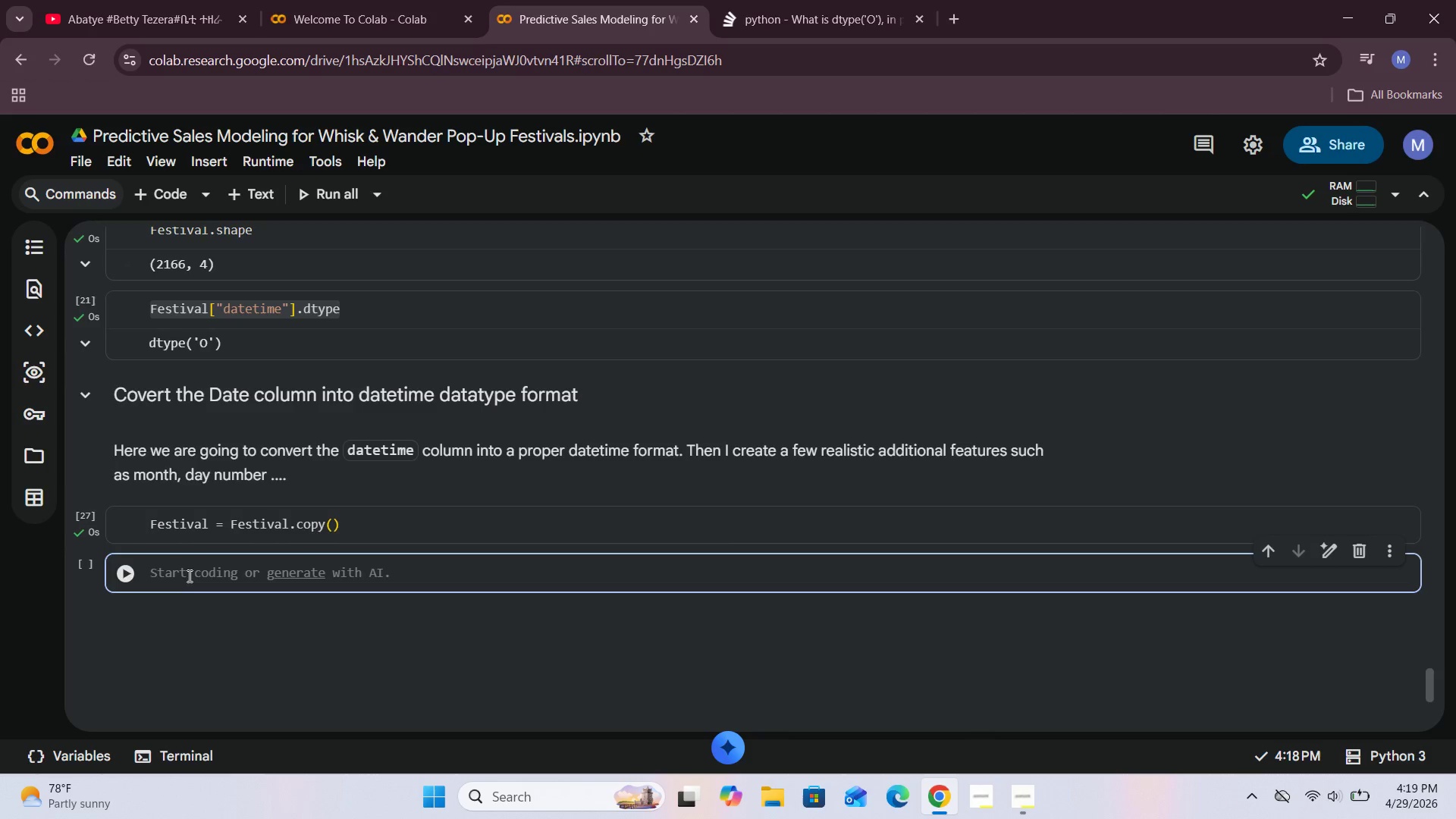 
type(Festival["datetime)
 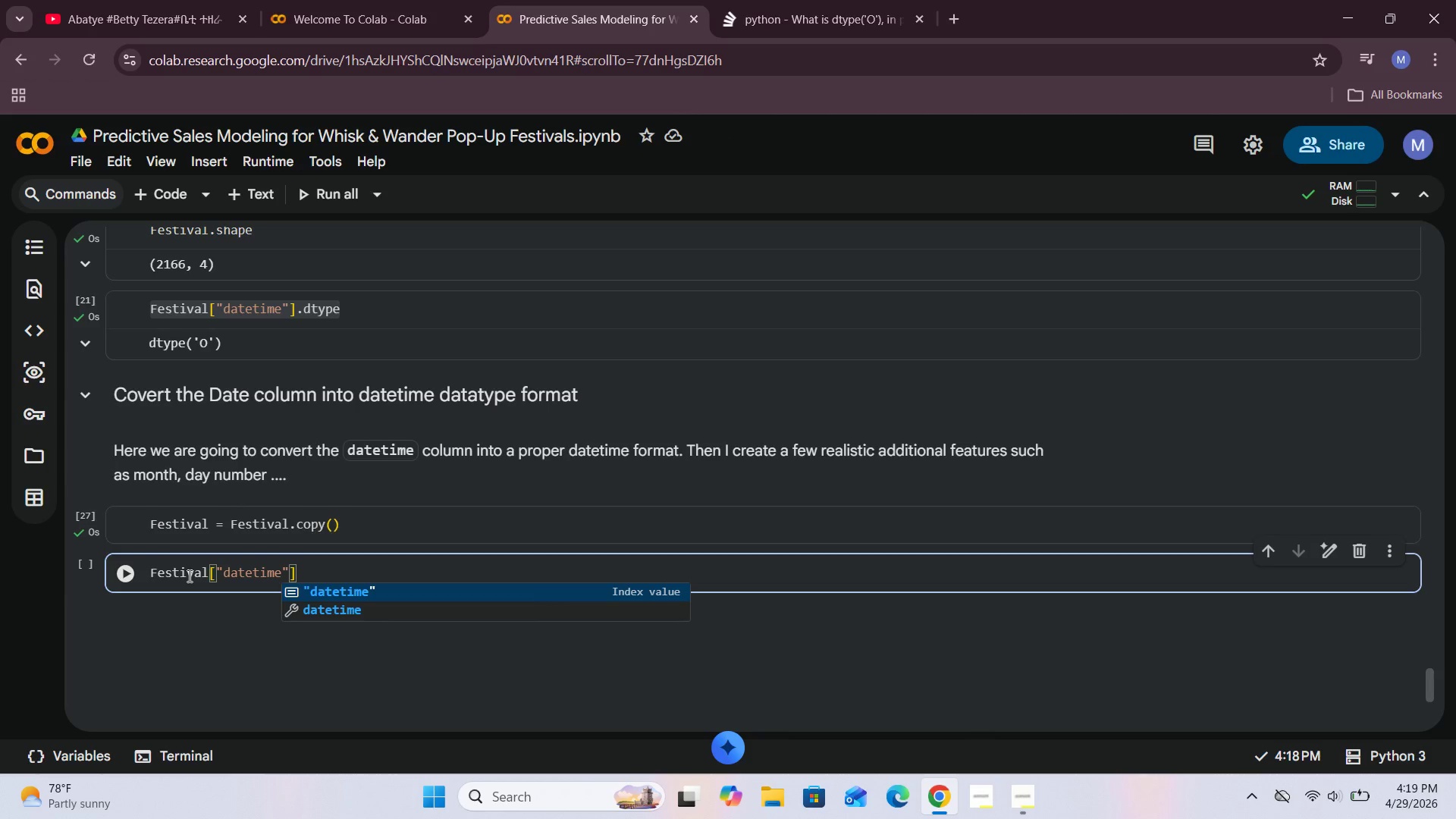 
key(ArrowRight)
 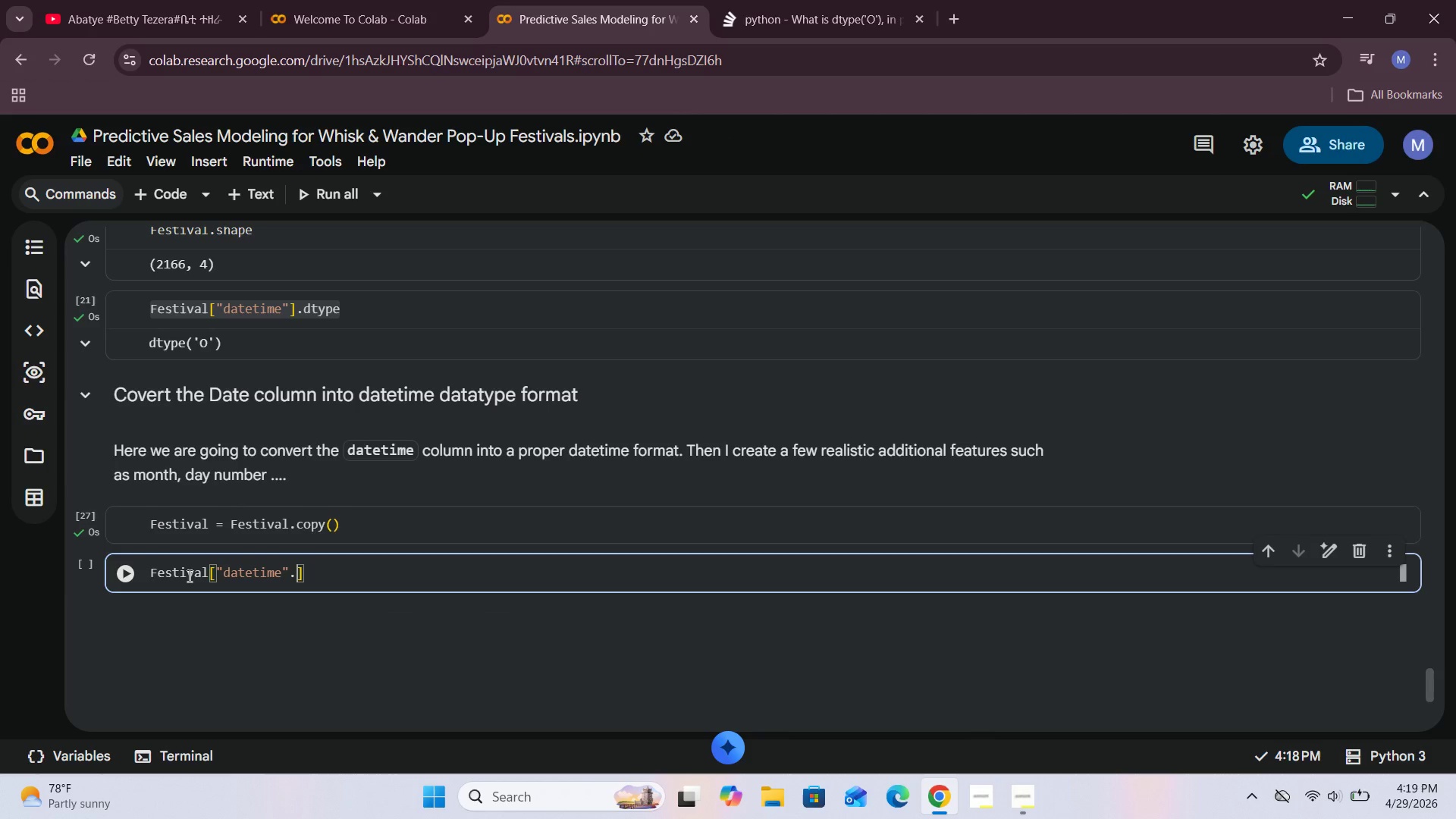 
type(.dtype)
 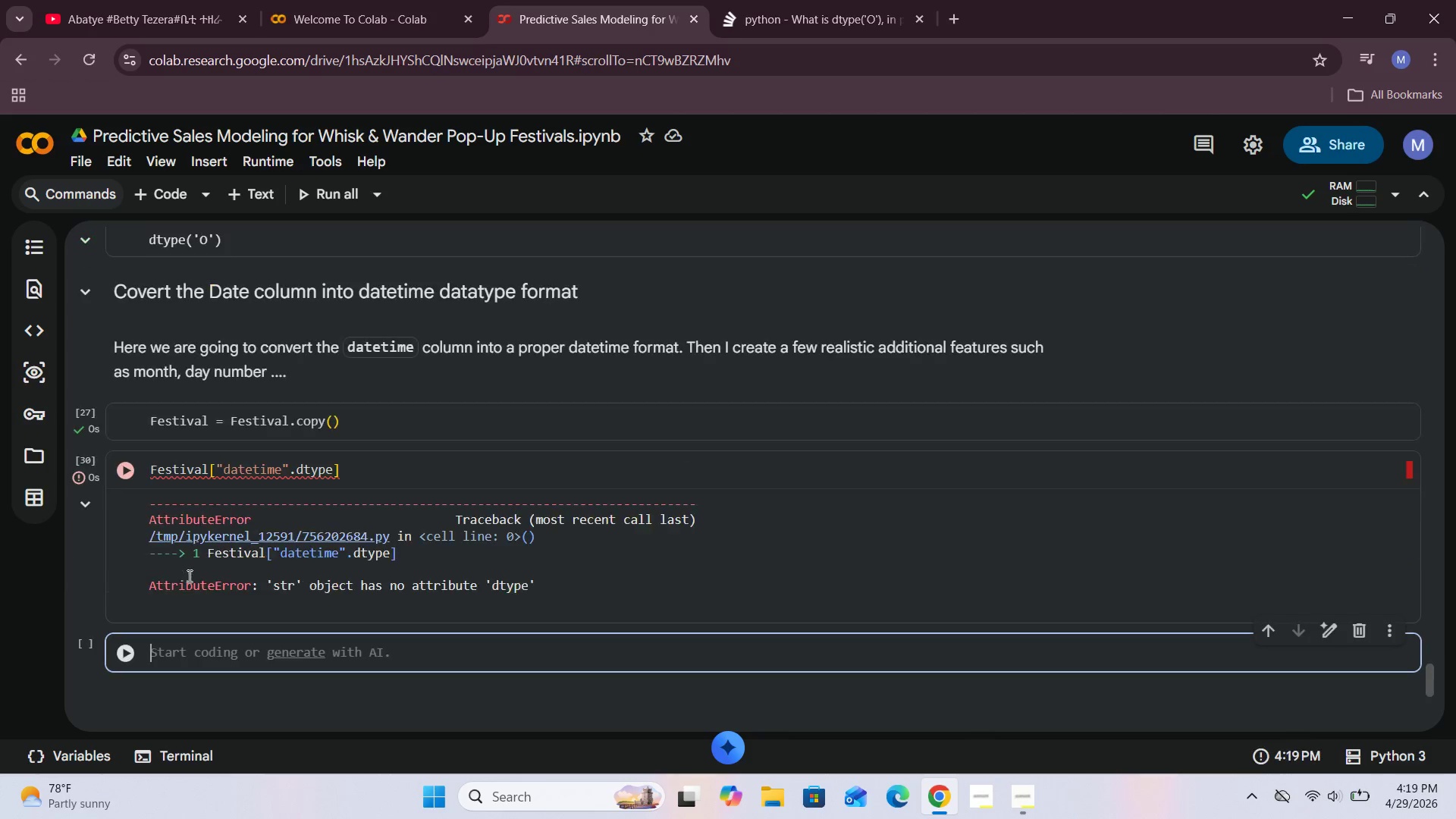 
key(Shift+Enter)
 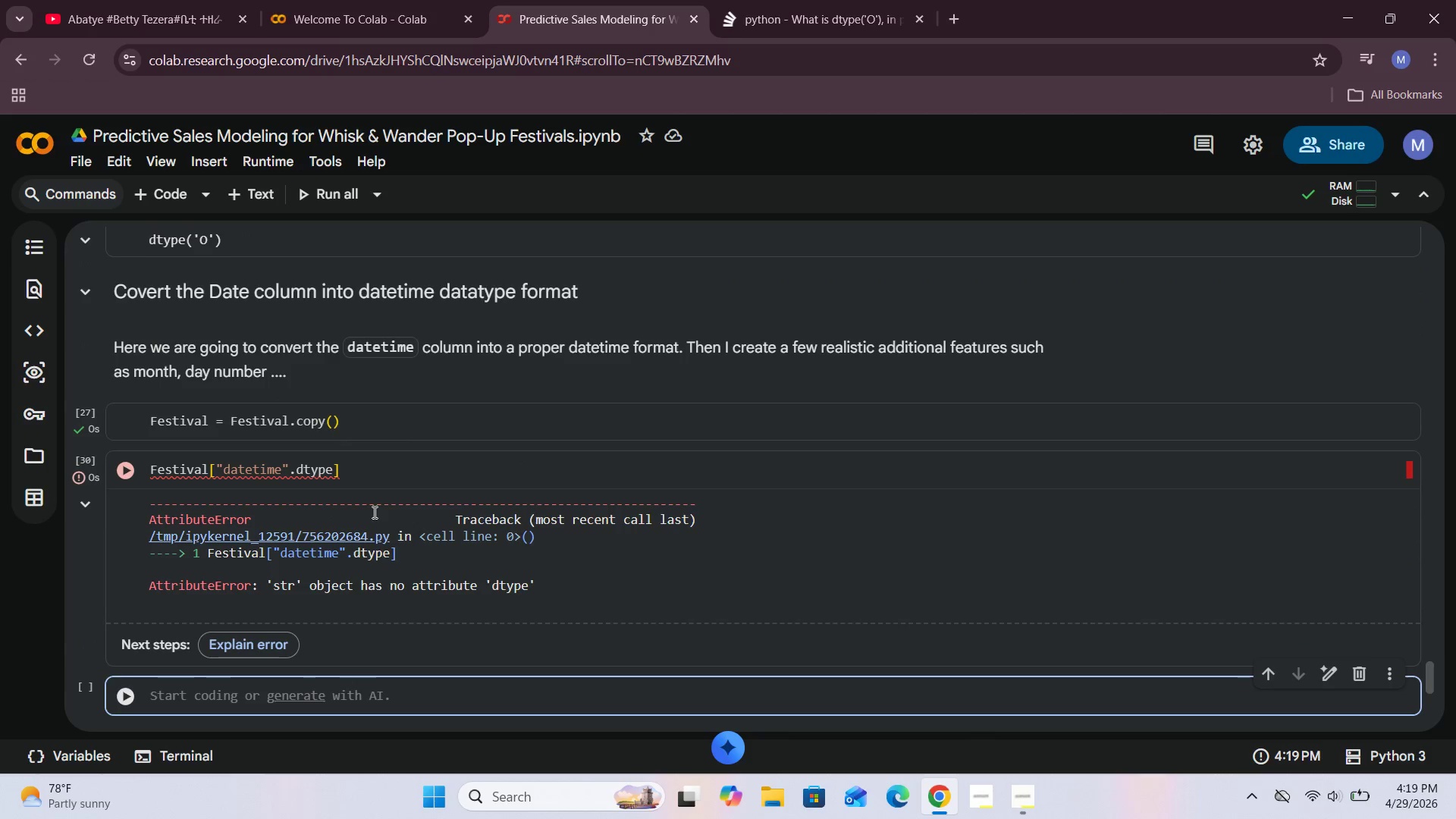 
left_click([337, 471])
 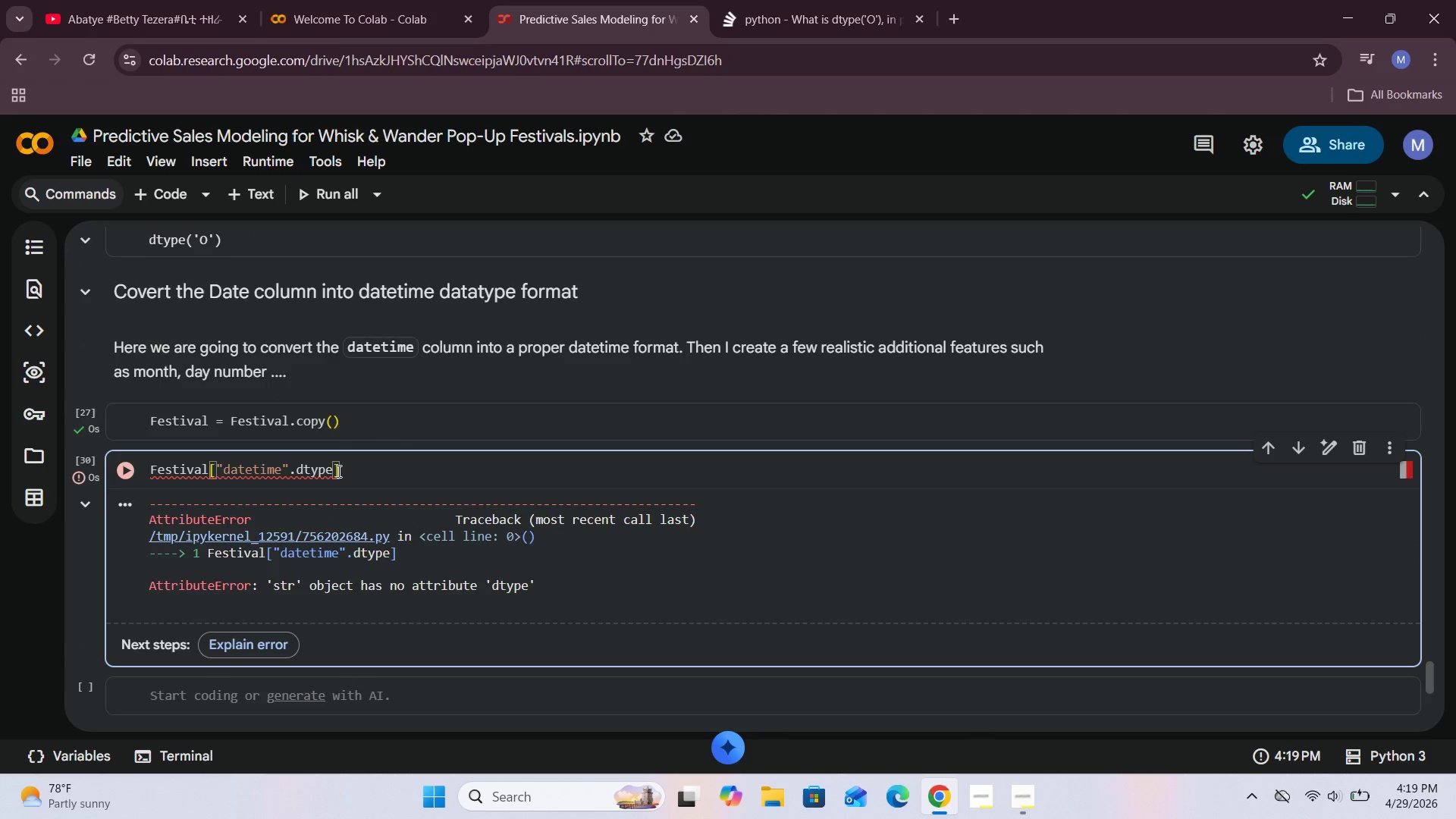 
key(ArrowLeft)
 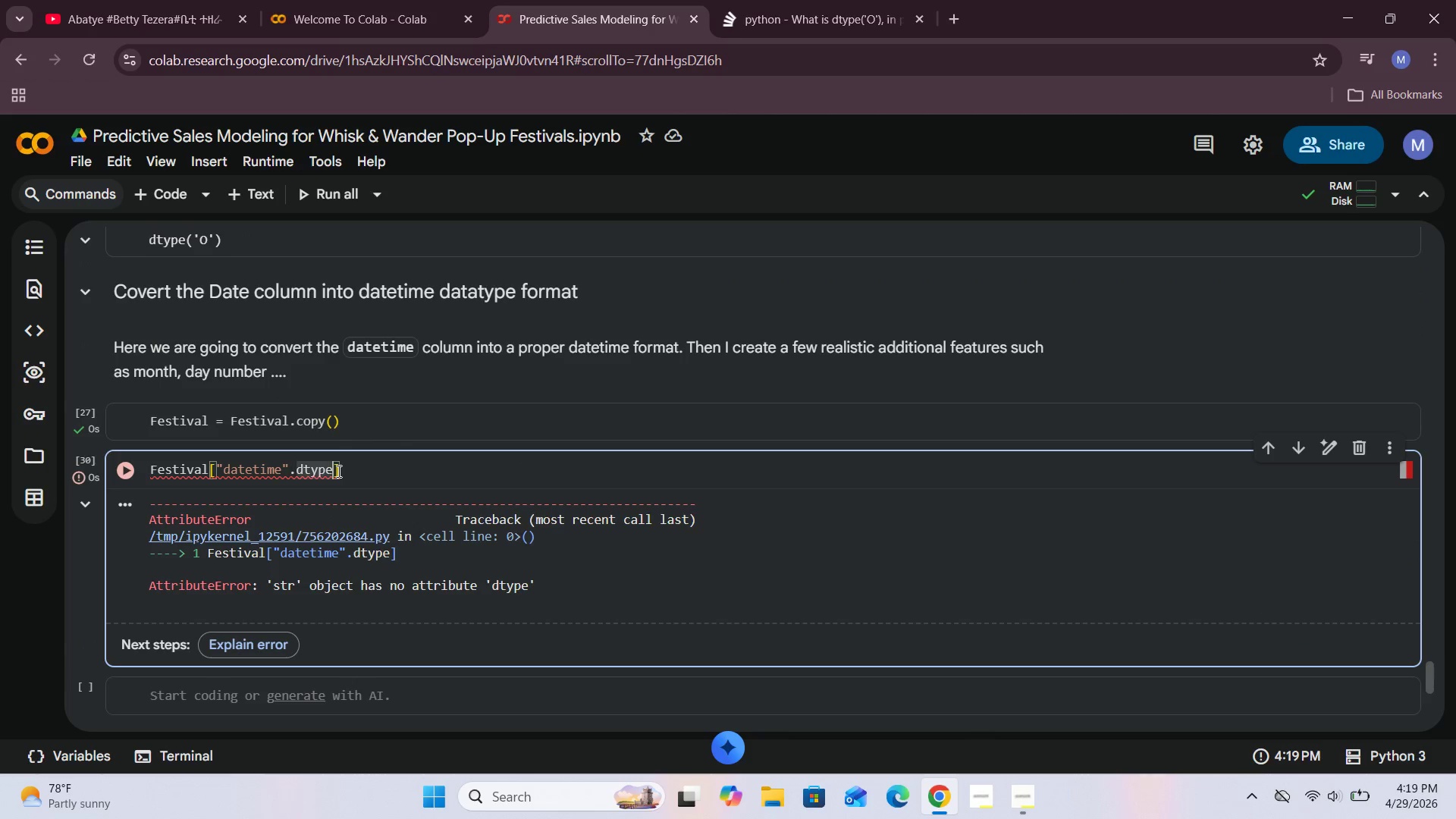 
key(Backspace)
 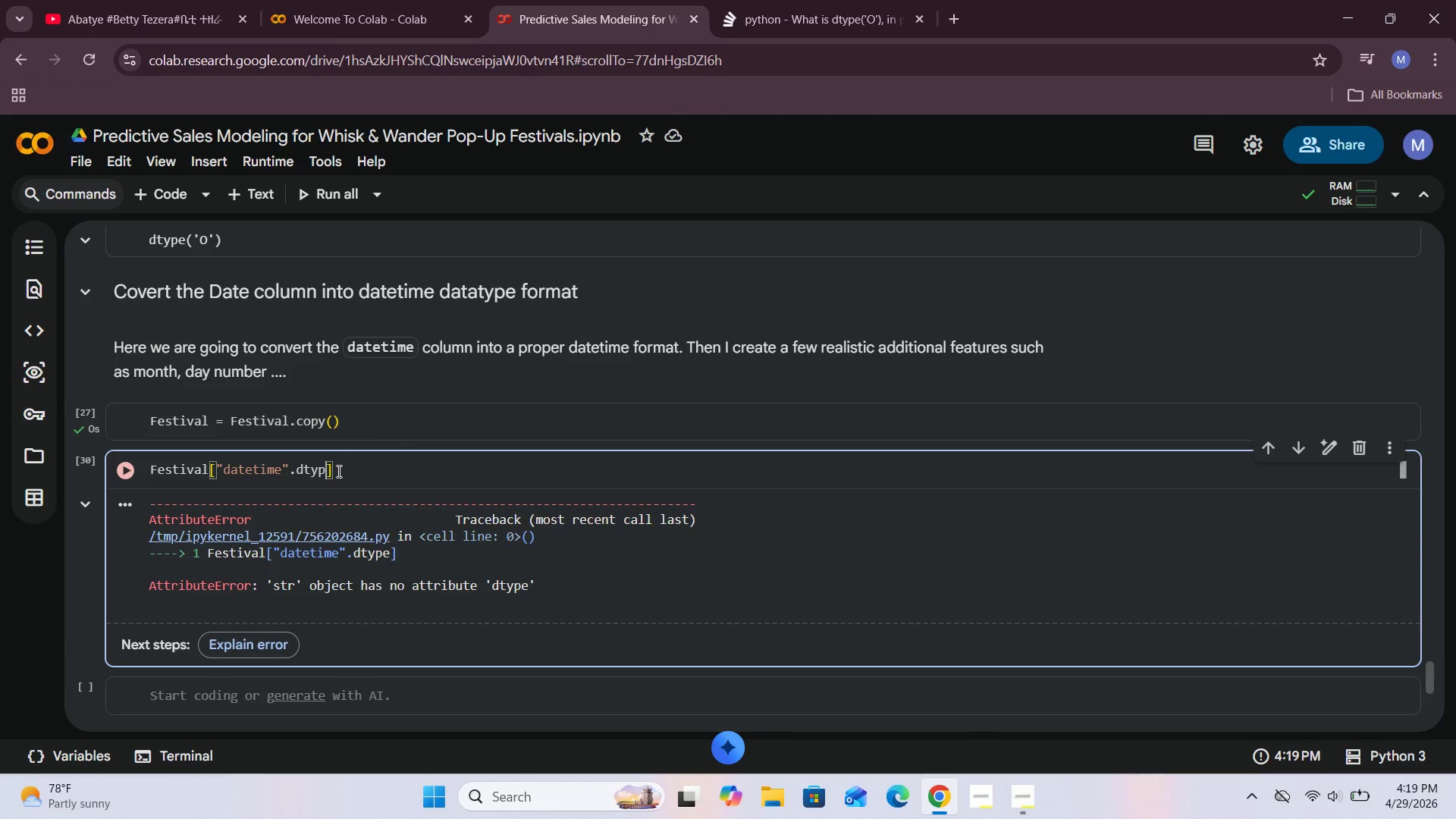 
key(Backspace)
 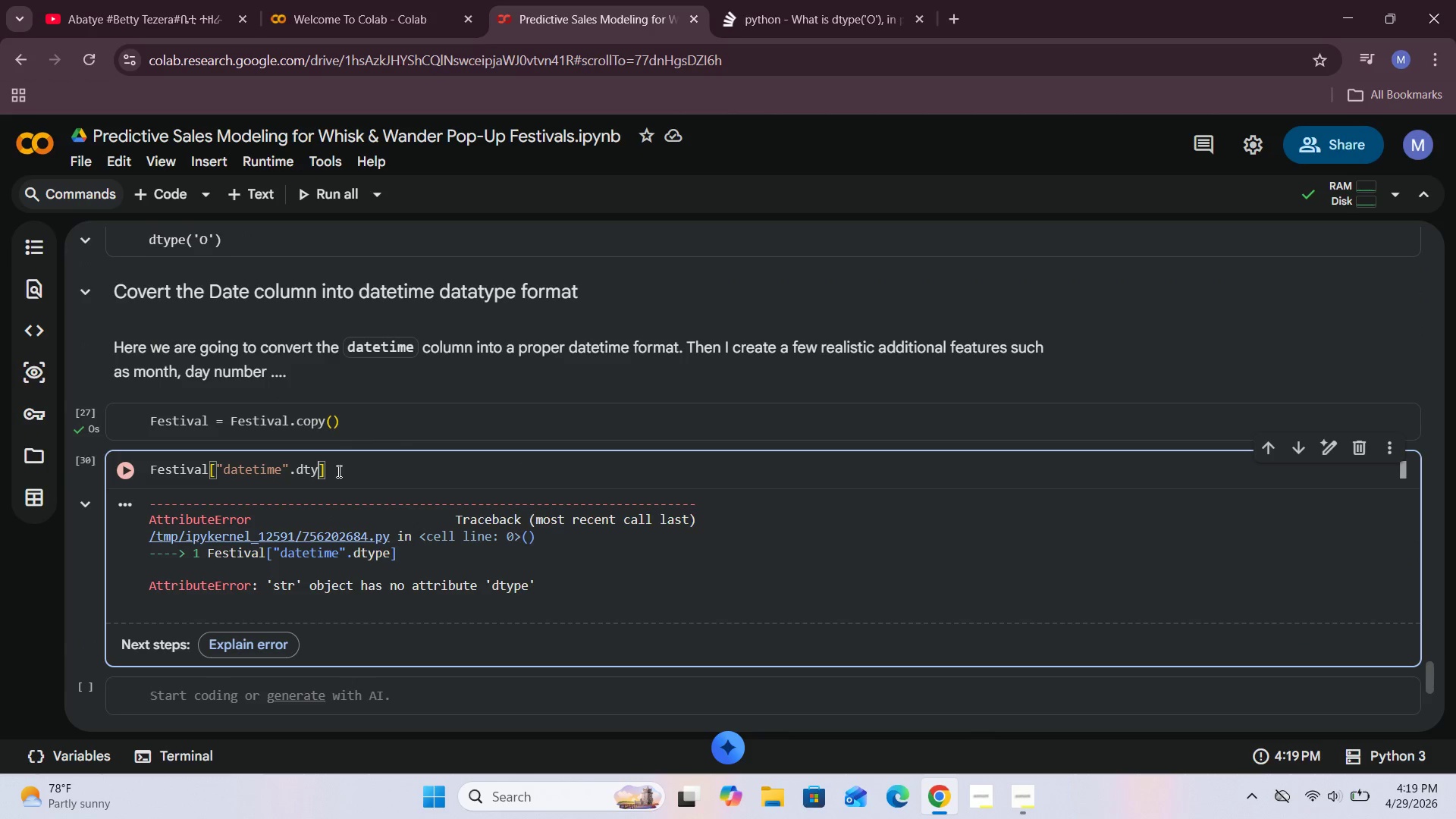 
key(Backspace)
 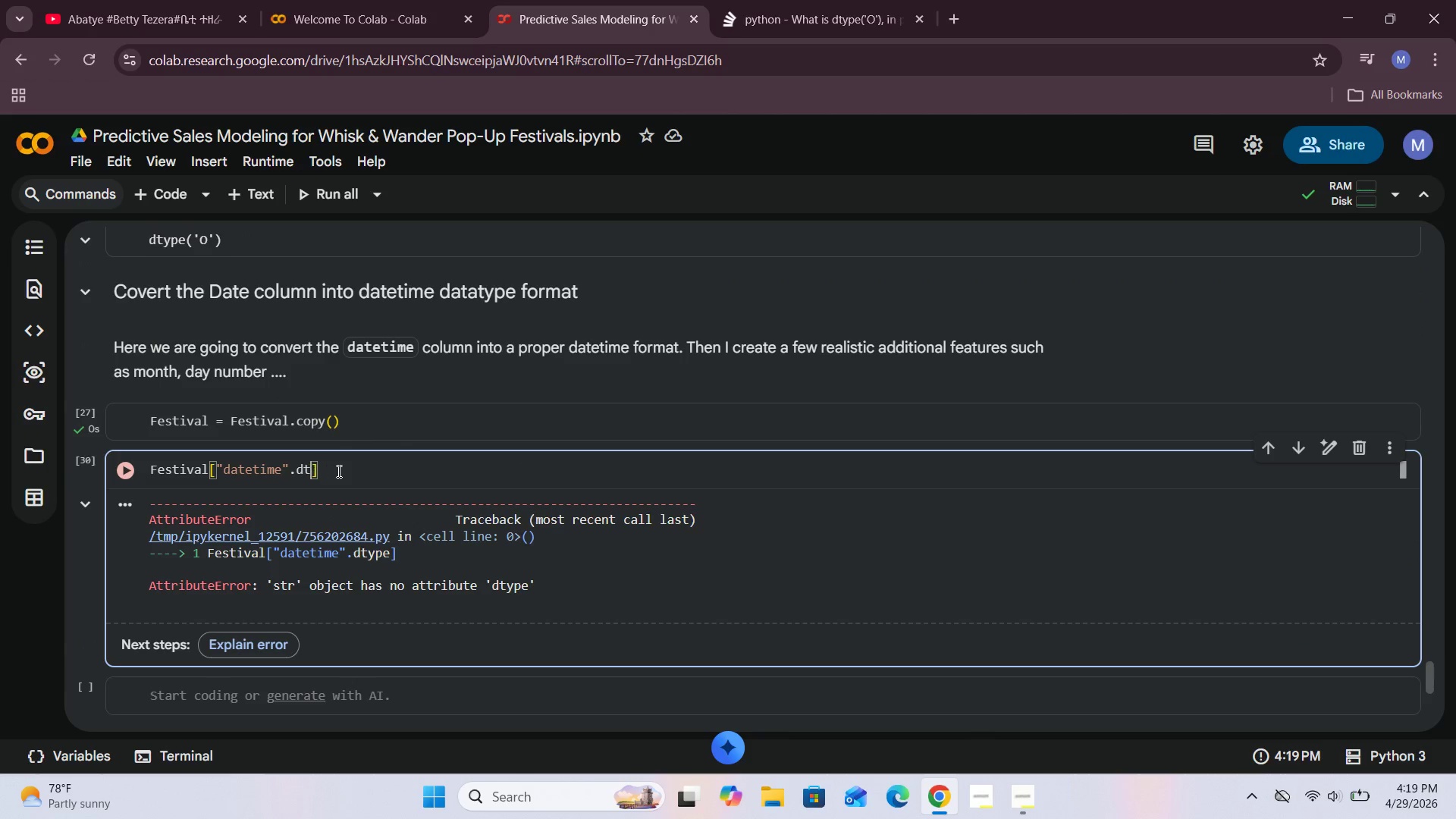 
key(Backspace)
 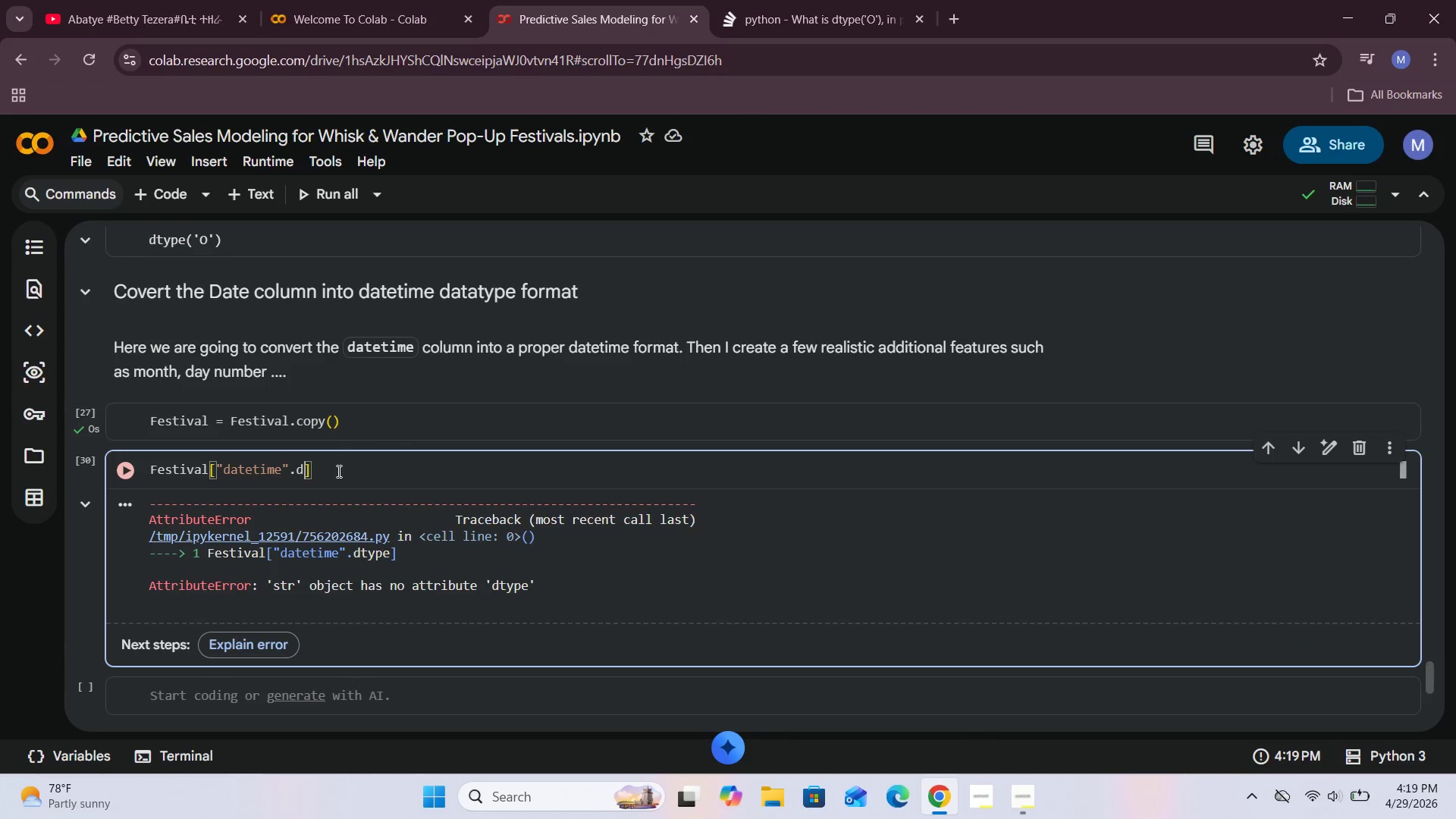 
key(Backspace)
 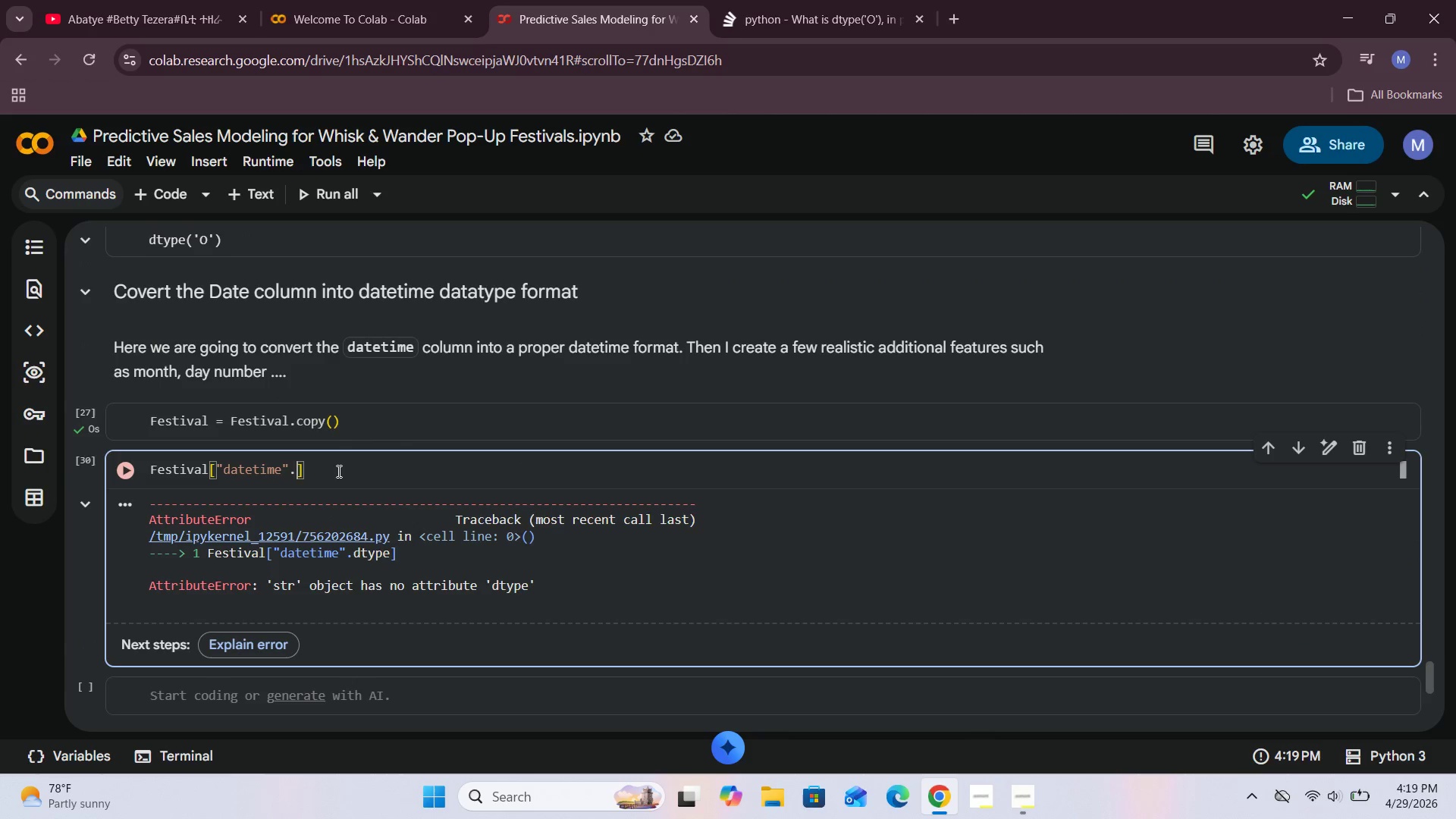 
key(Backspace)
 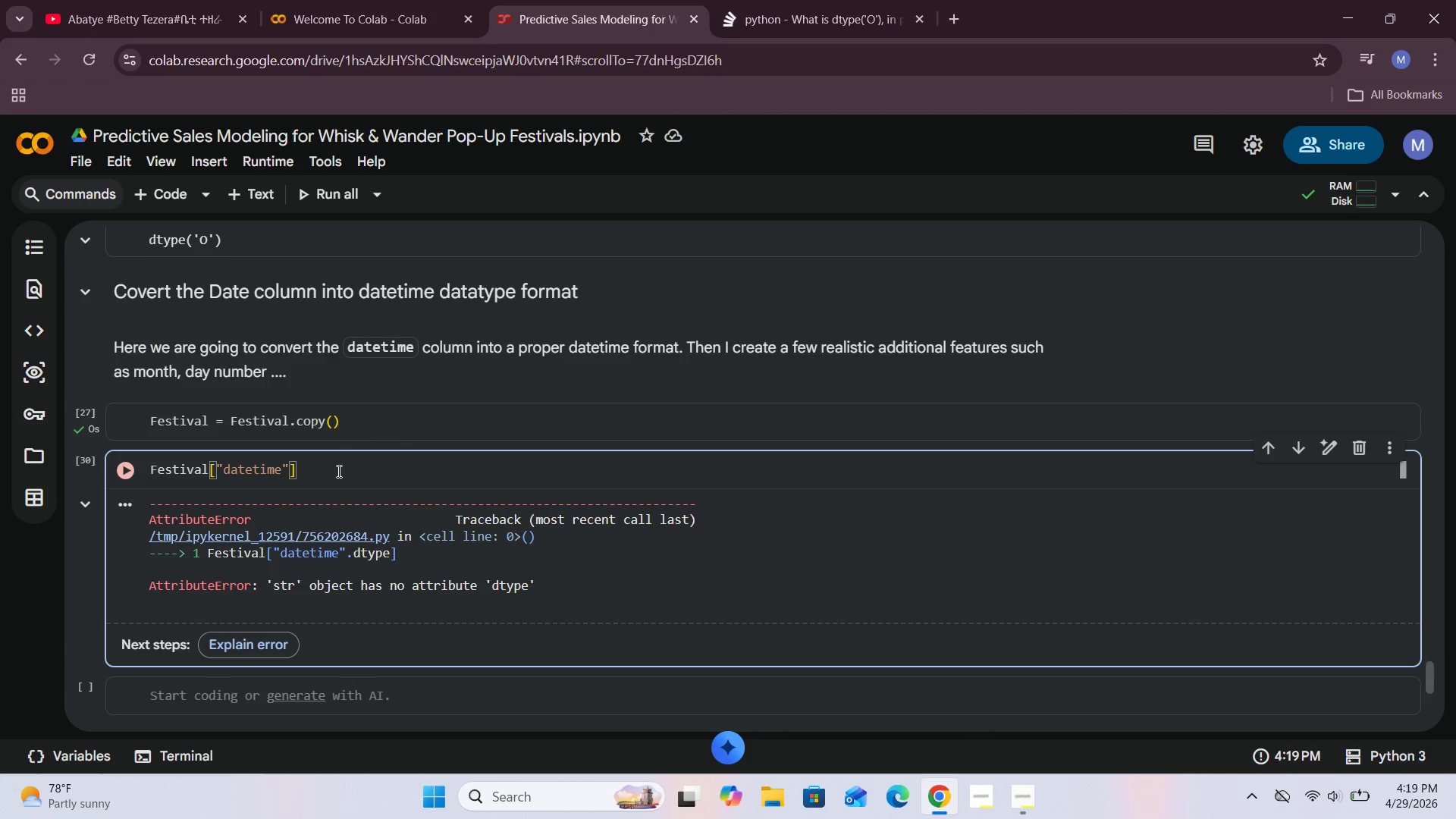 
key(ArrowRight)
 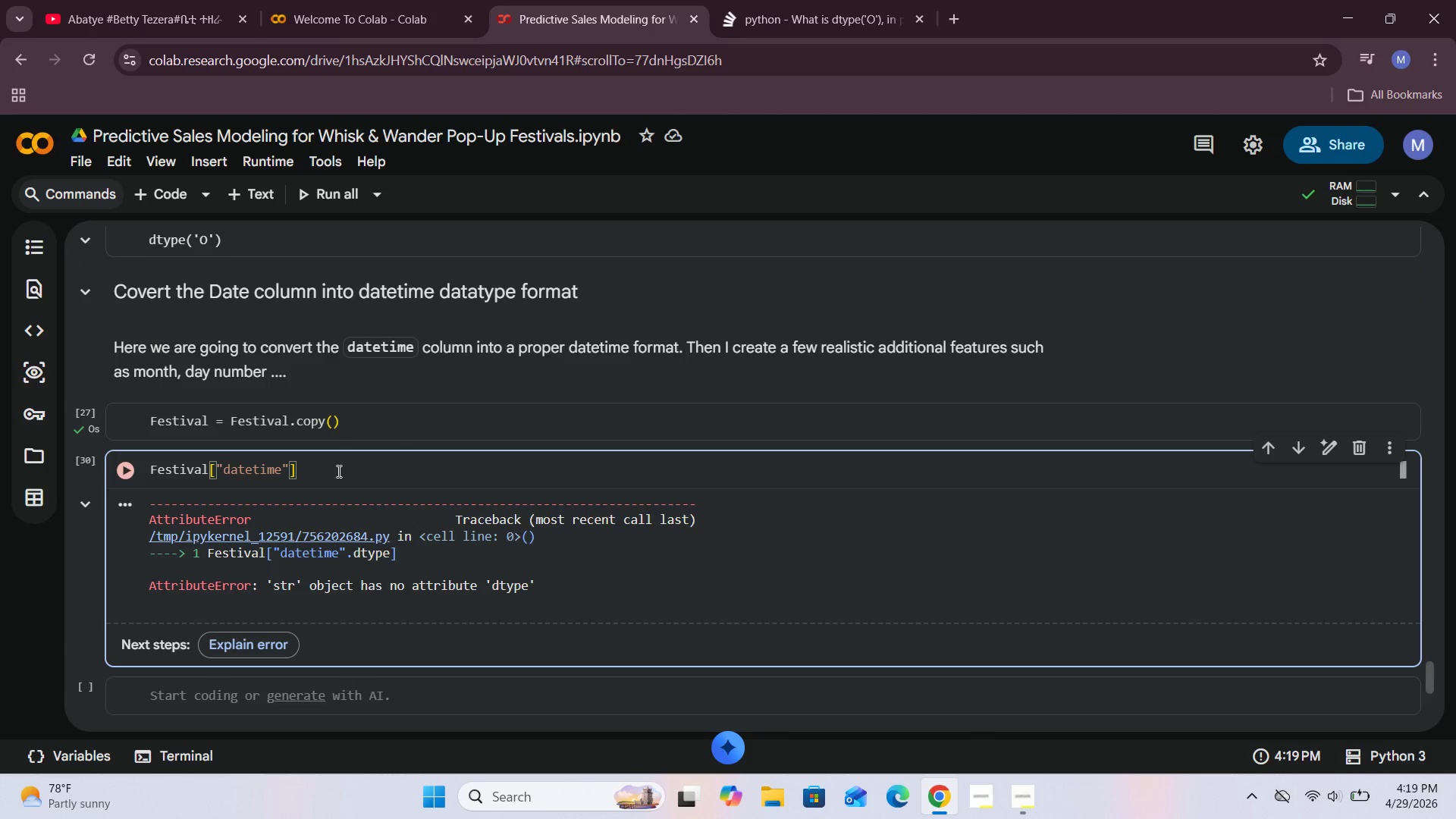 
type(.dtype)
 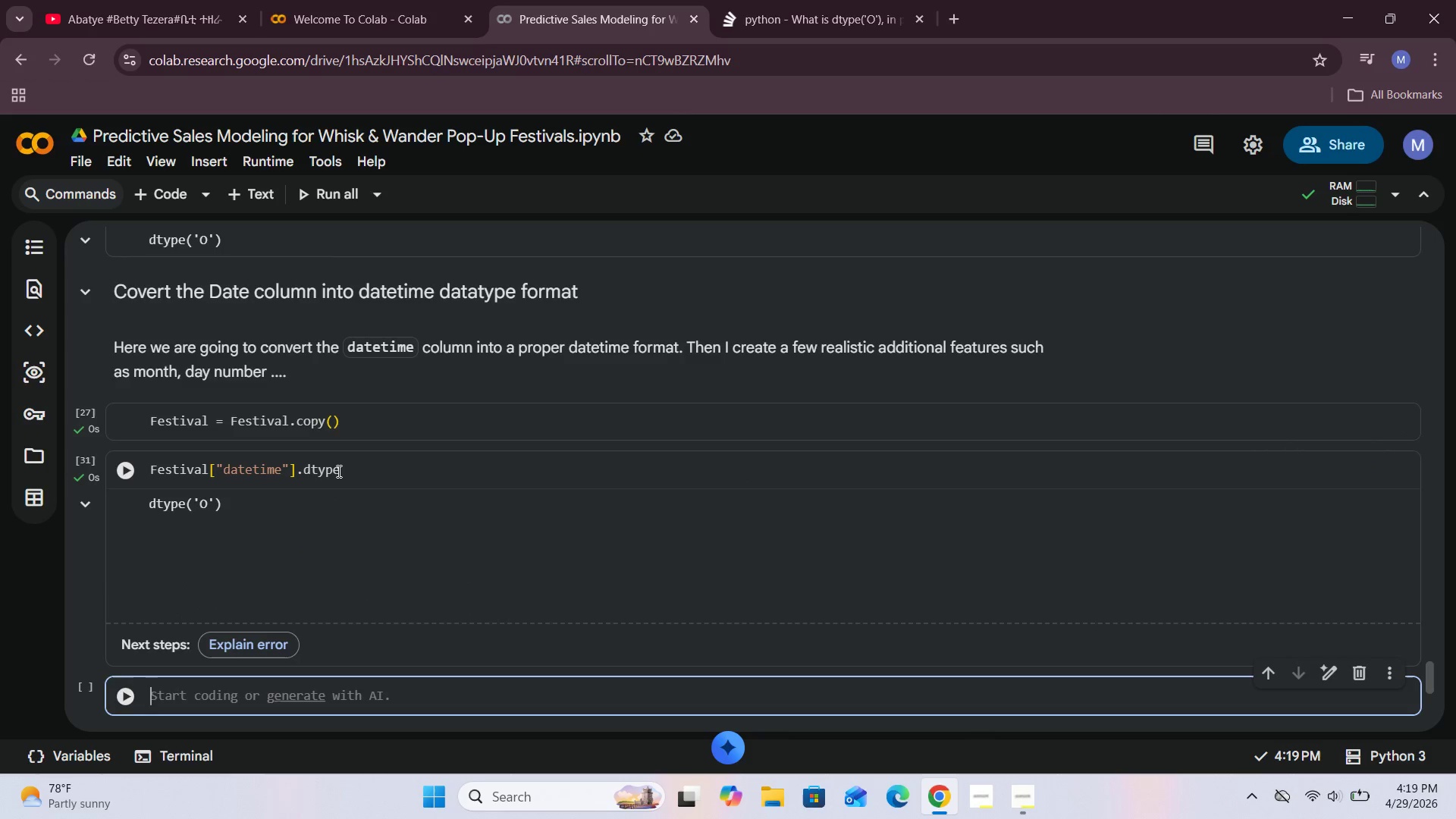 
key(Shift+Enter)
 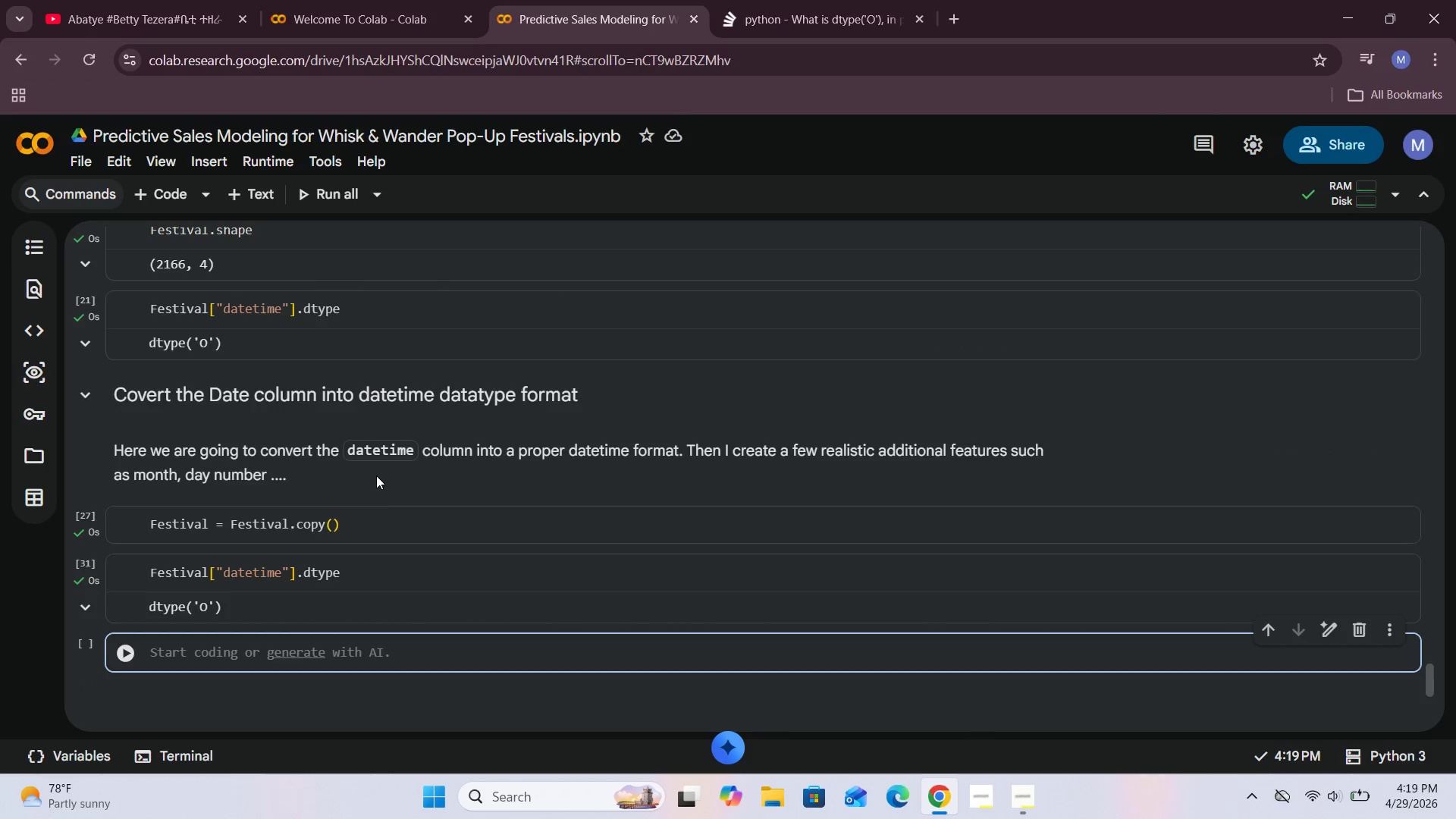 
left_click([354, 575])
 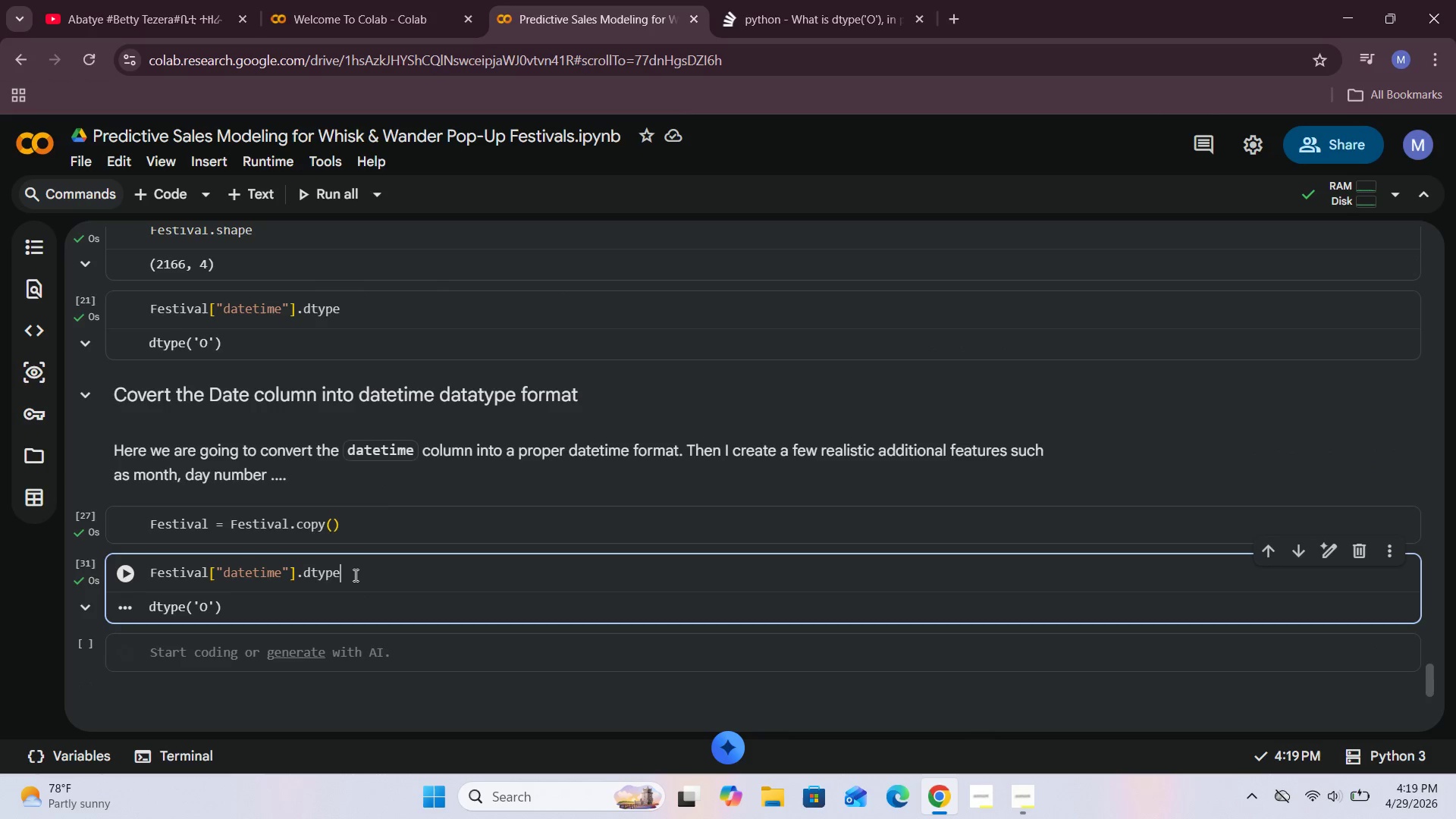 
key(Backspace)
 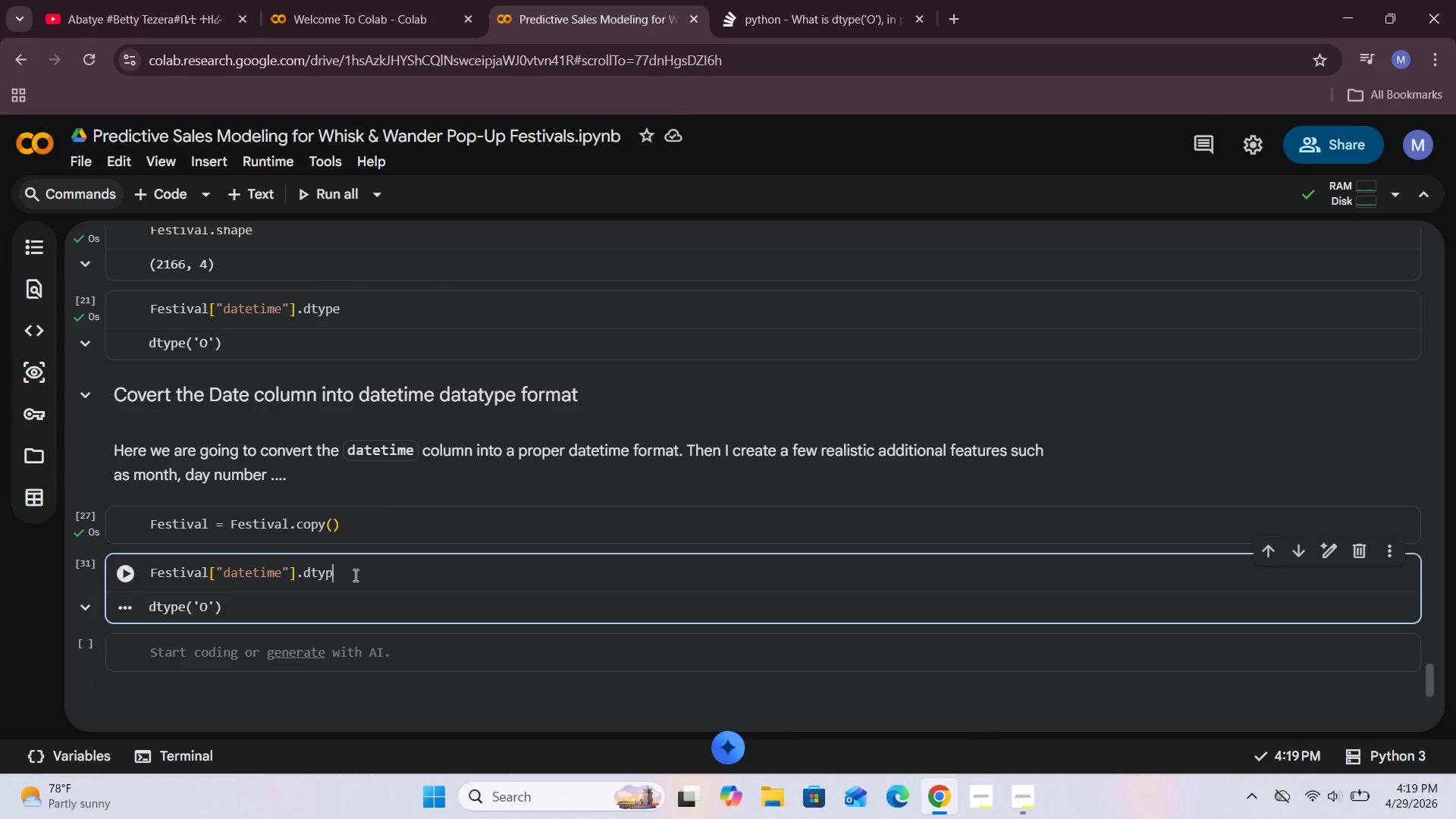 
key(Backspace)
 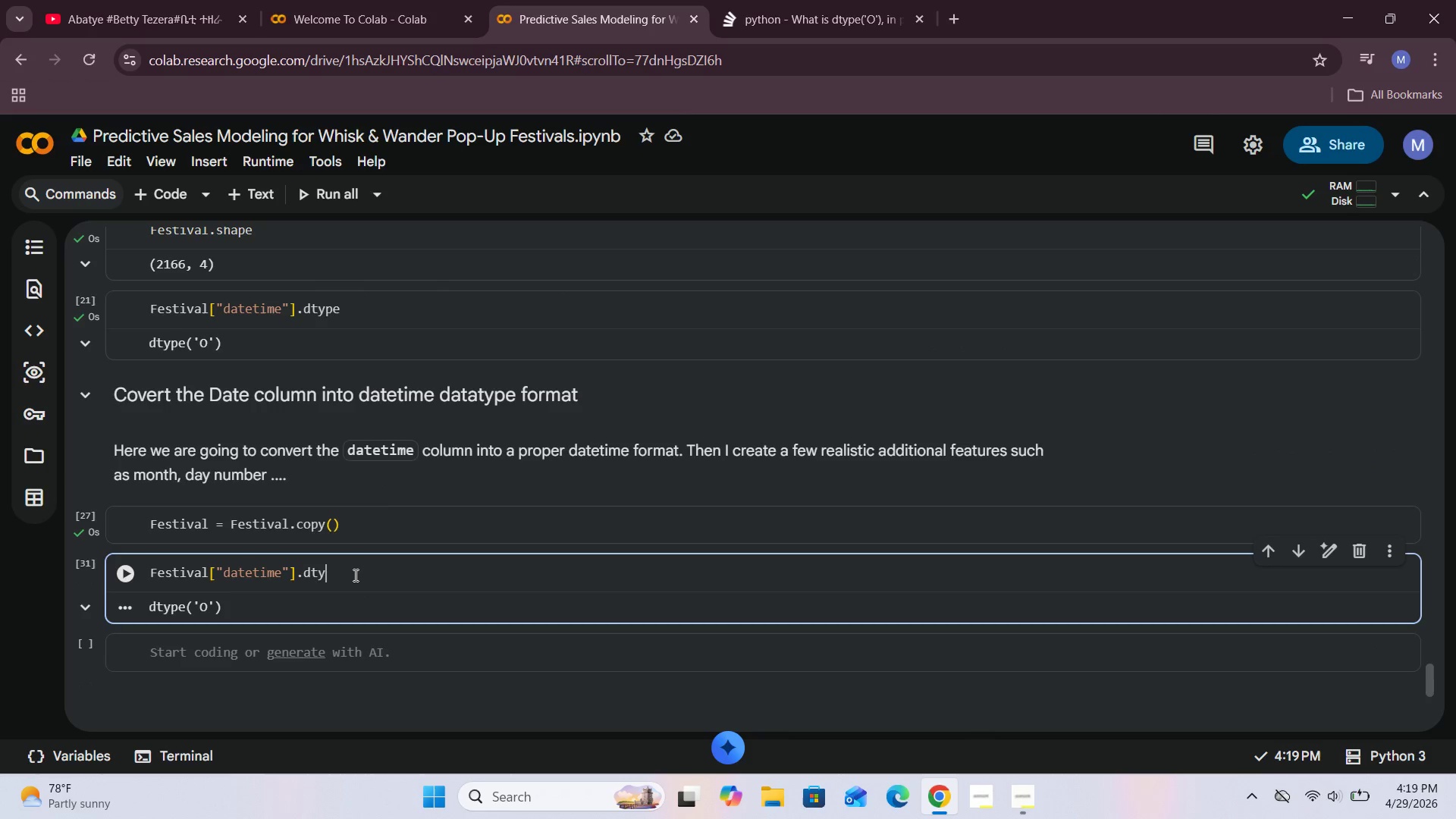 
key(Backspace)
 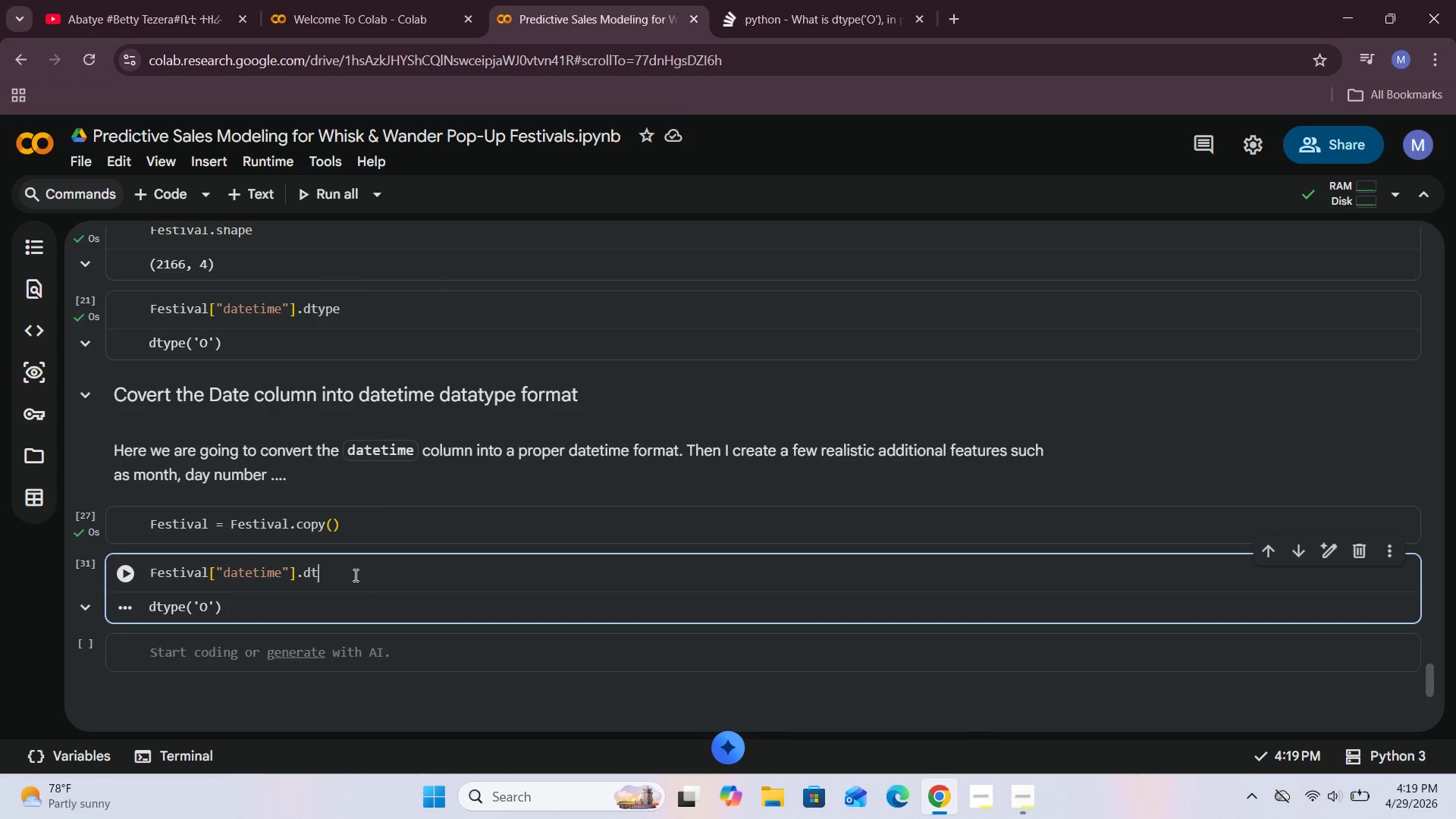 
key(Backspace)
 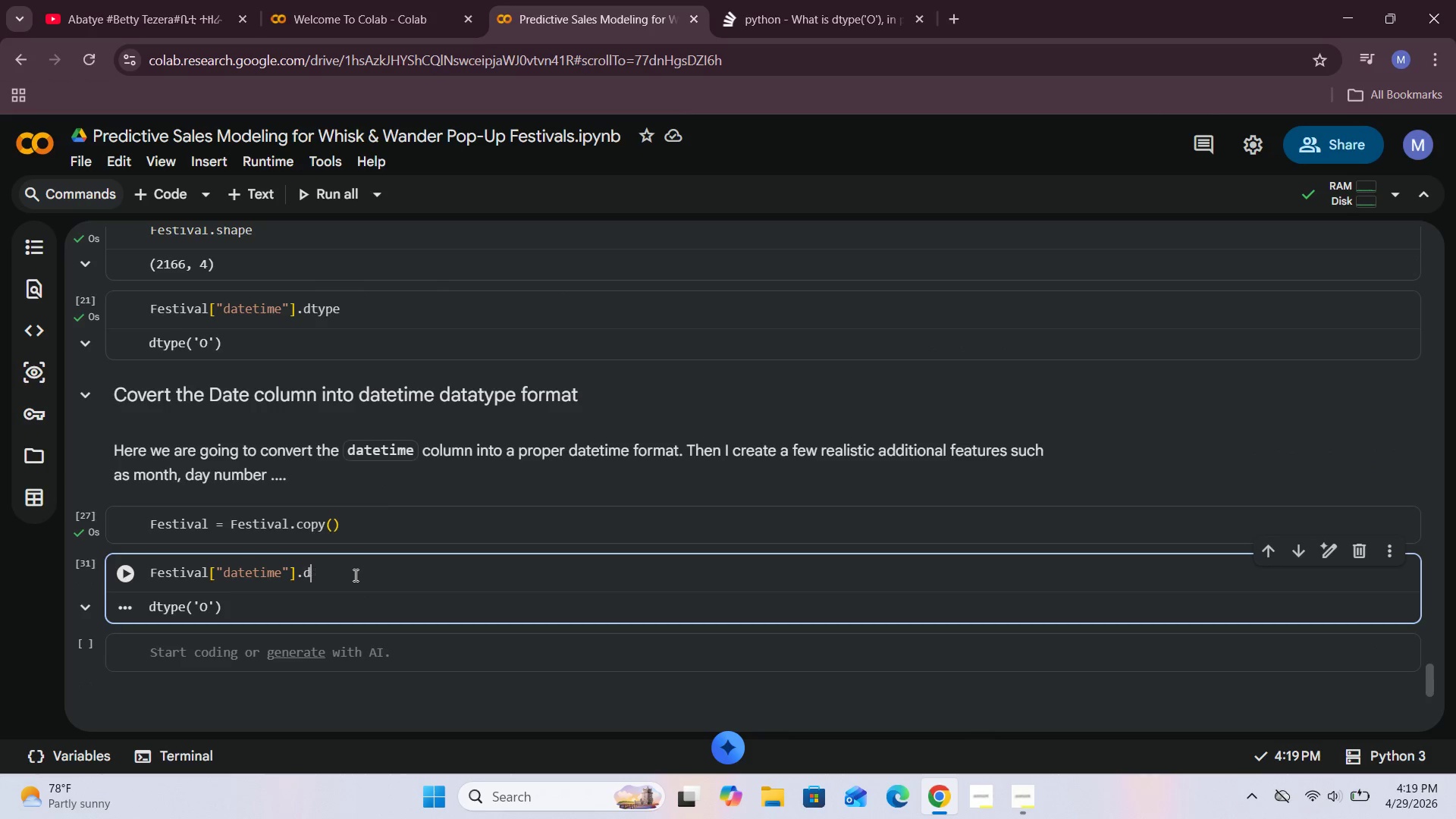 
key(Backspace)
 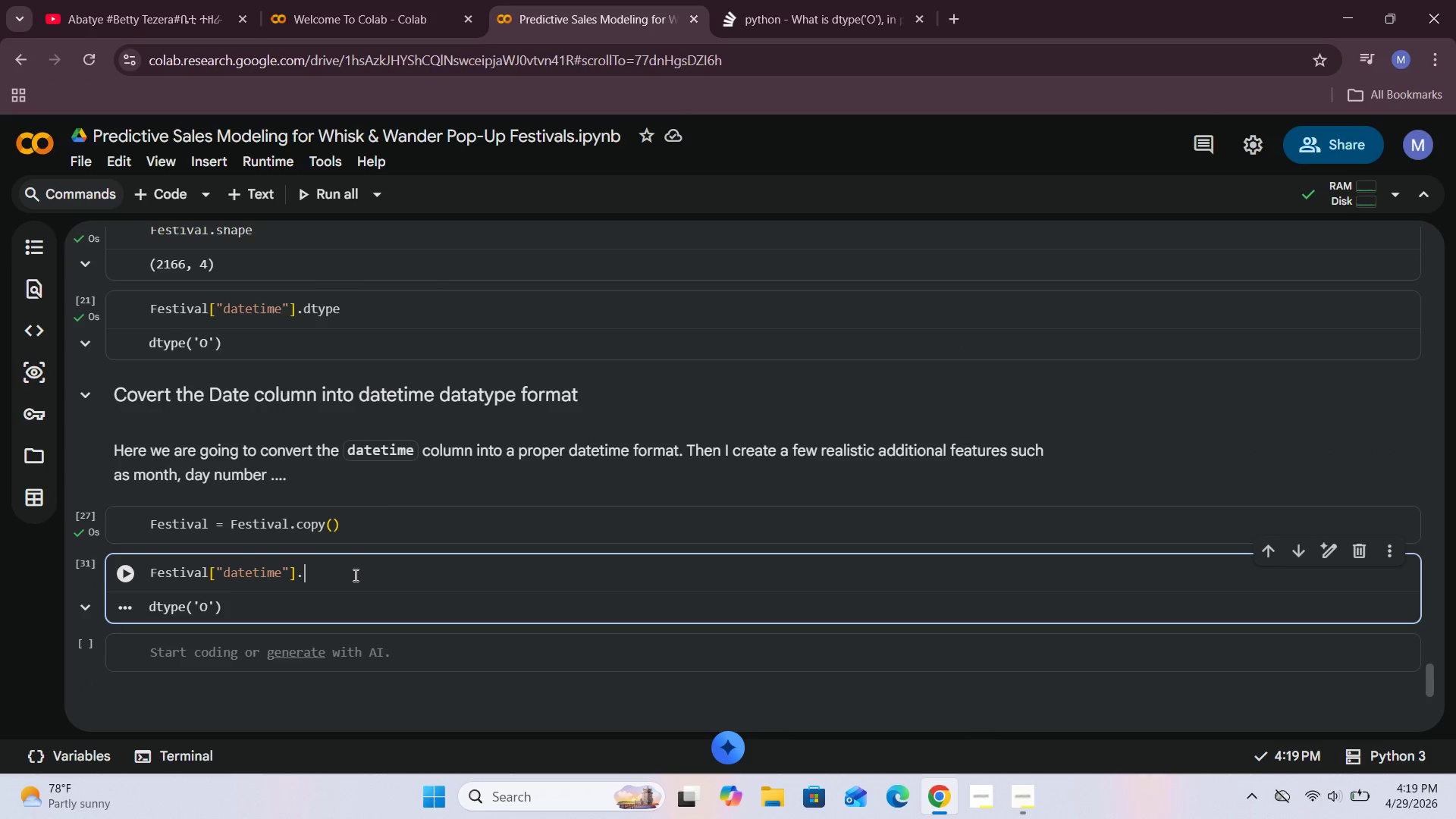 
key(Backspace)
 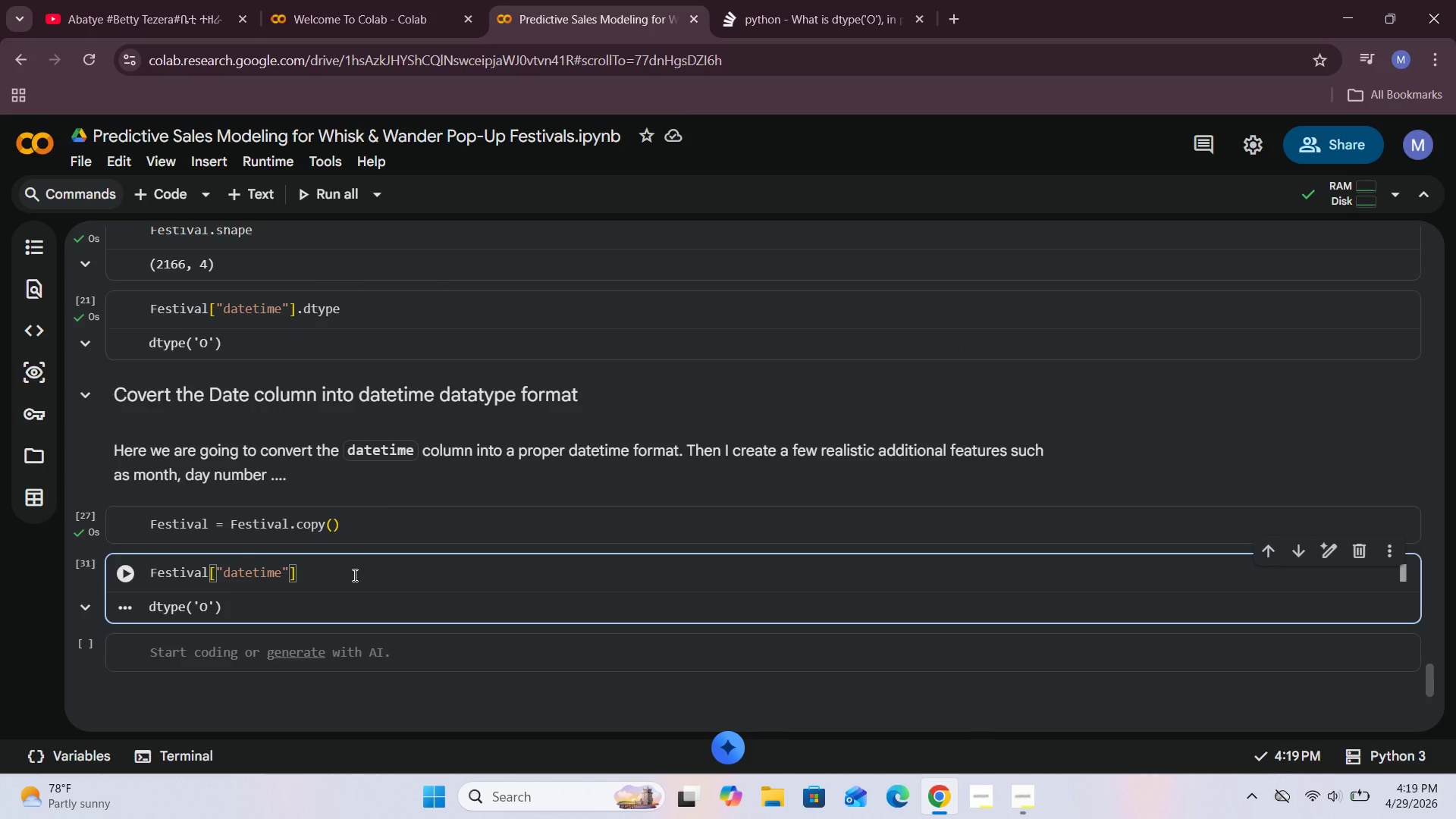 
wait(6.36)
 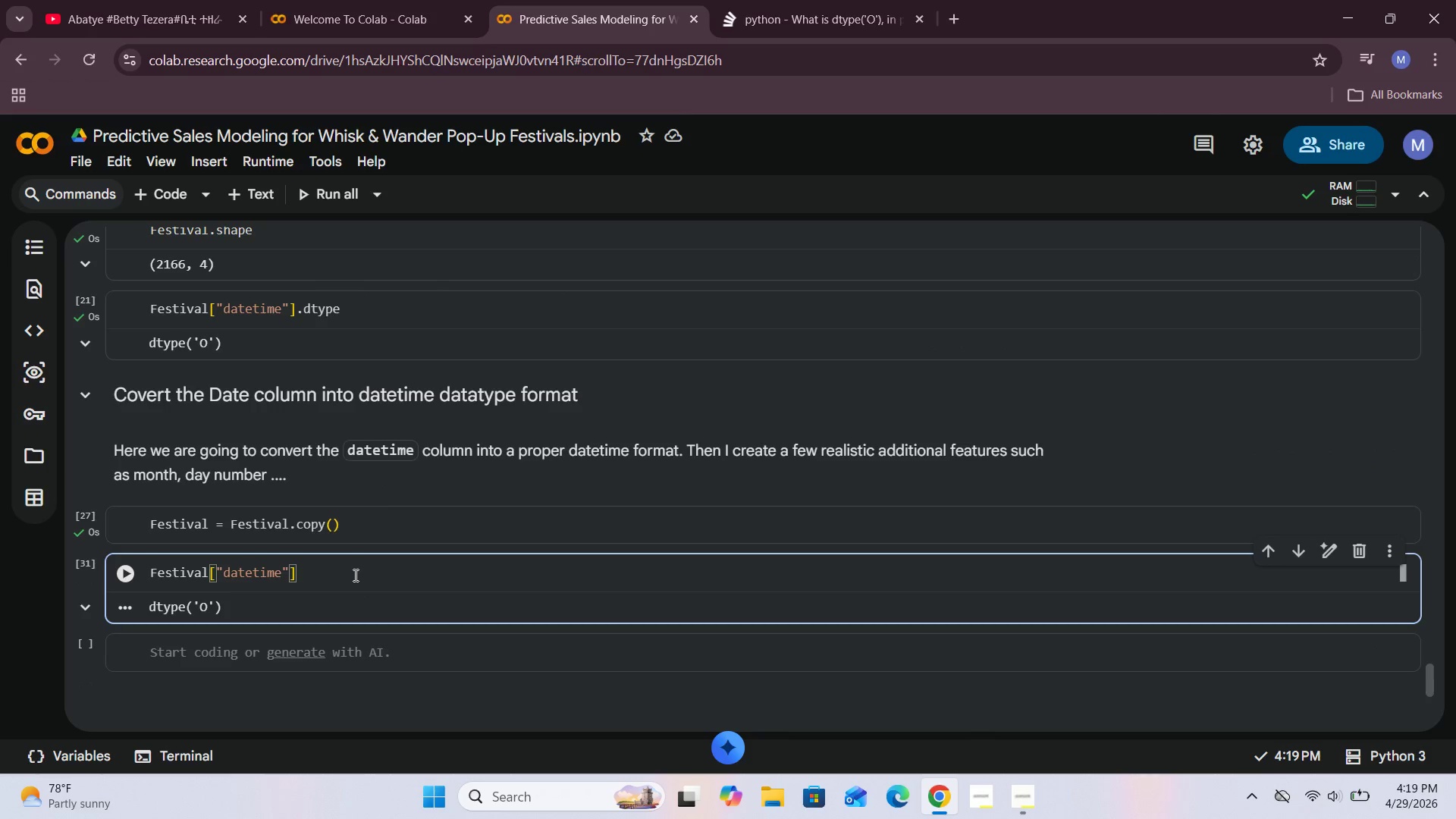 
hold_key(key=ArrowLeft, duration=1.19)
 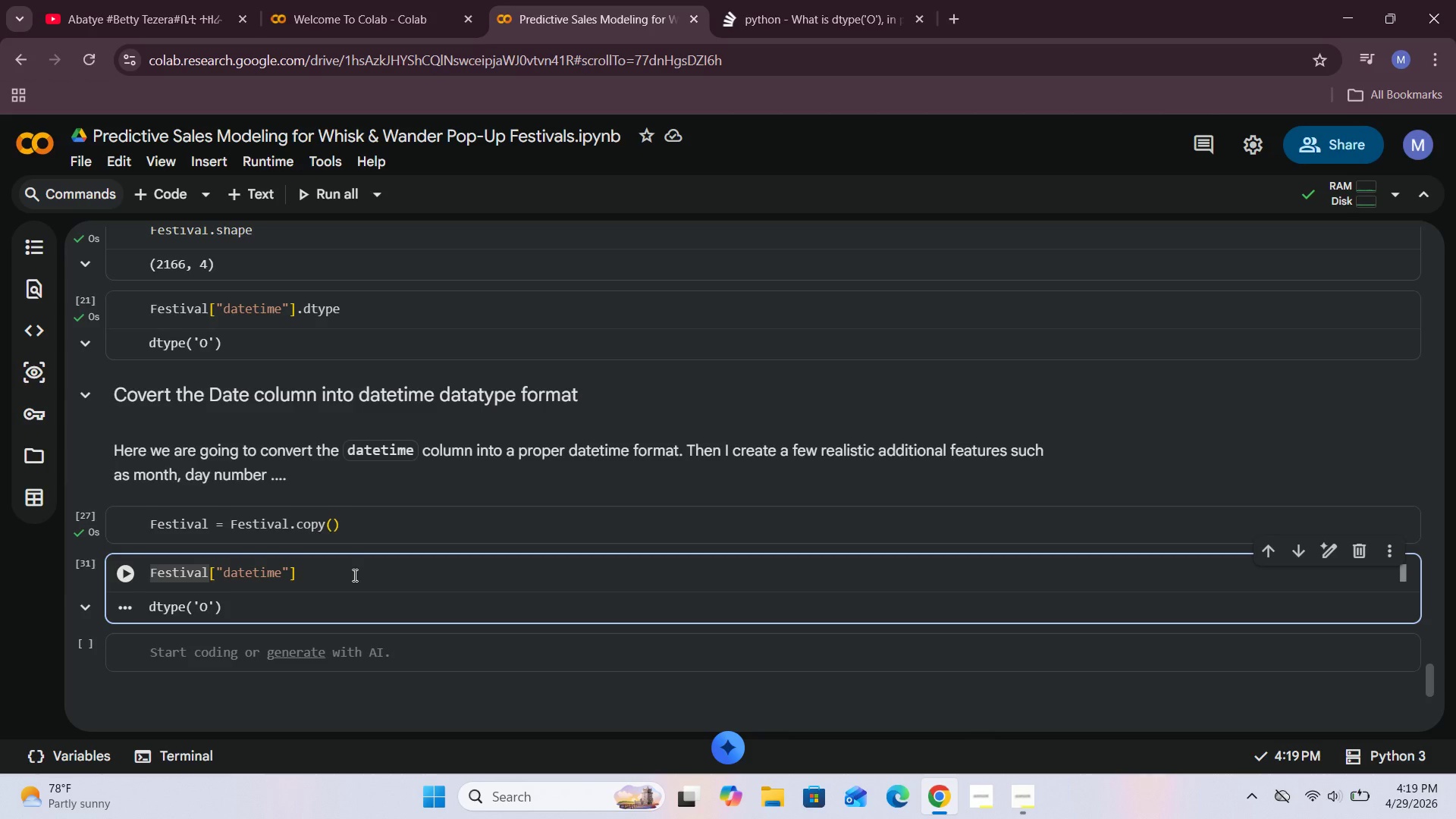 
type(pd.to_datetme)
 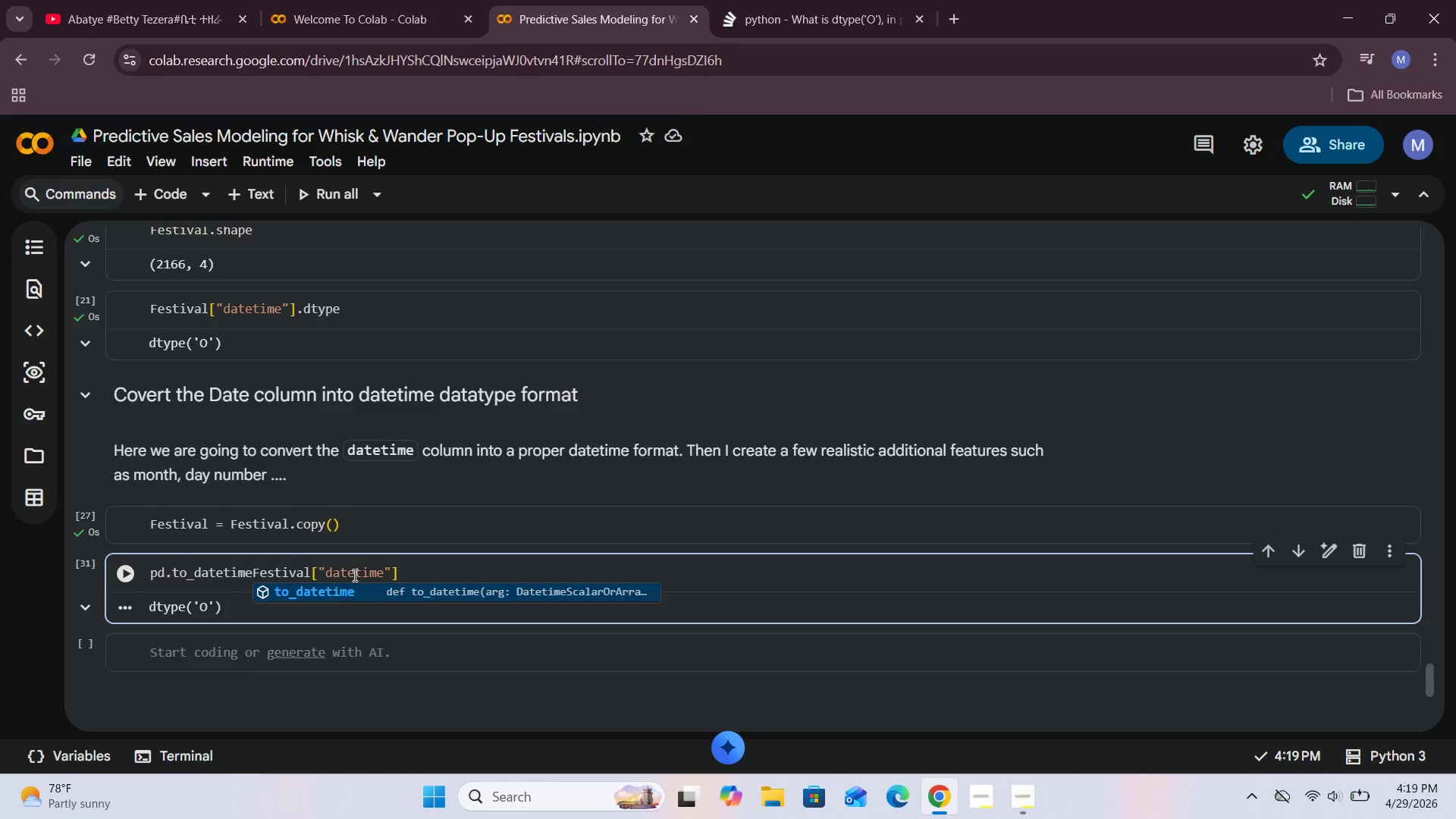 
hold_key(key=I, duration=0.34)
 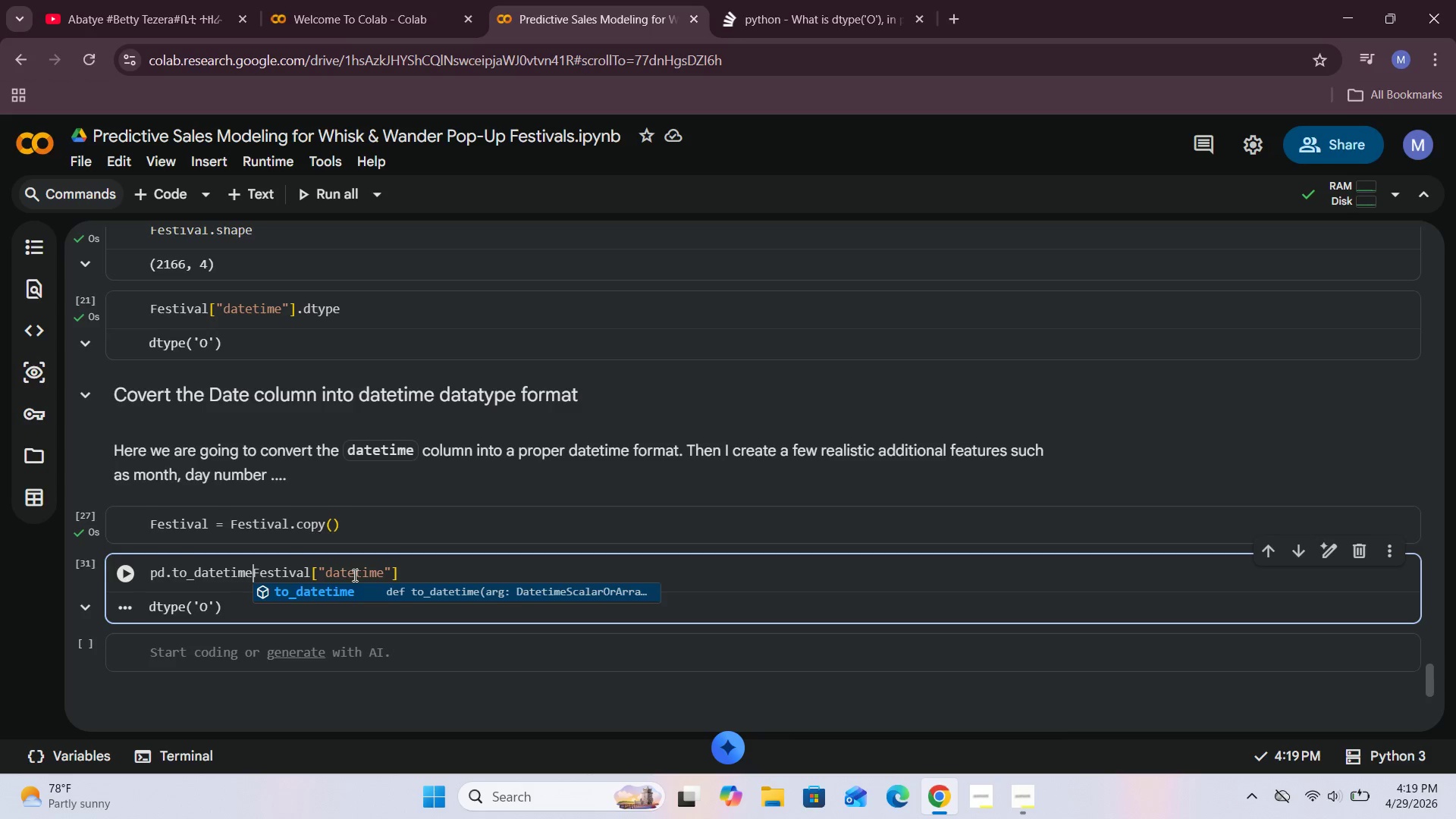 
type(())
 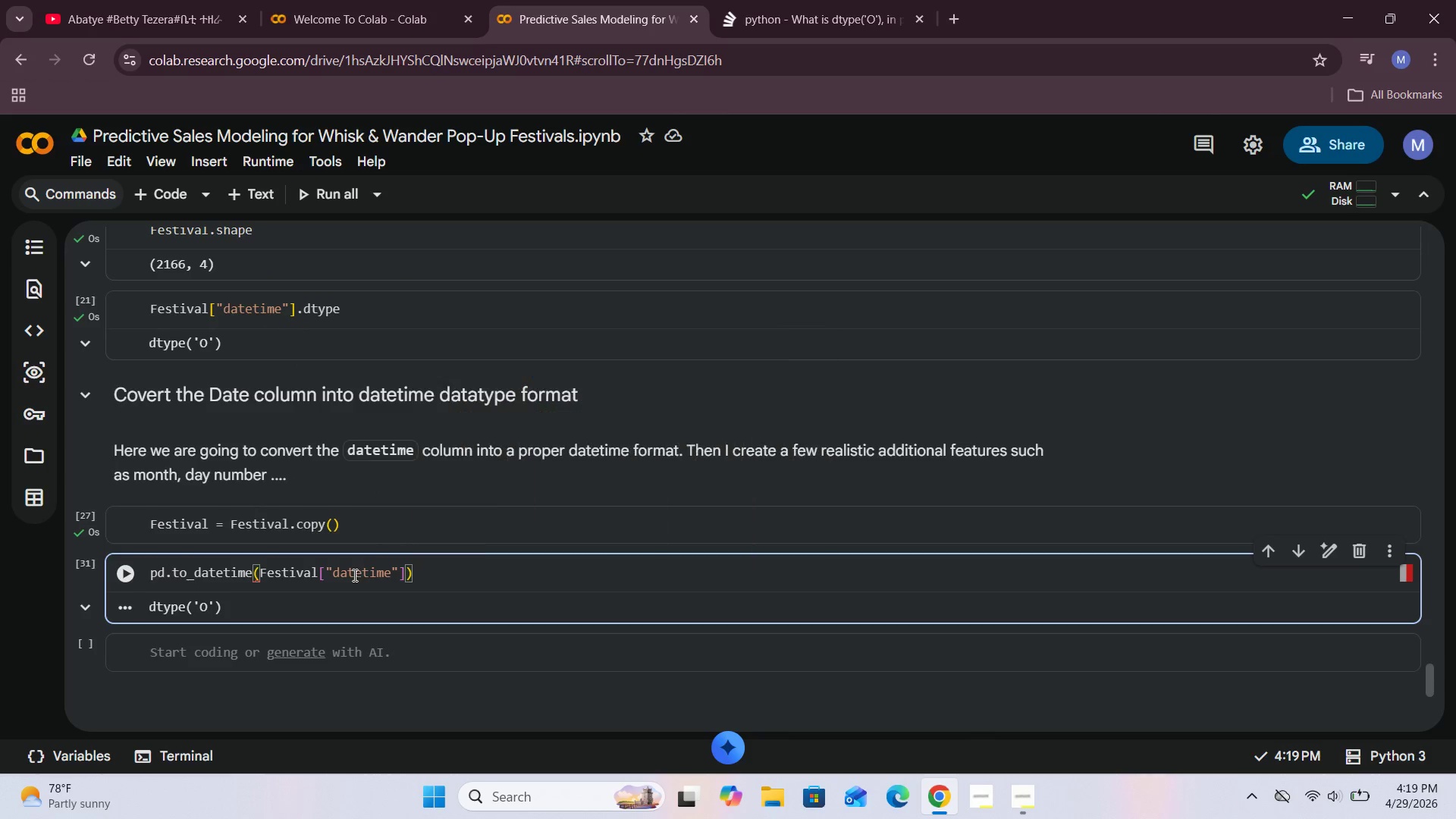 
hold_key(key=ArrowRight, duration=1.12)
 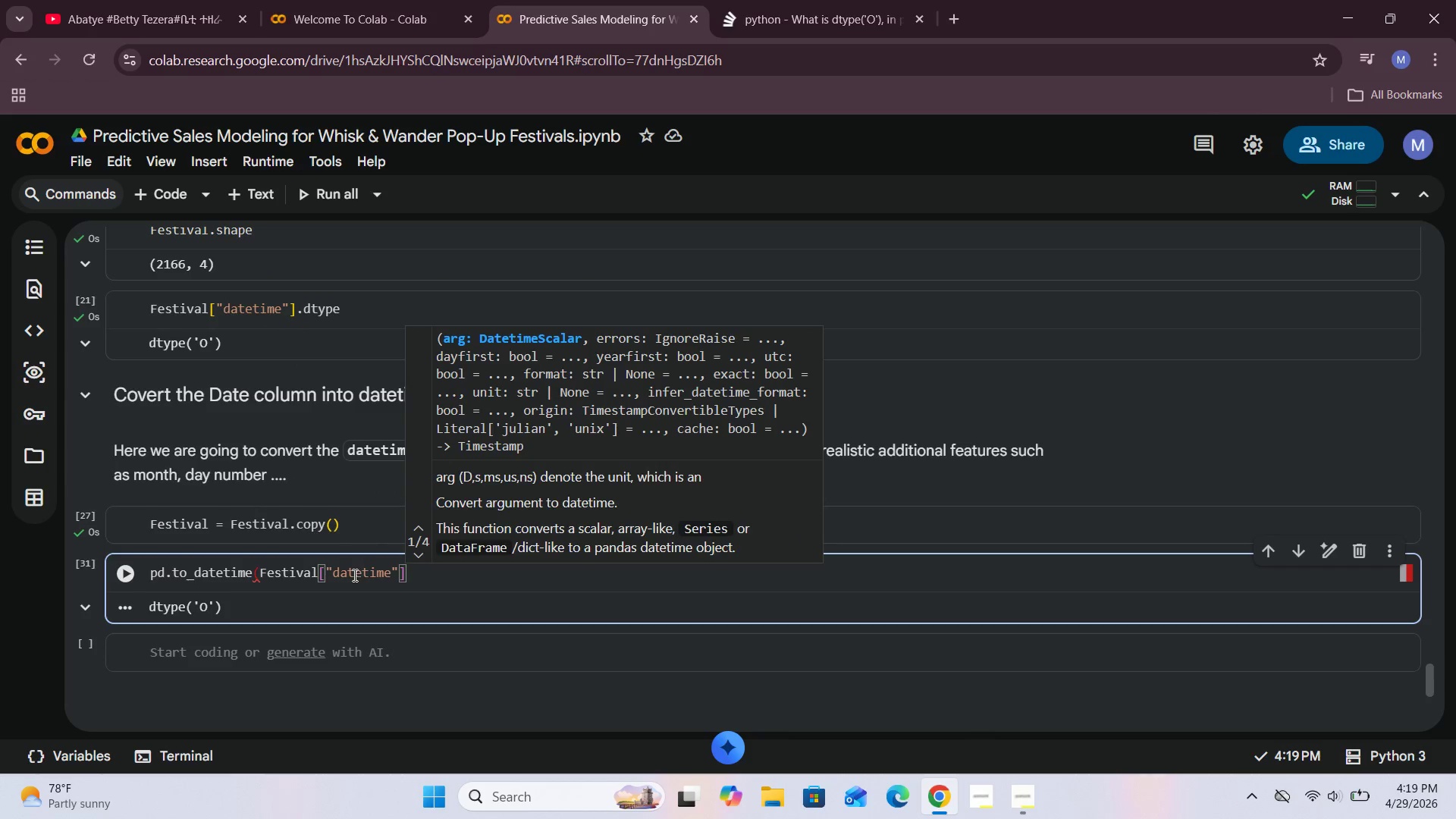 
hold_key(key=ArrowLeft, duration=1.08)
 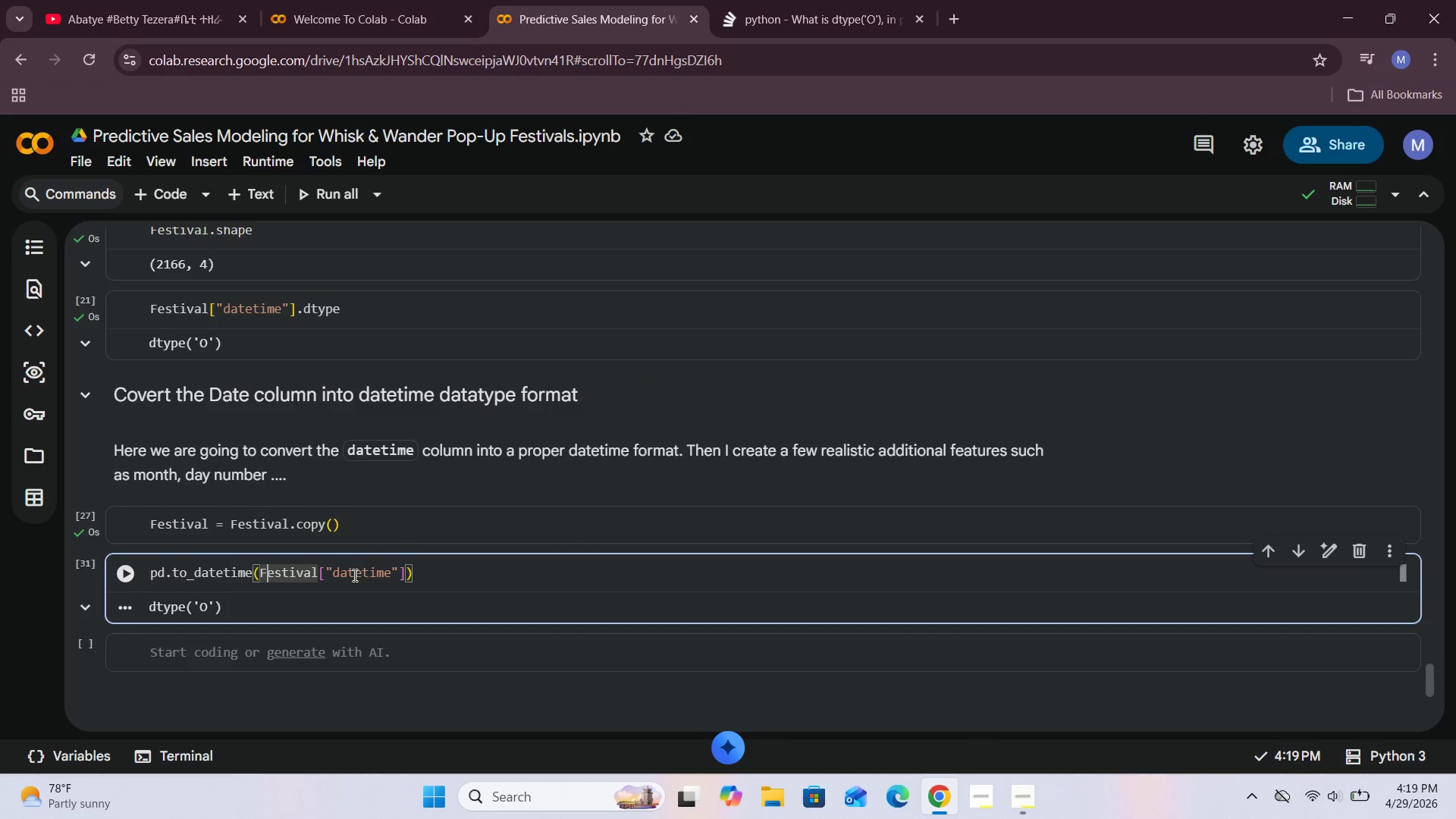 
key(ArrowLeft)
 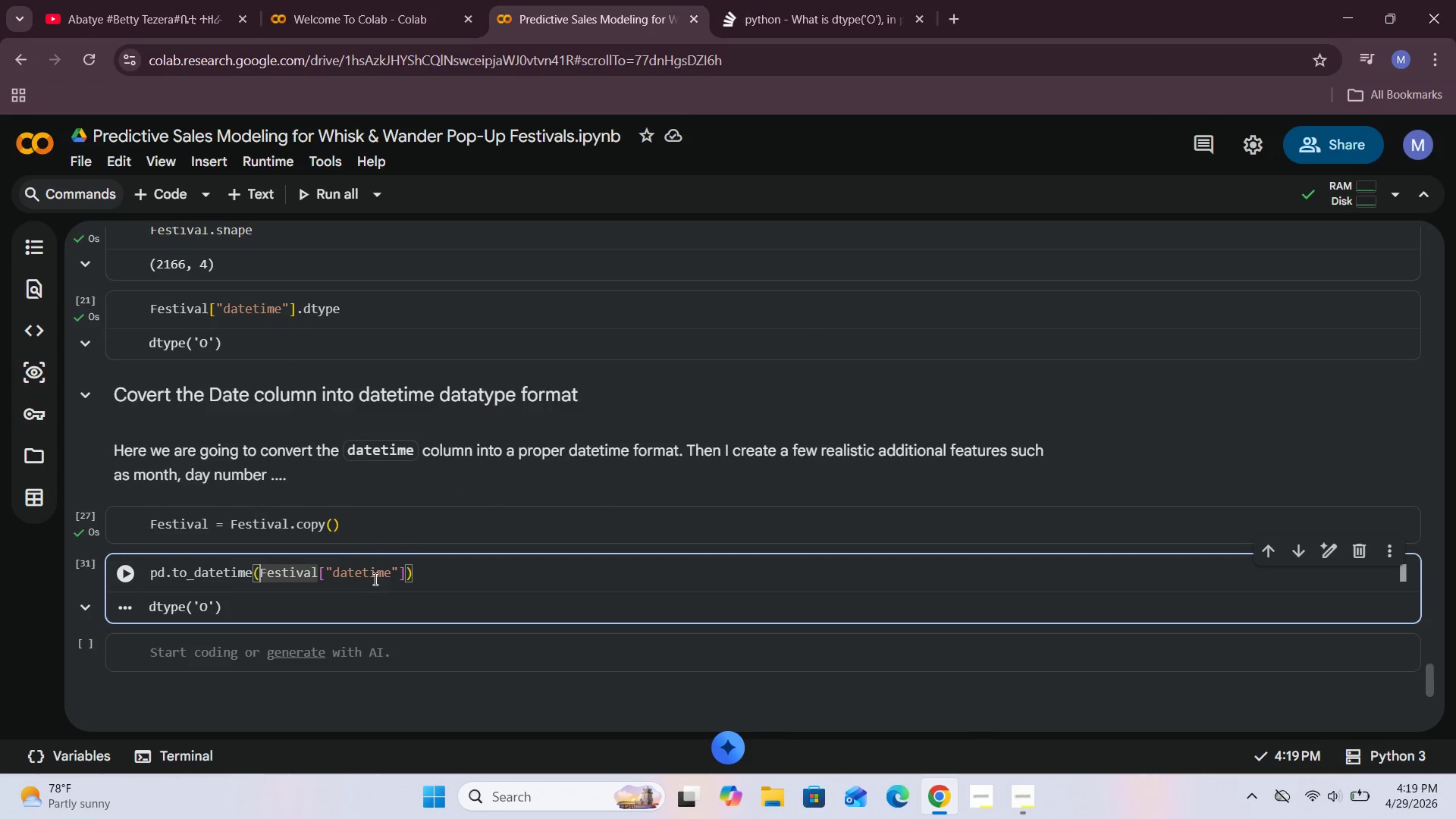 
wait(5.31)
 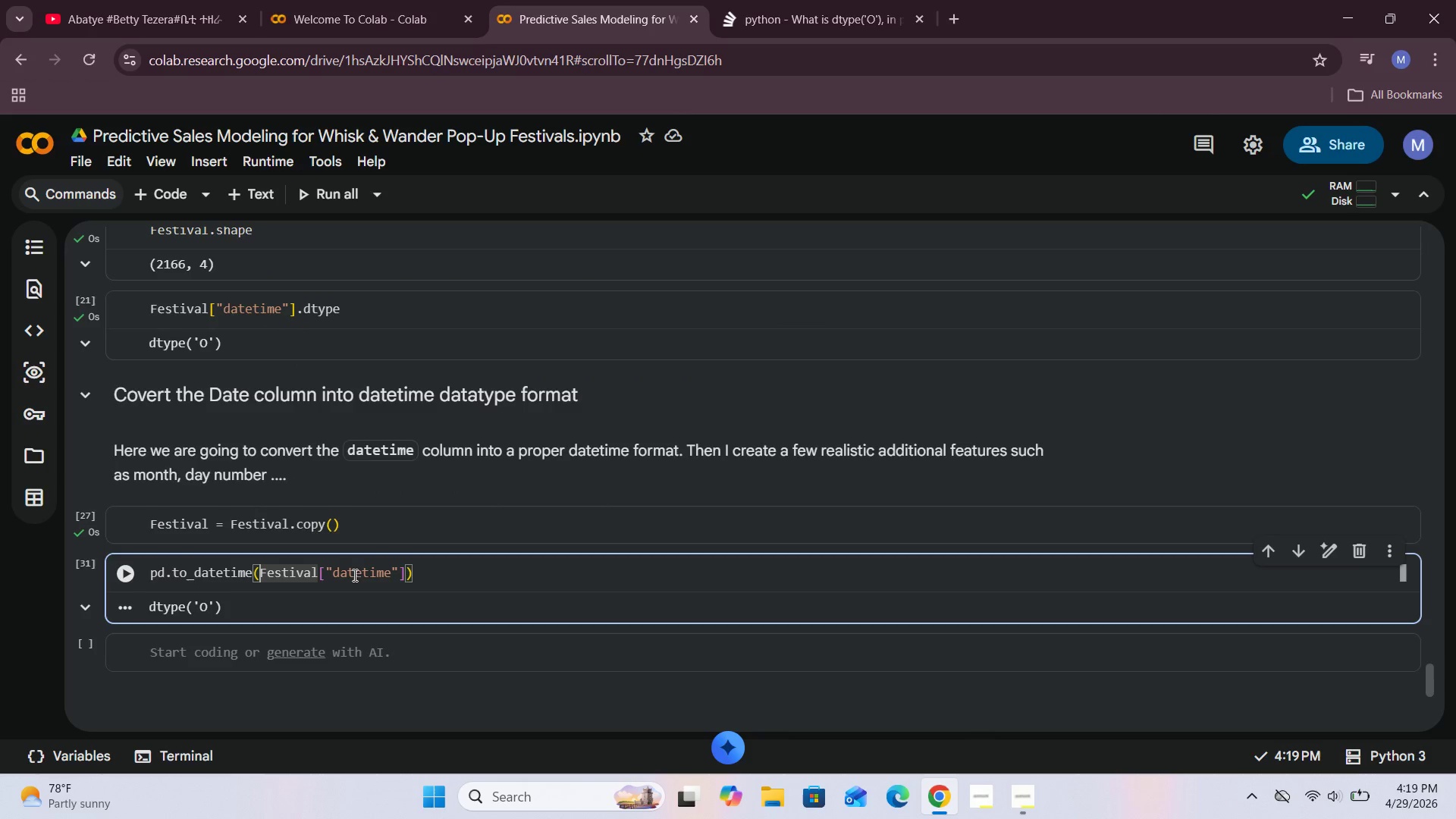 
hold_key(key=ArrowLeft, duration=1.03)
 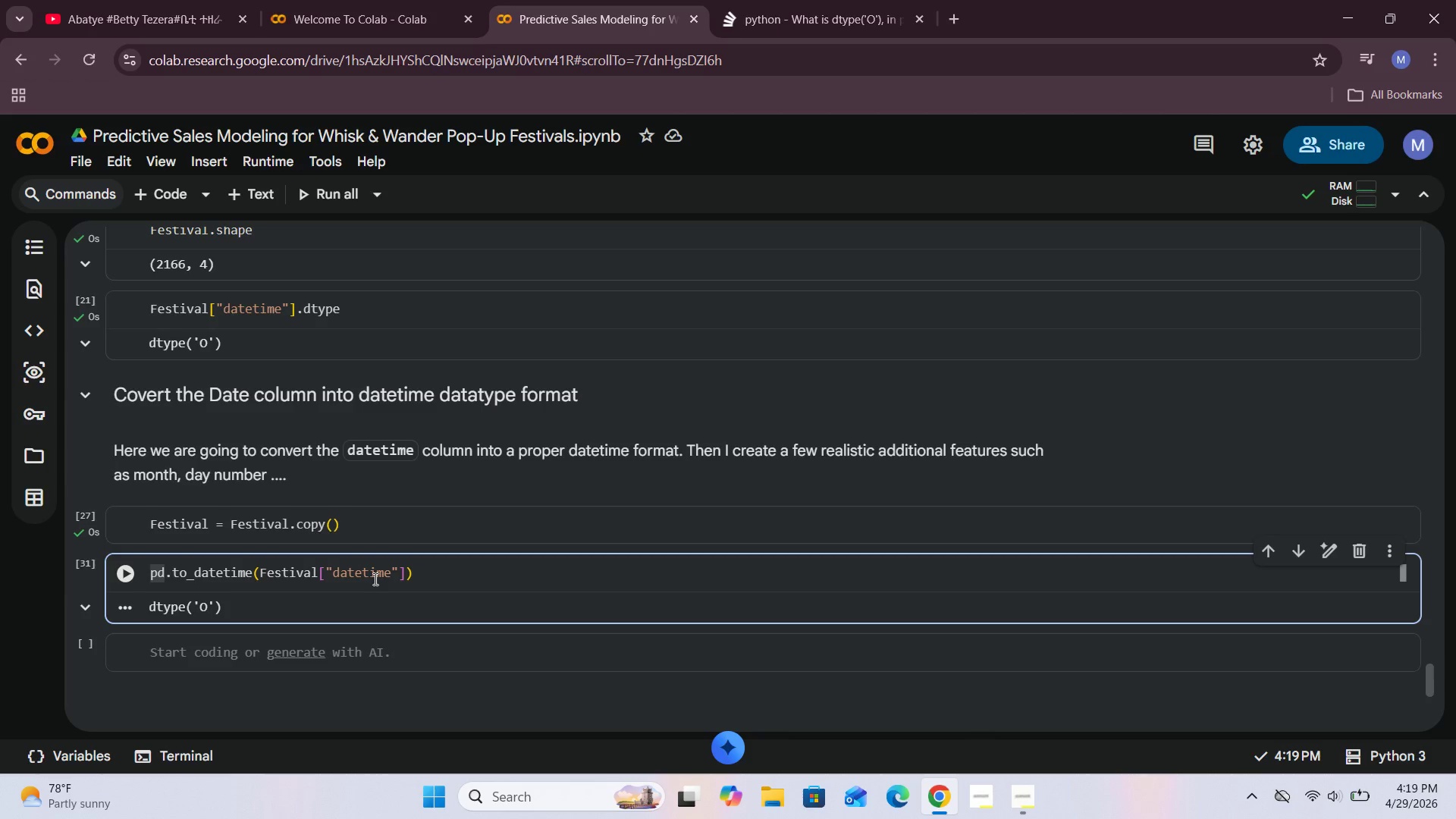 
type(Festival = )
 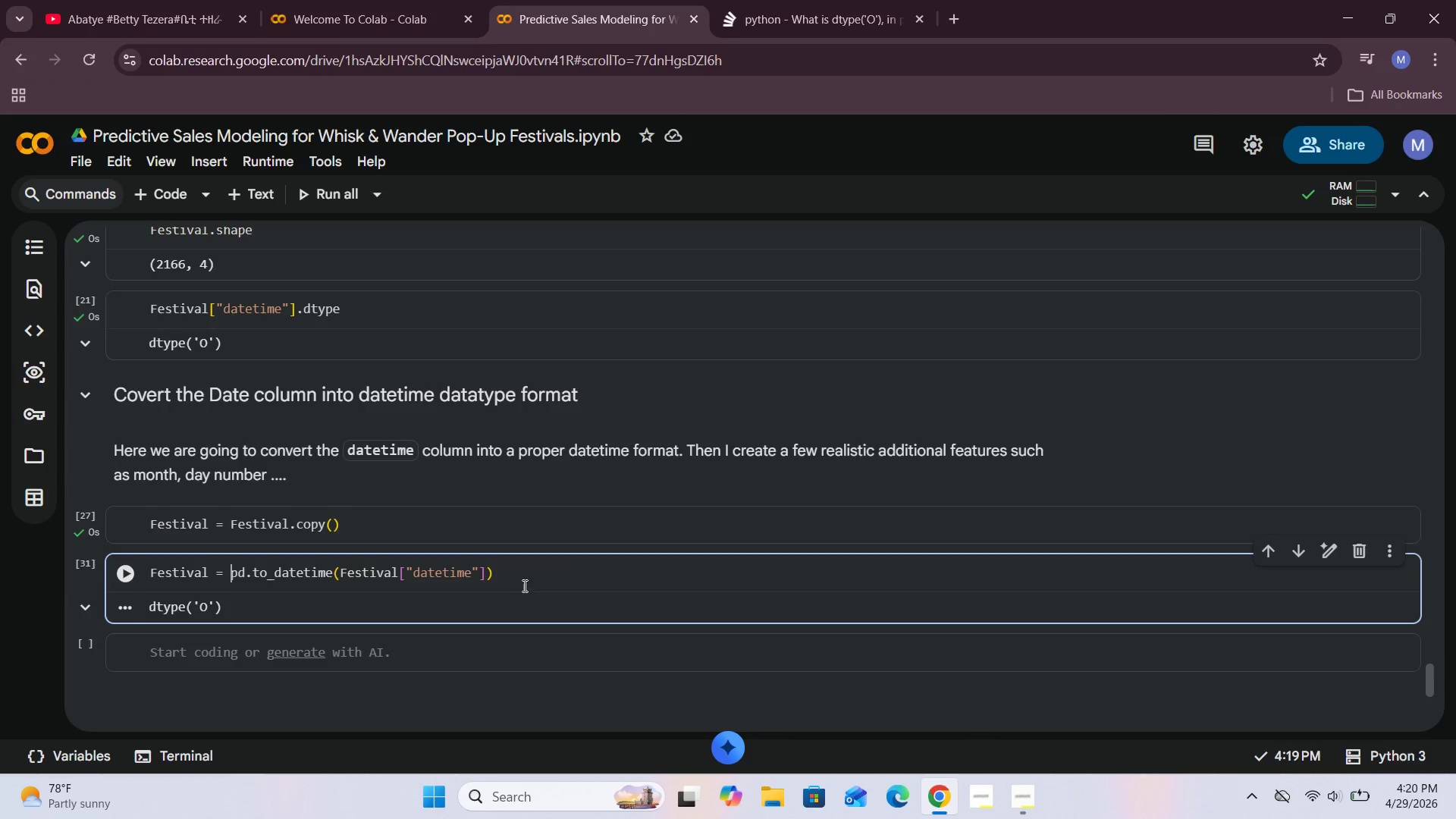 
left_click([524, 585])
 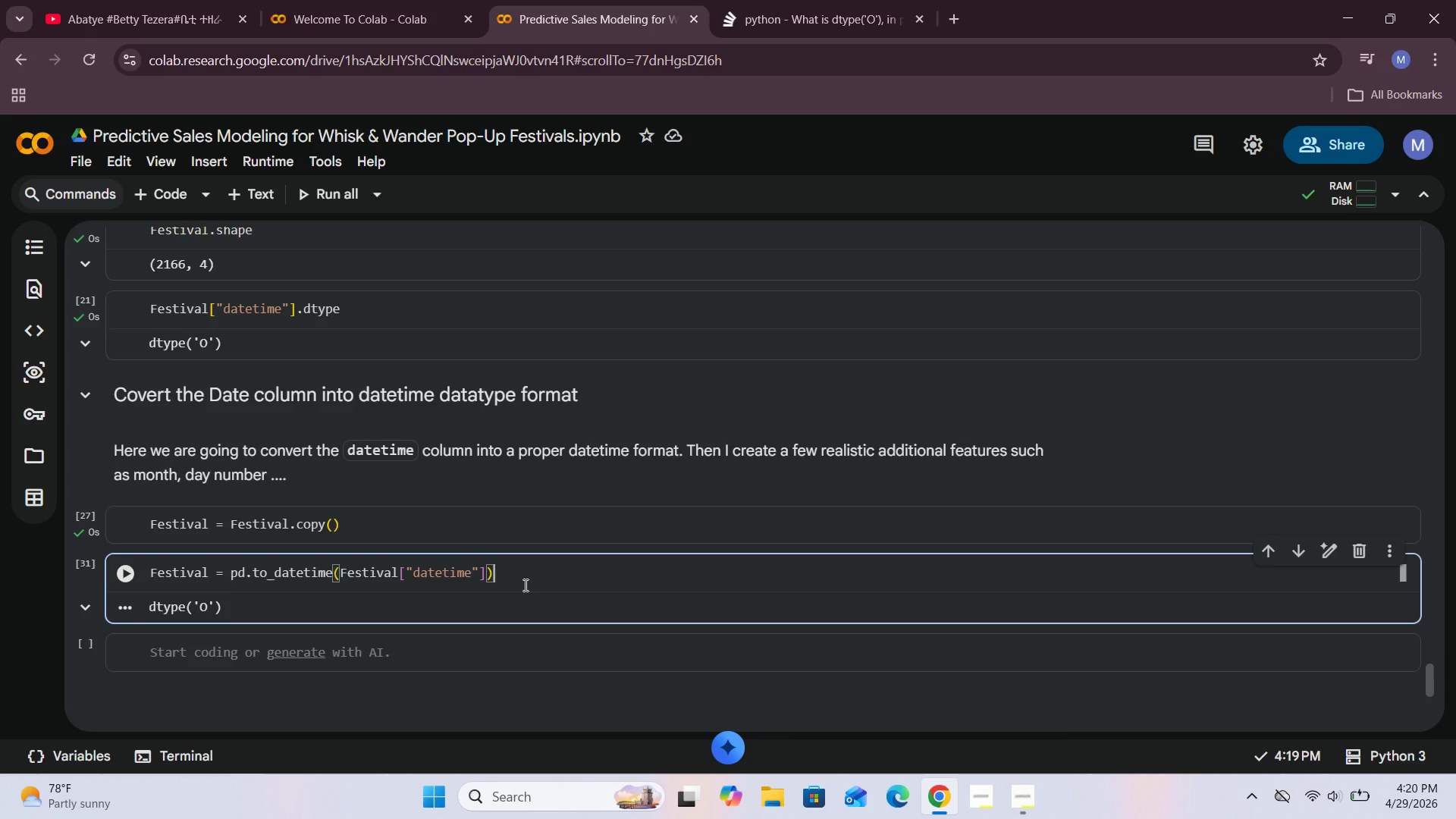 
type(.copy()
 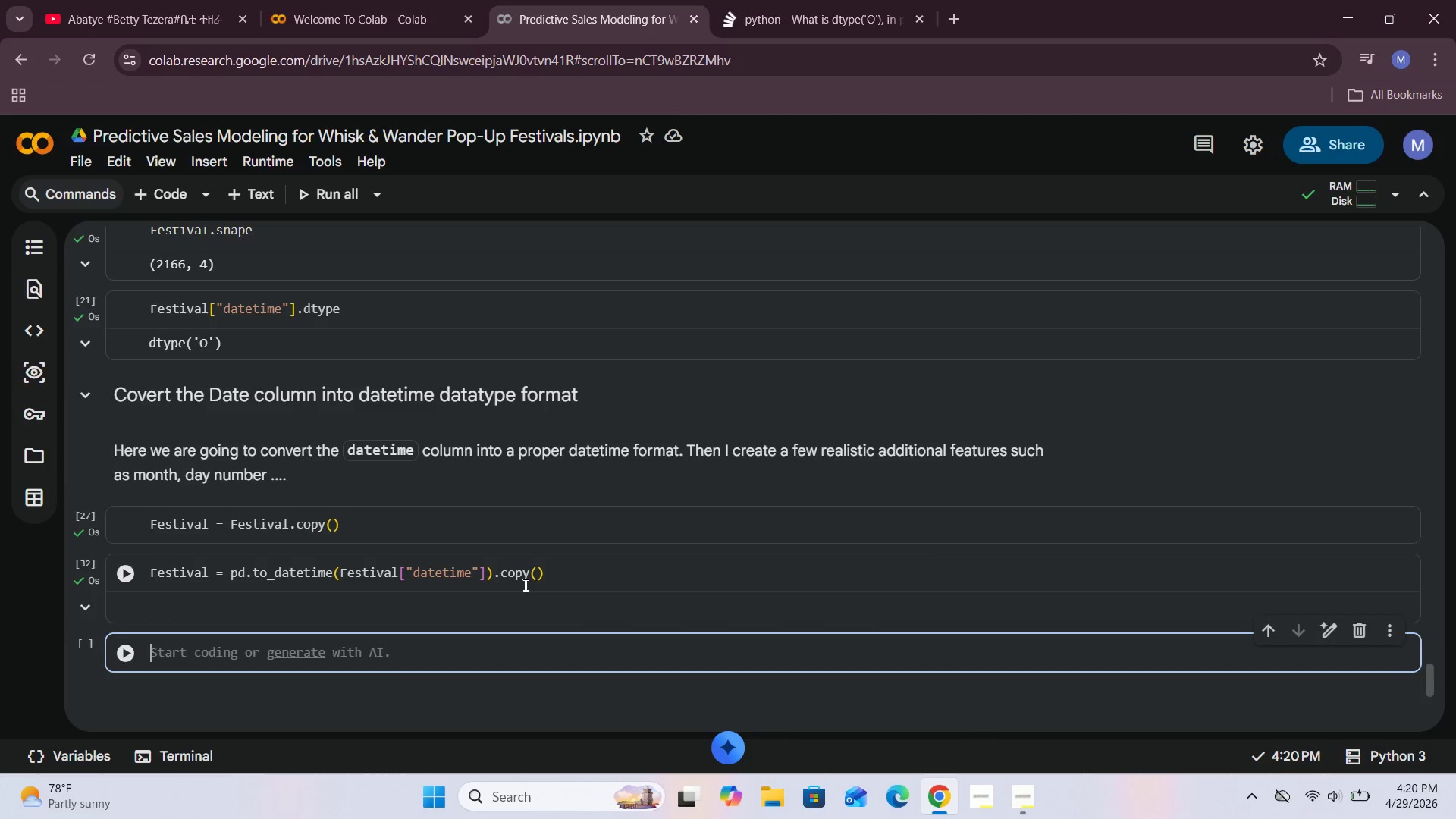 
 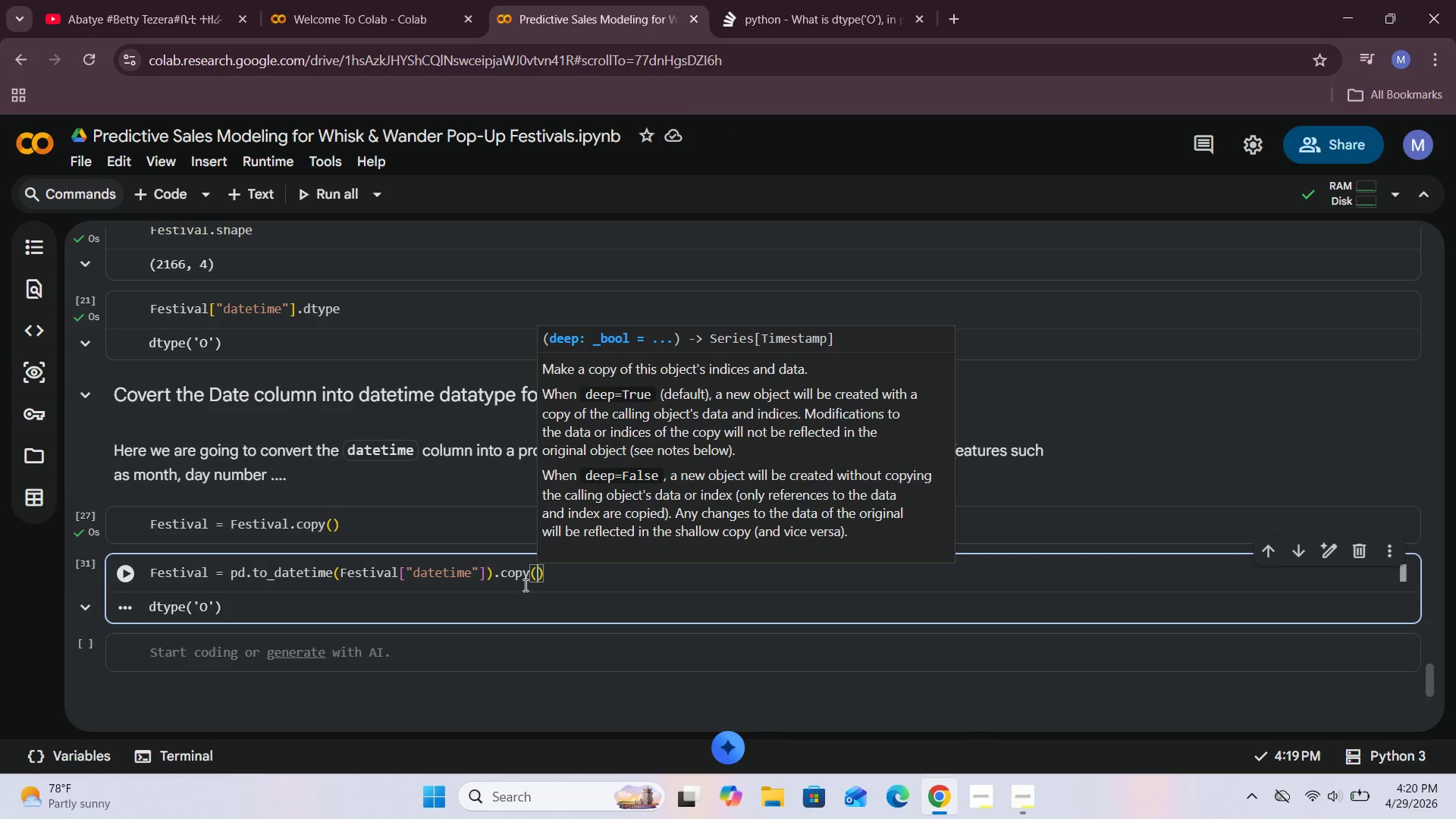 
key(Shift+Enter)
 